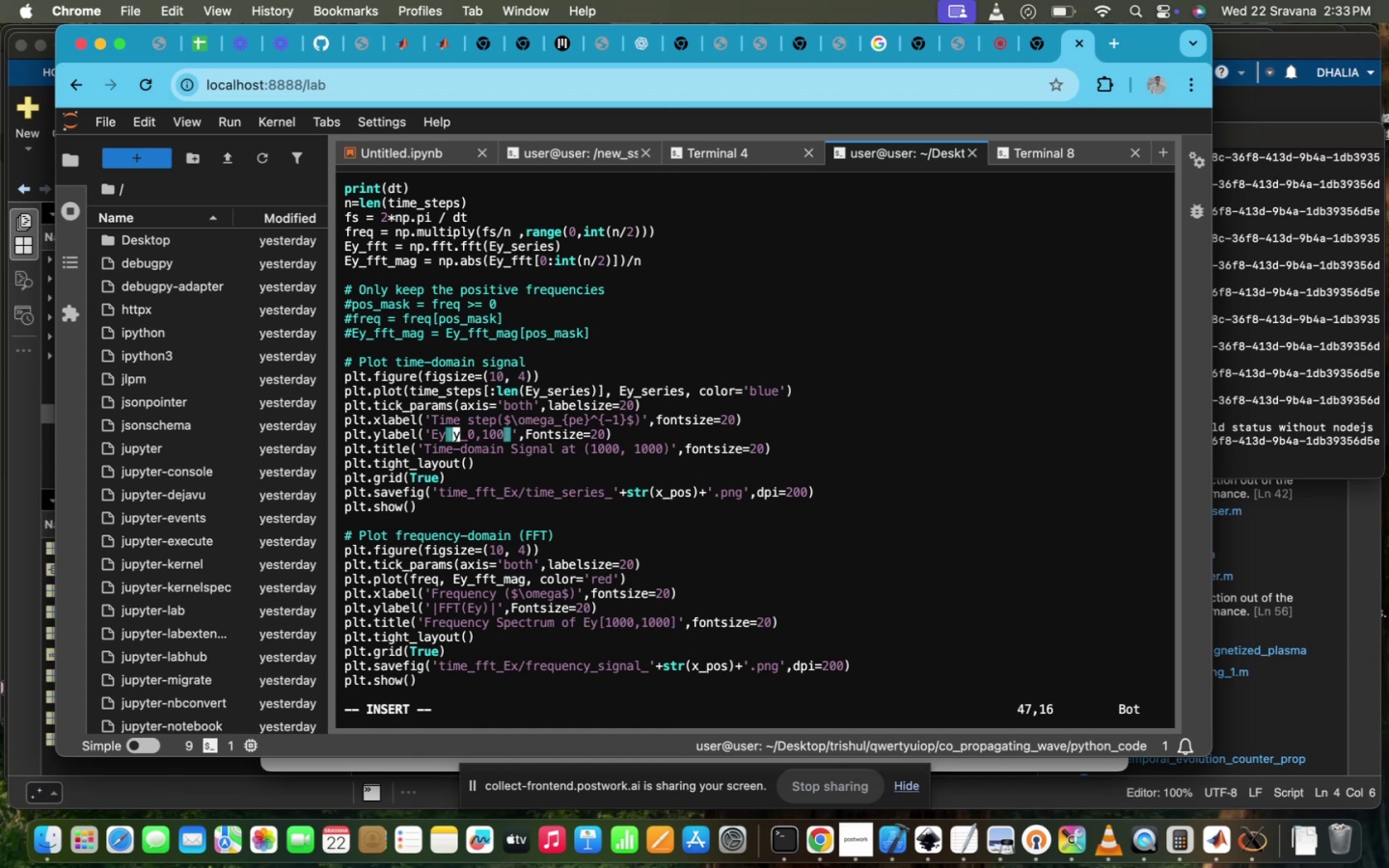 
key(Shift+4)
 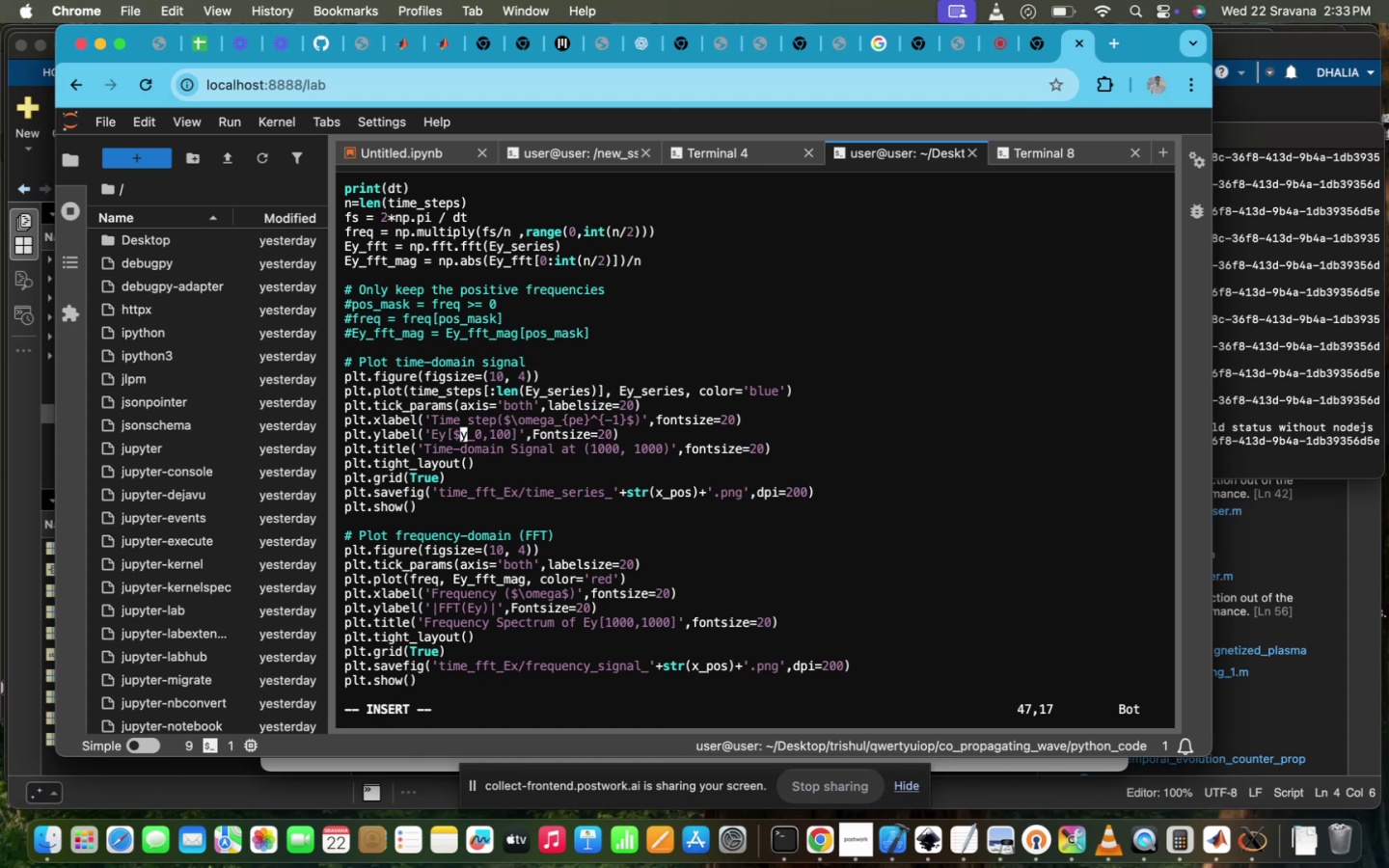 
key(ArrowRight)
 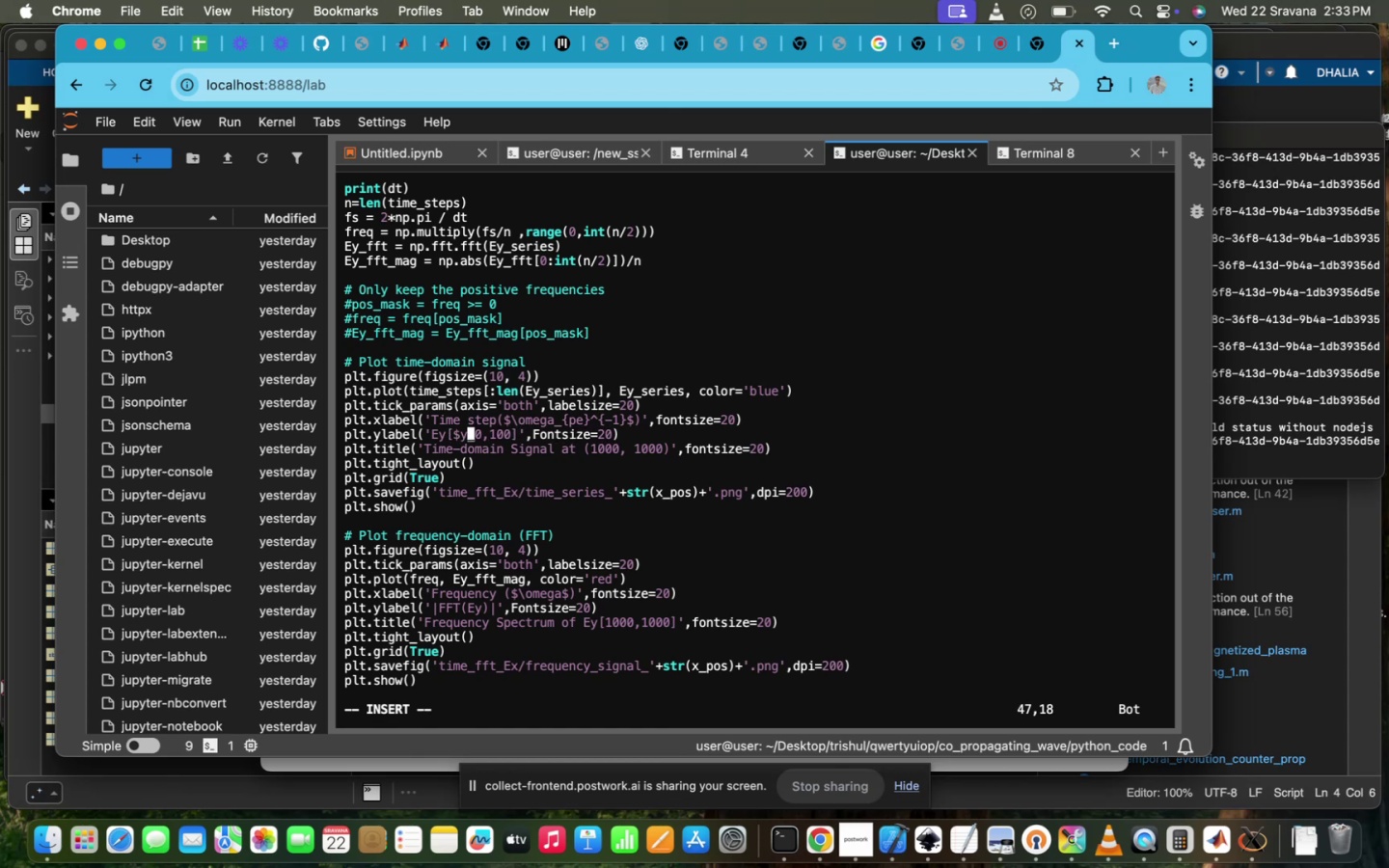 
key(ArrowRight)
 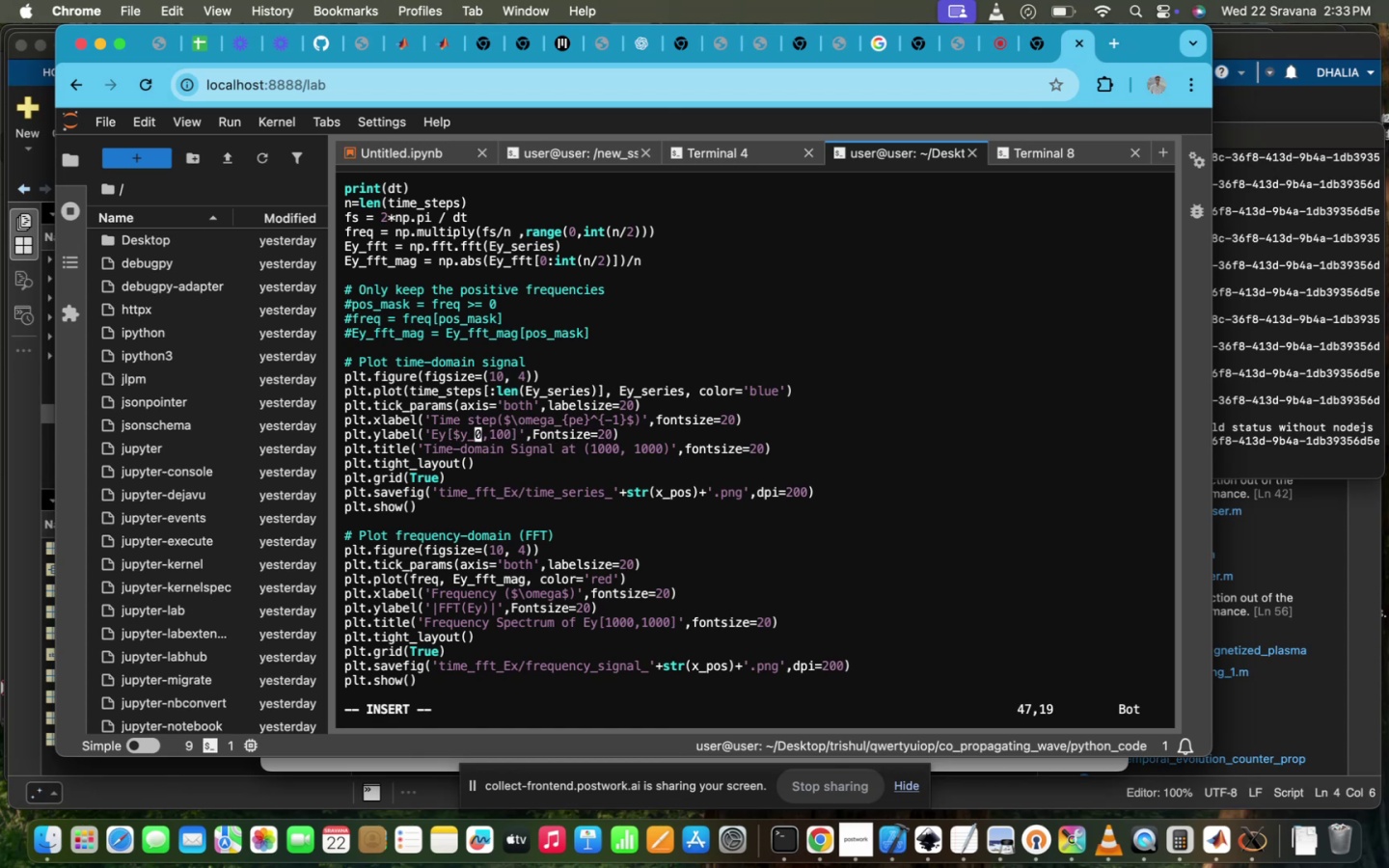 
key(ArrowRight)
 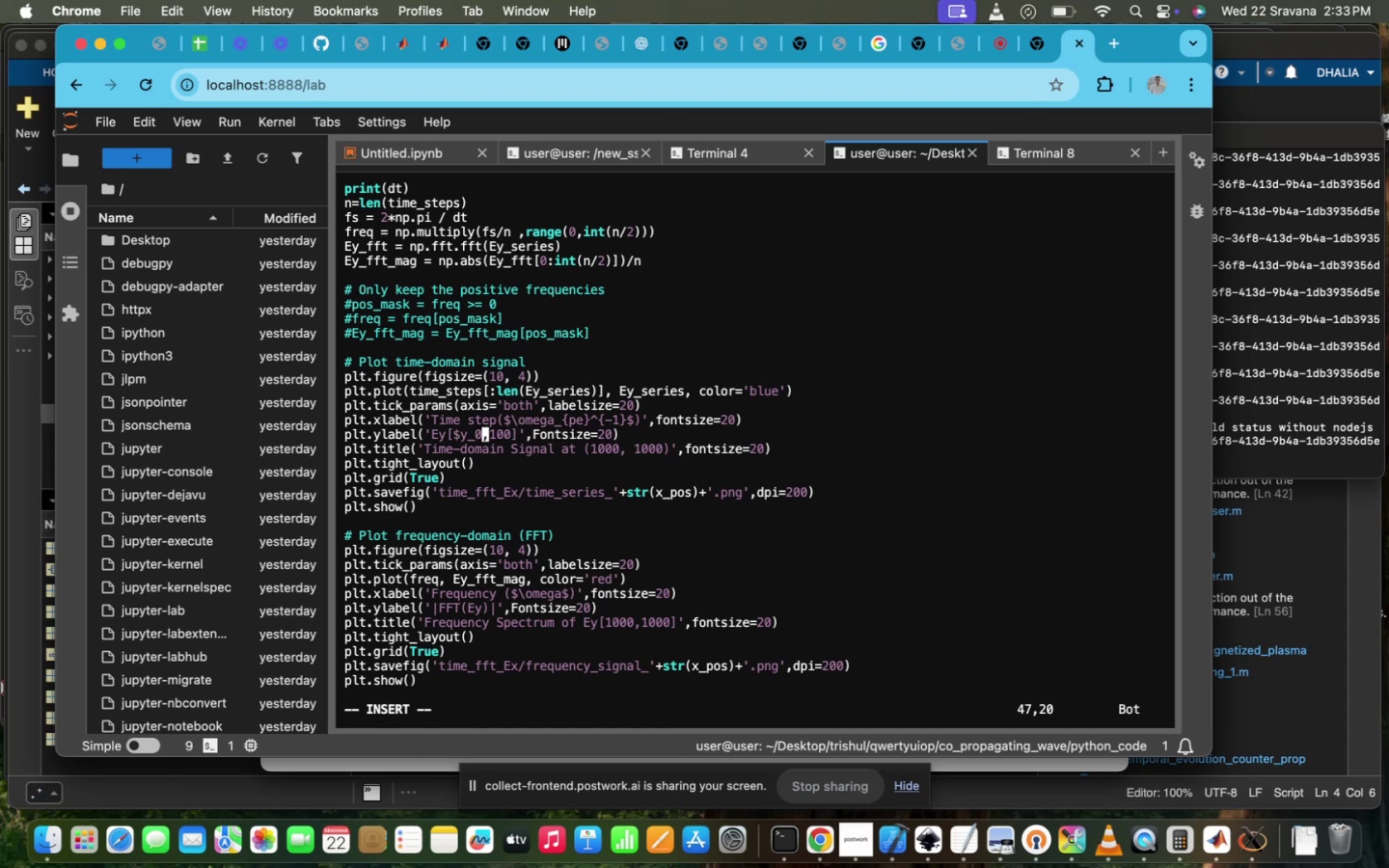 
key(ArrowRight)
 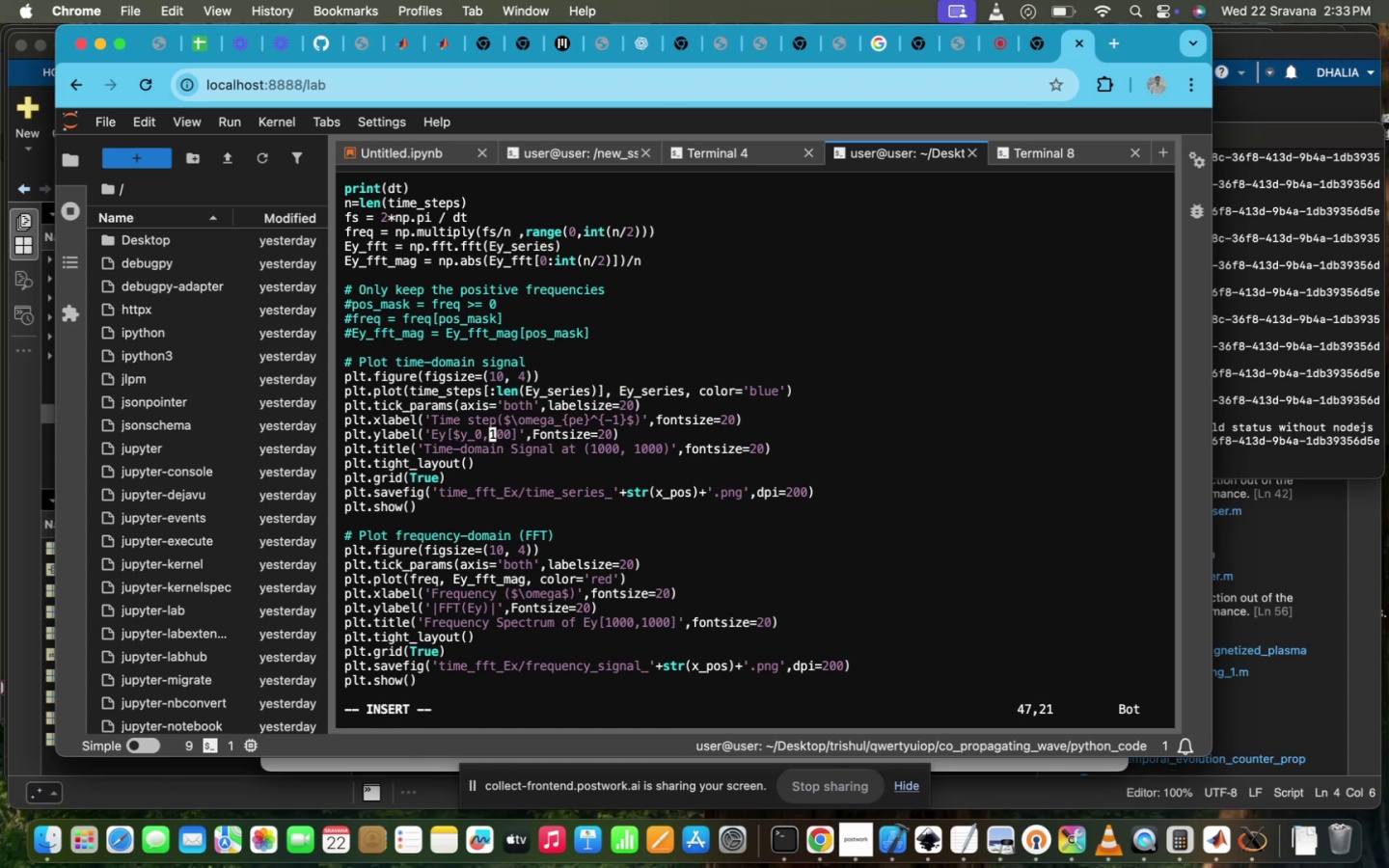 
key(ArrowRight)
 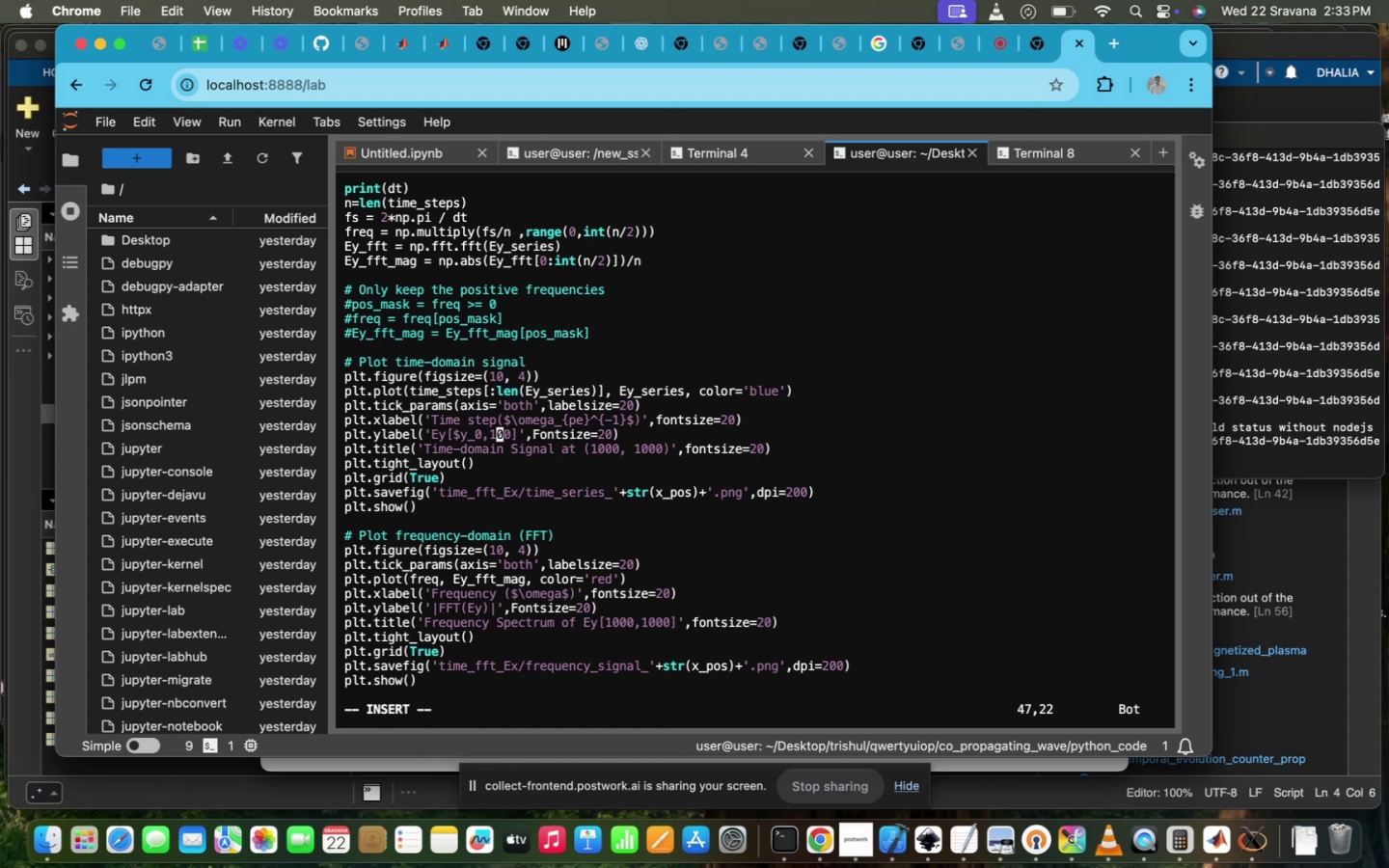 
key(ArrowRight)
 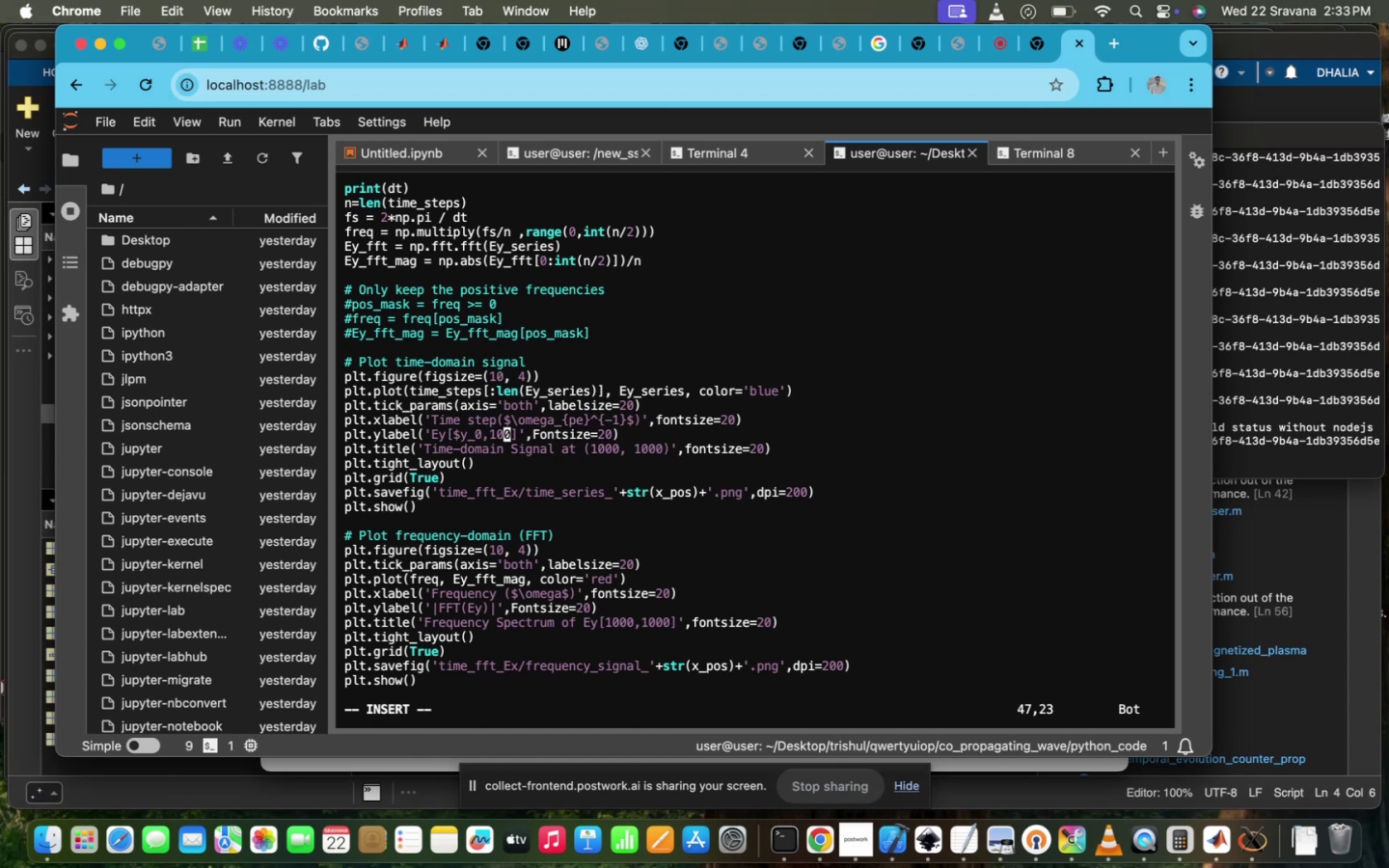 
key(ArrowRight)
 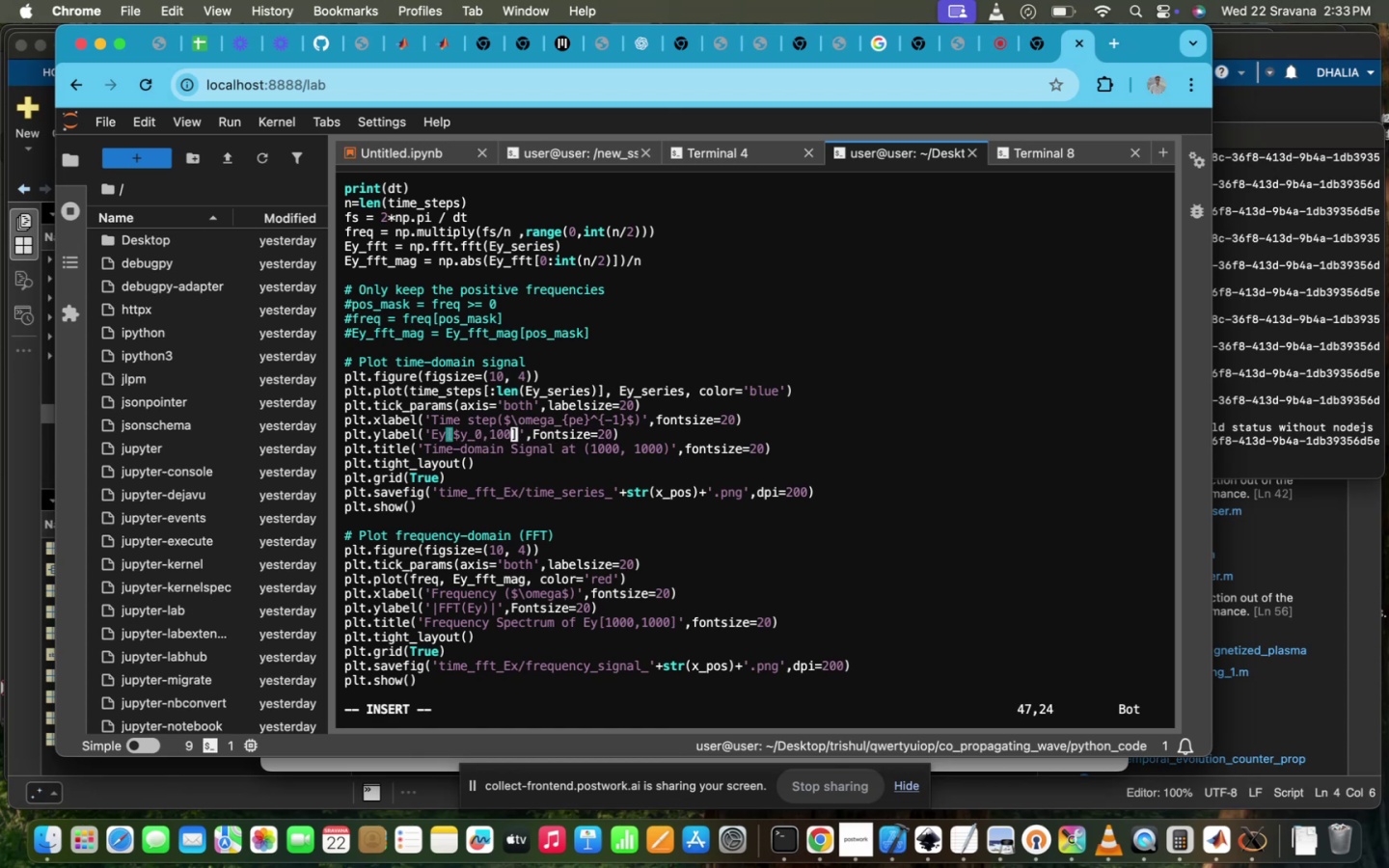 
key(Backspace)
 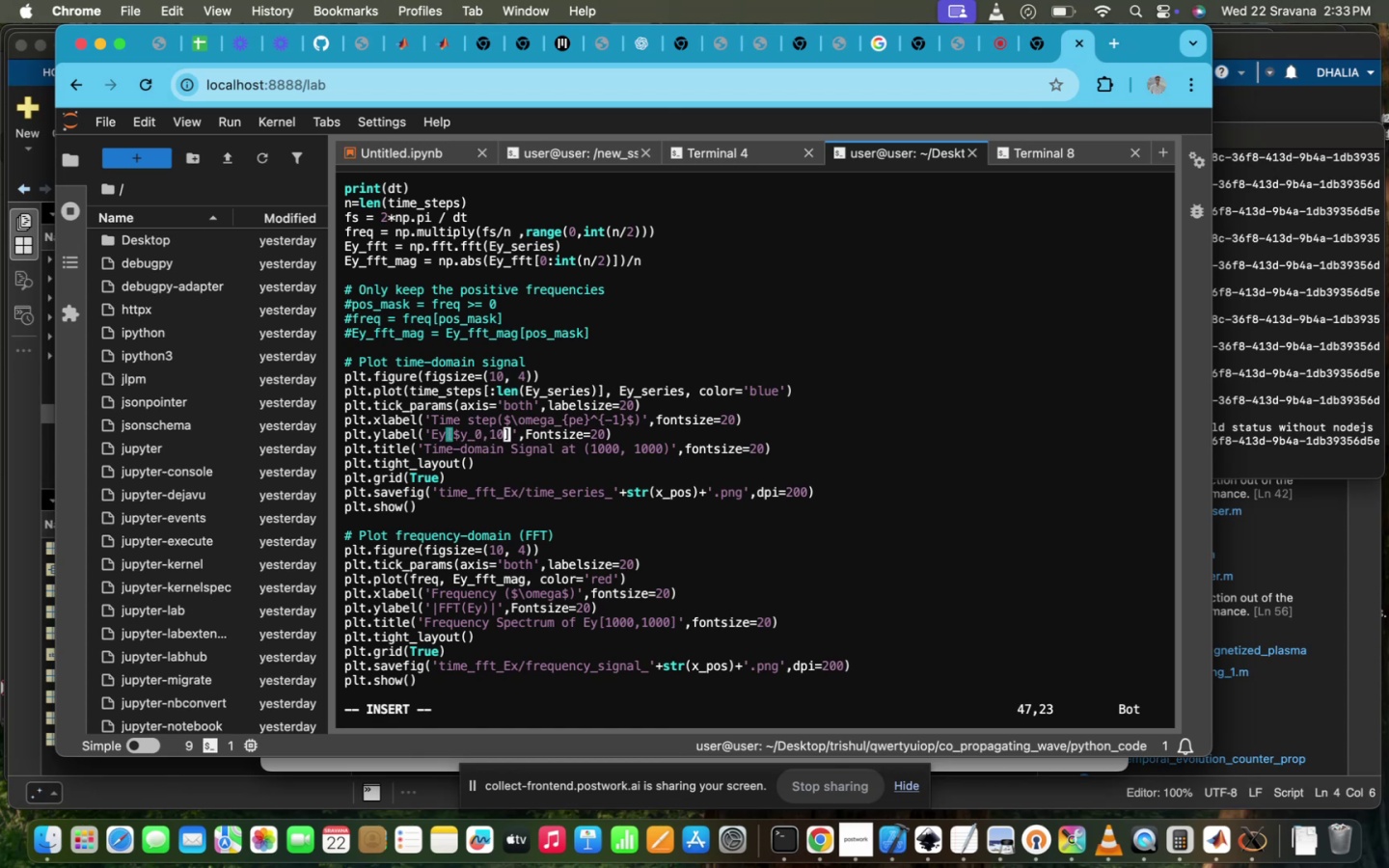 
key(Backspace)
 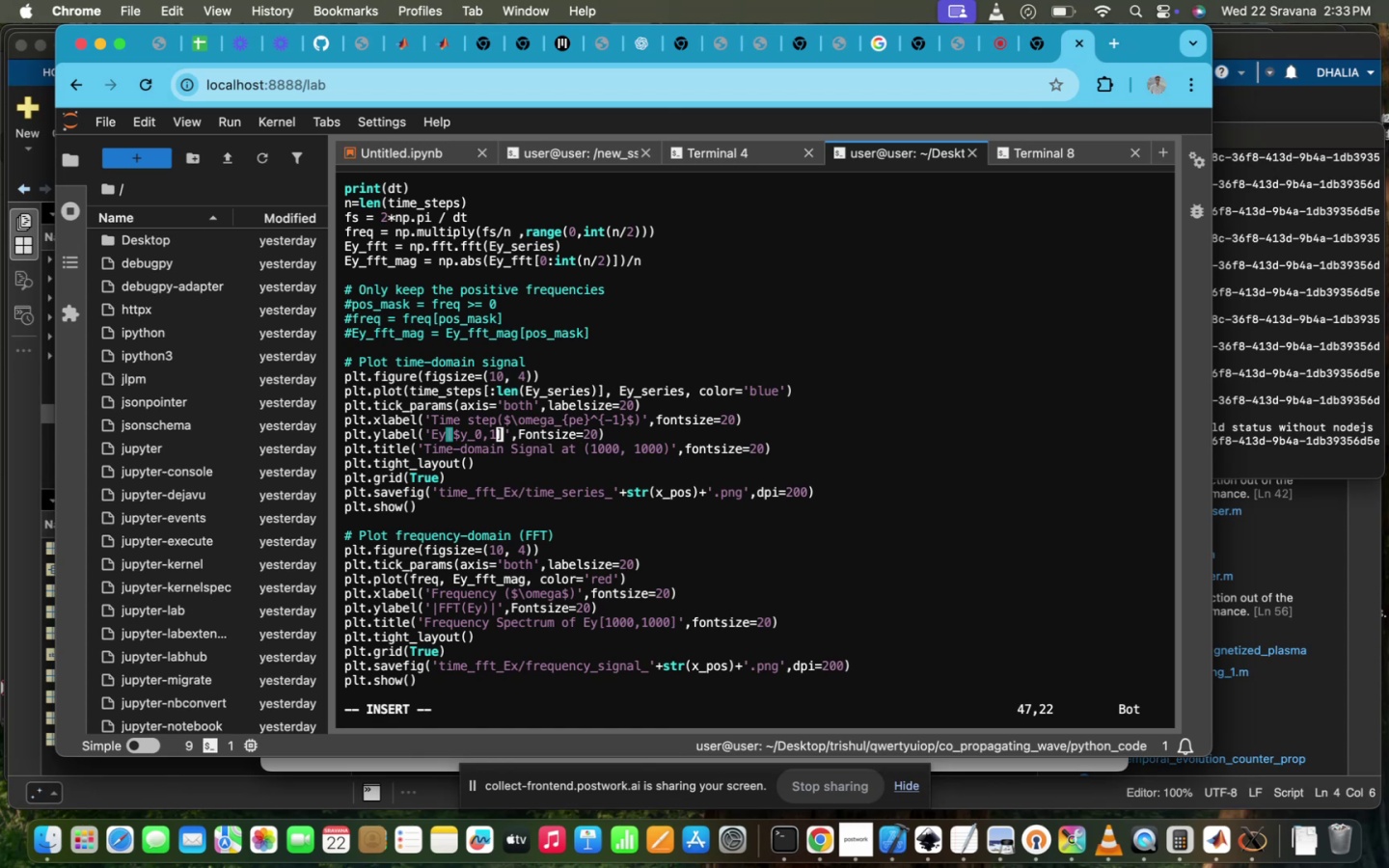 
key(Backspace)
 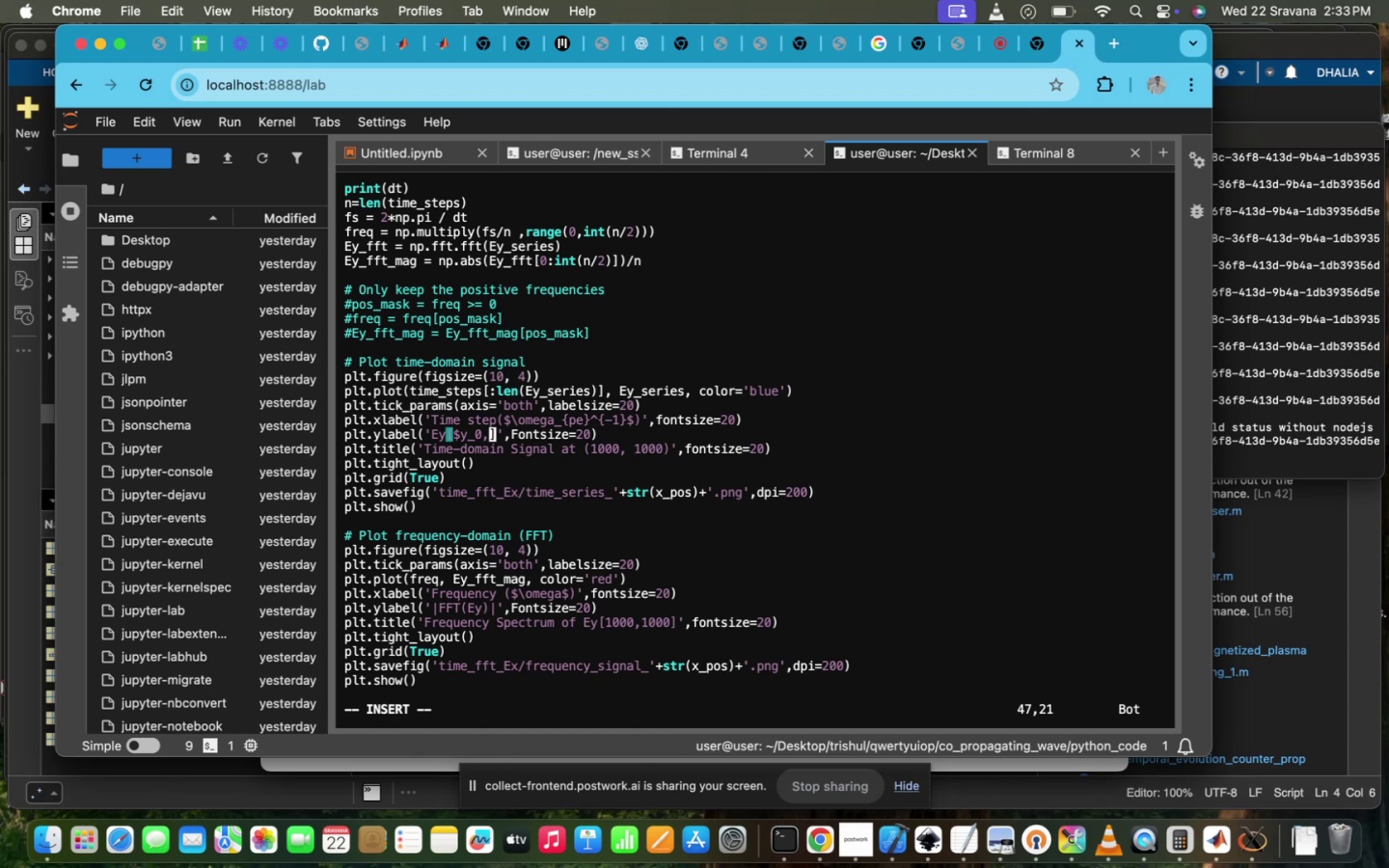 
wait(10.12)
 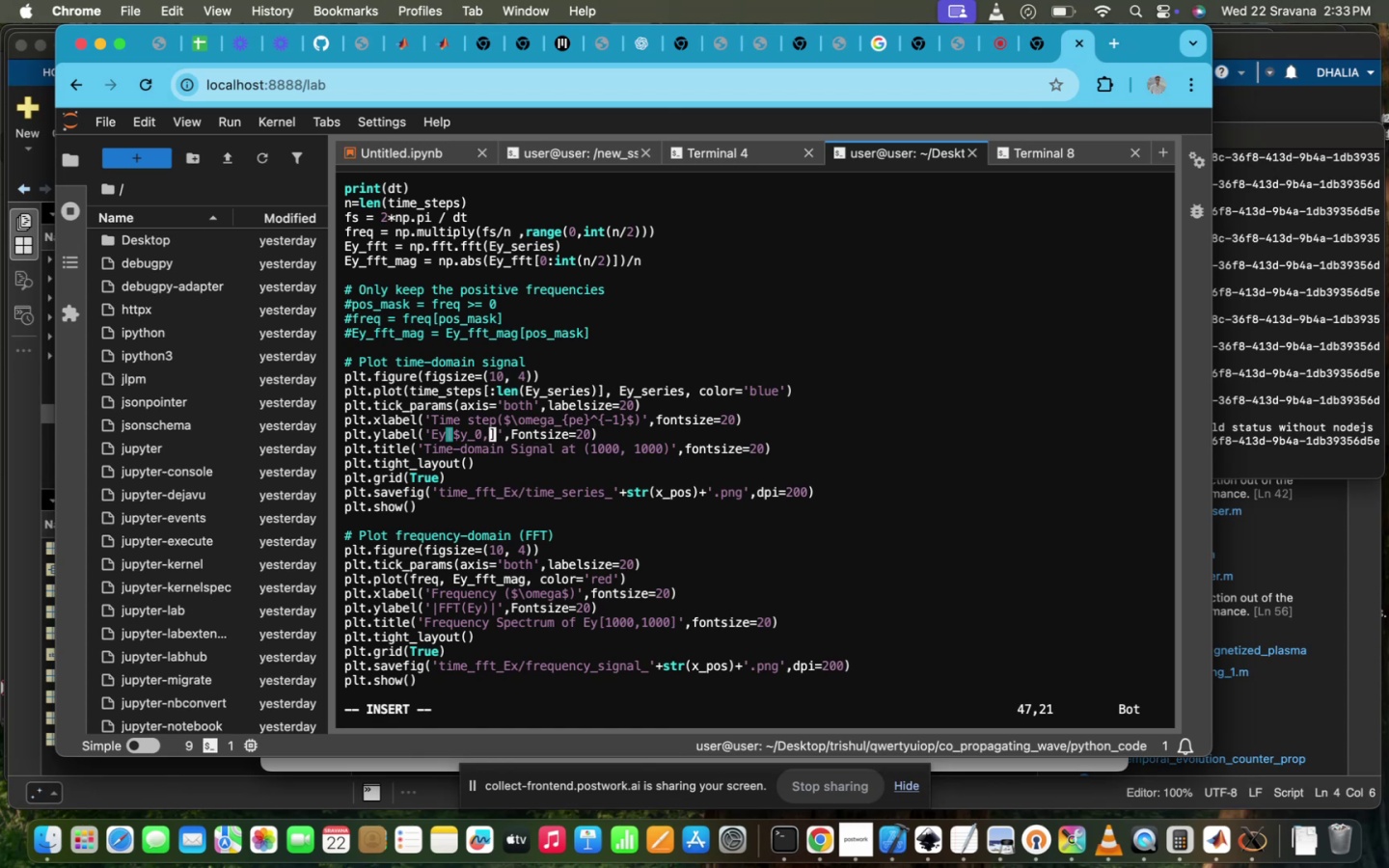 
key(Shift+BracketLeft)
 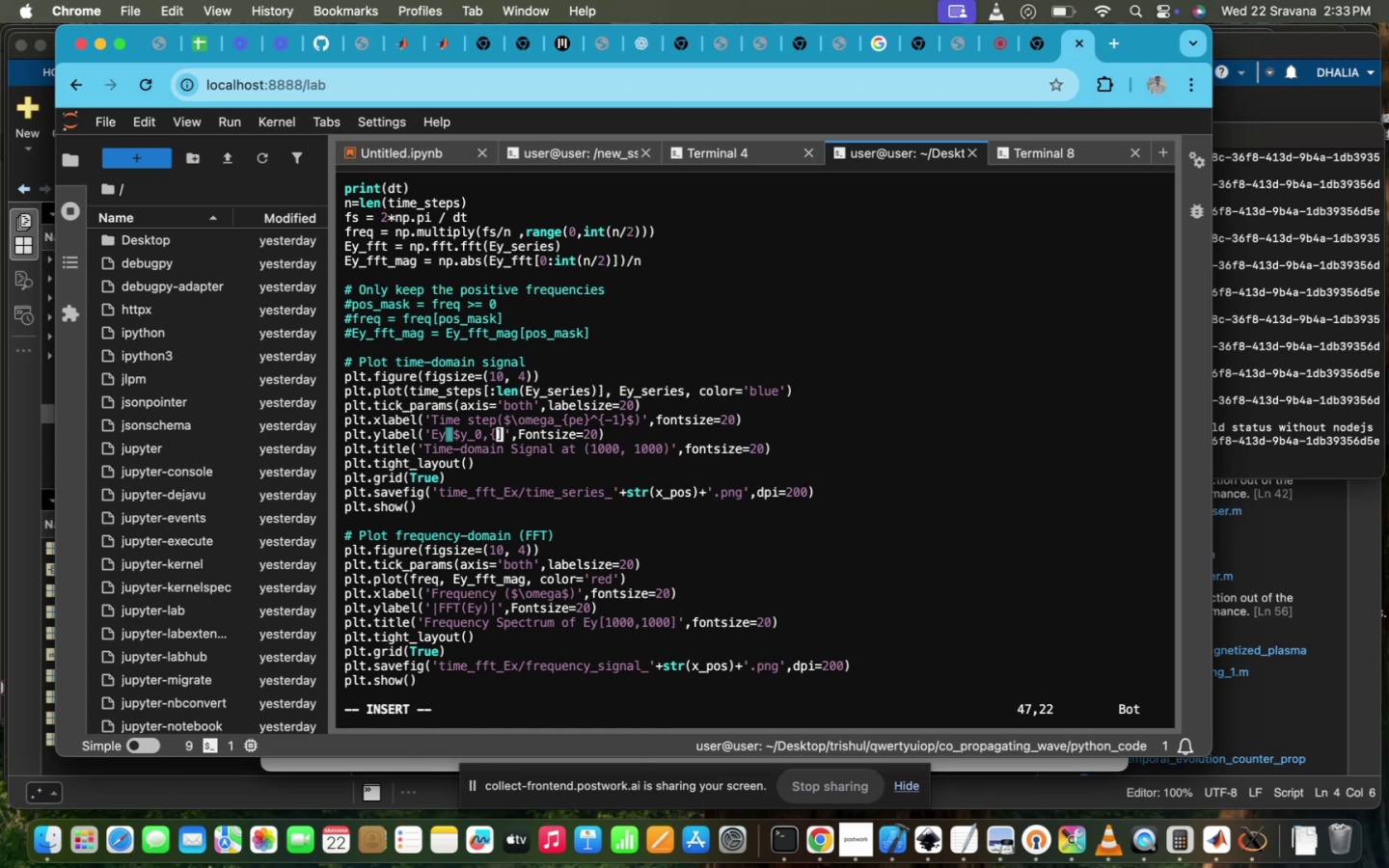 
key(I)
 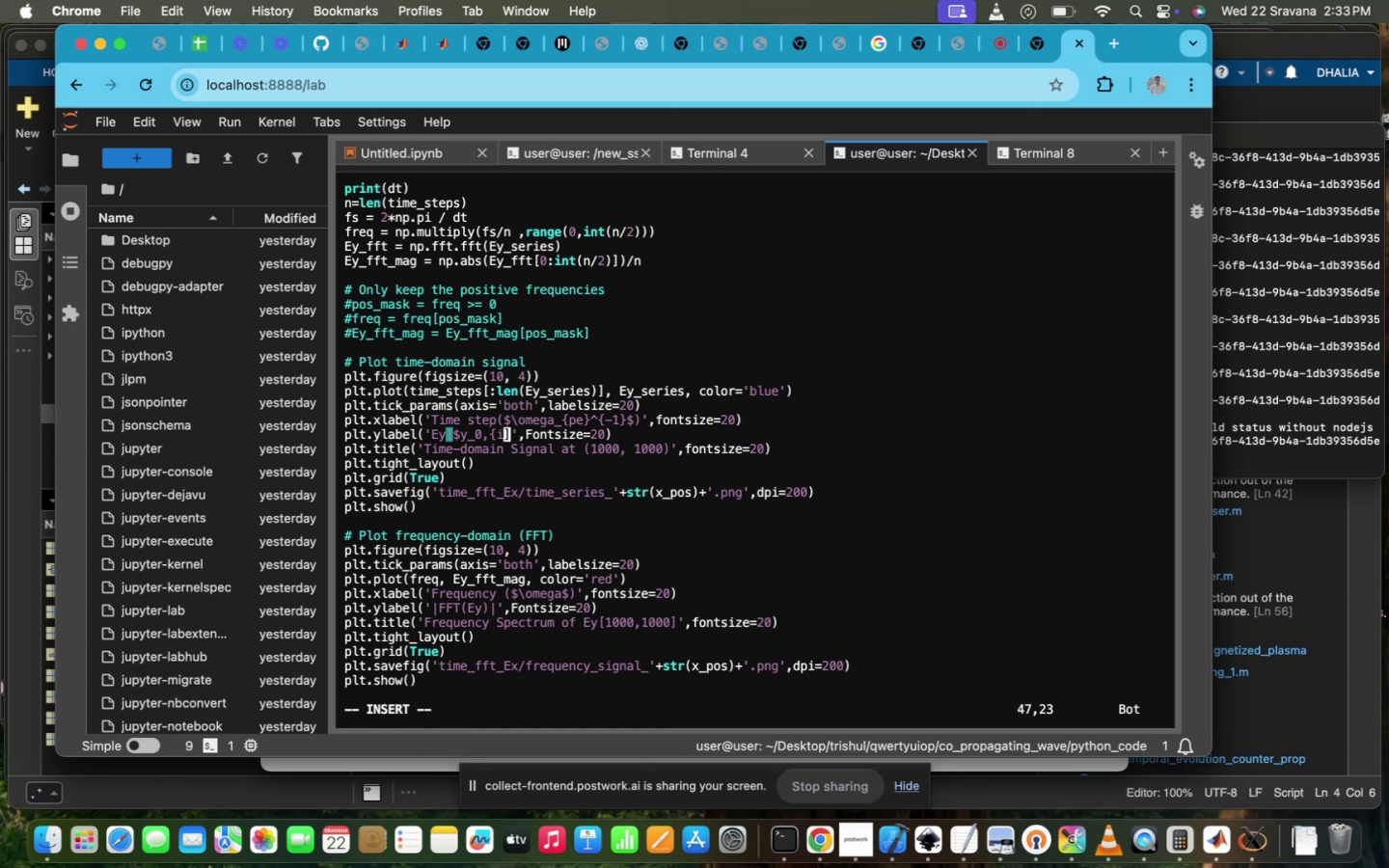 
key(Shift+BracketRight)
 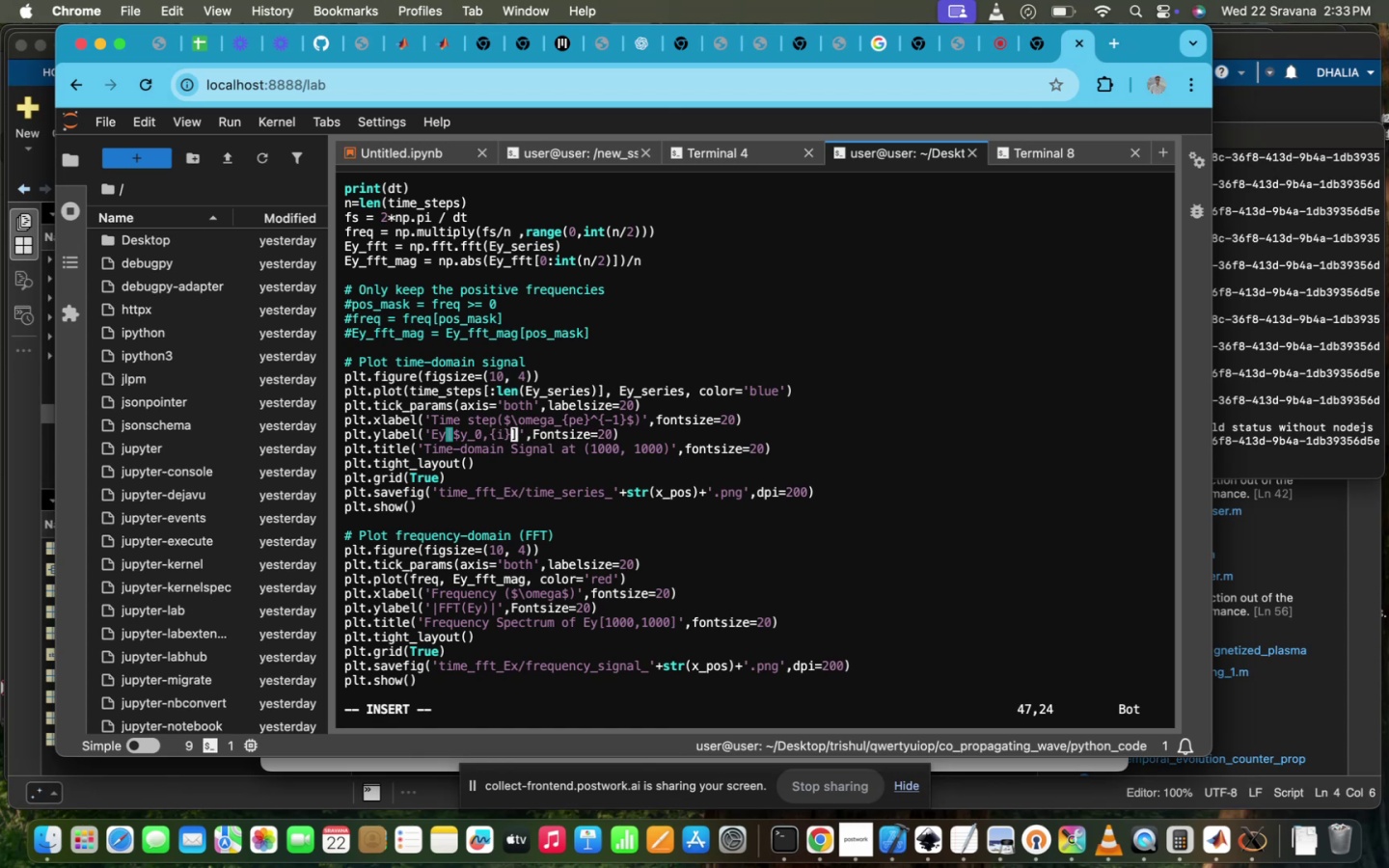 
key(ArrowLeft)
 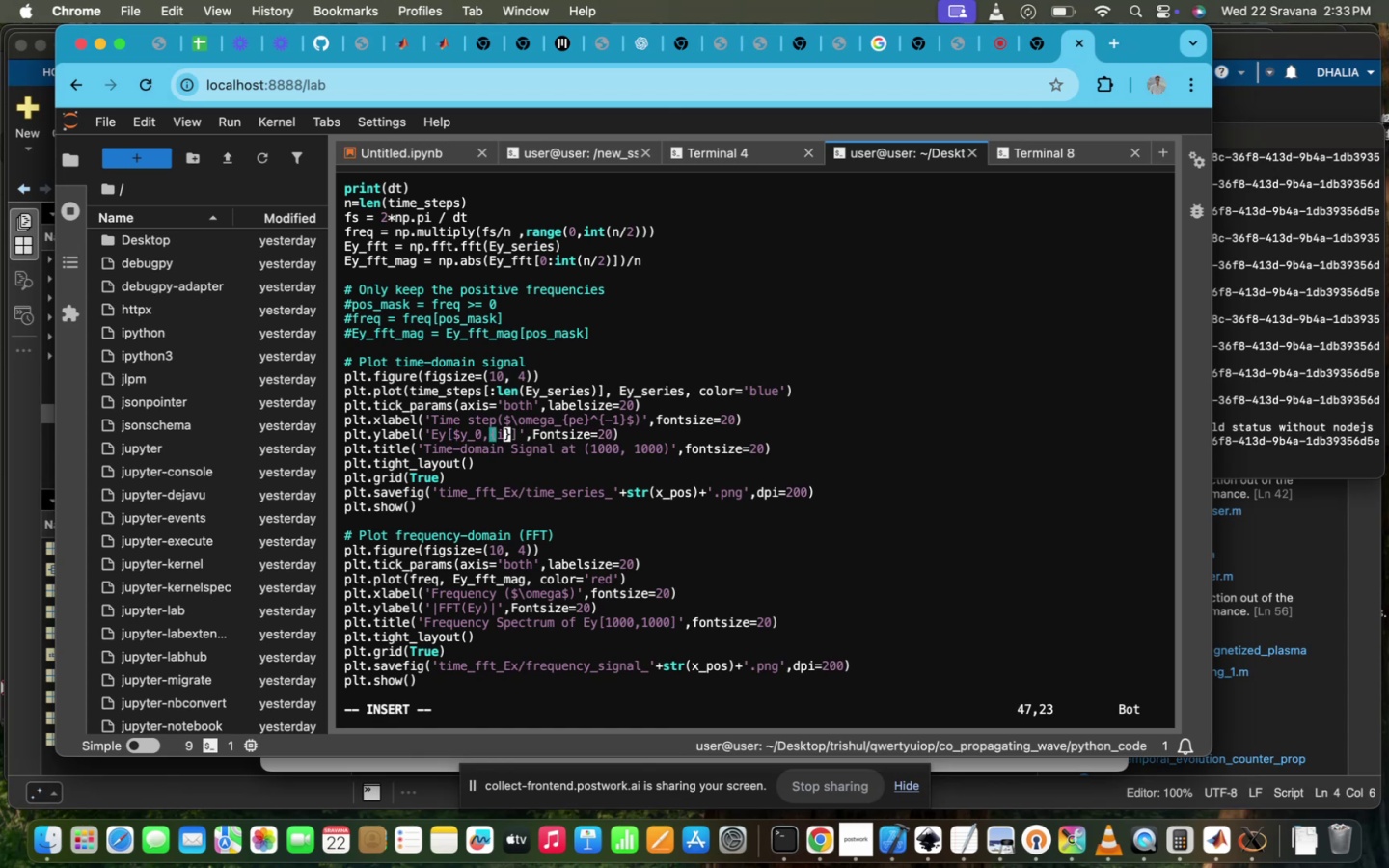 
key(ArrowLeft)
 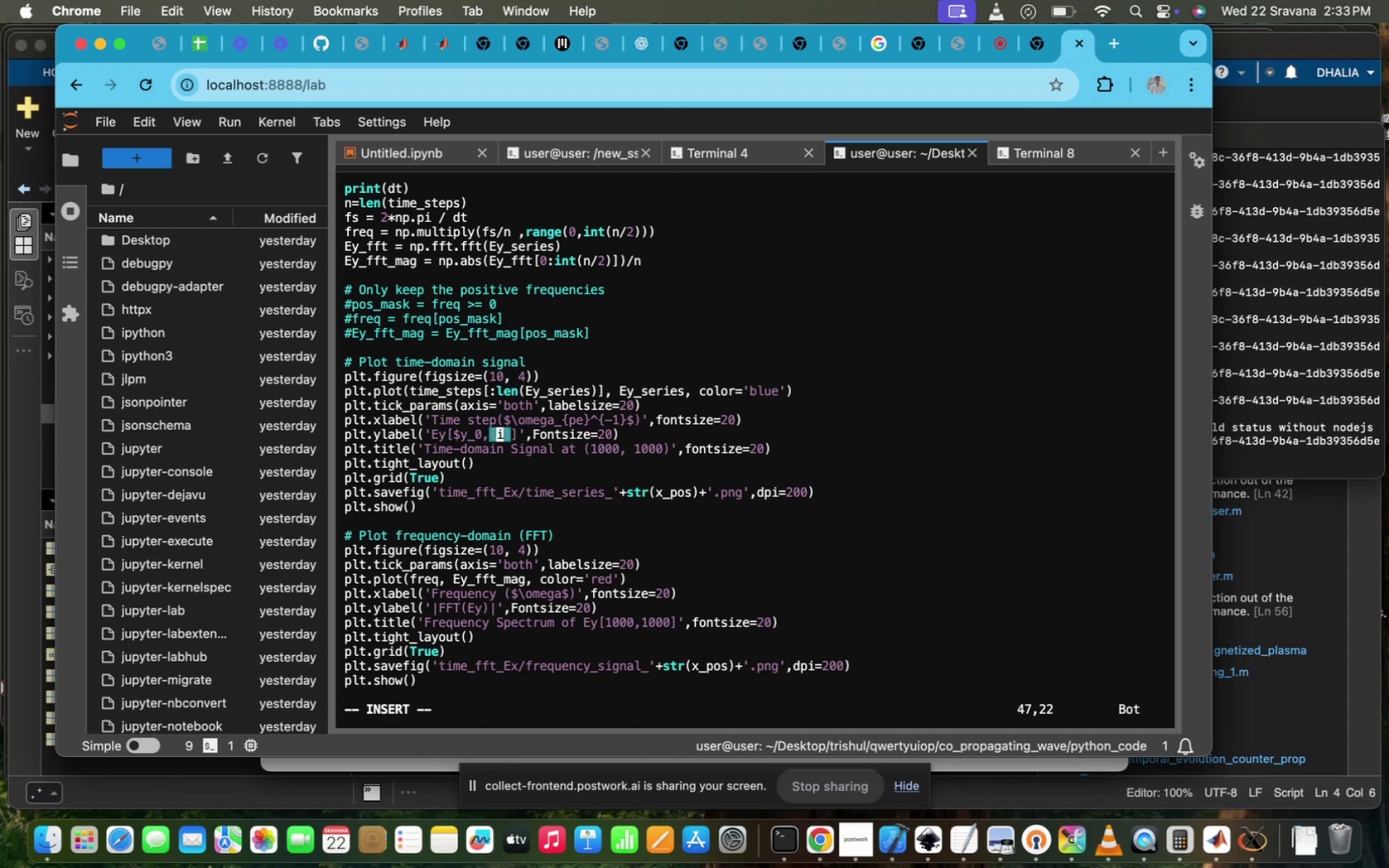 
key(ArrowLeft)
 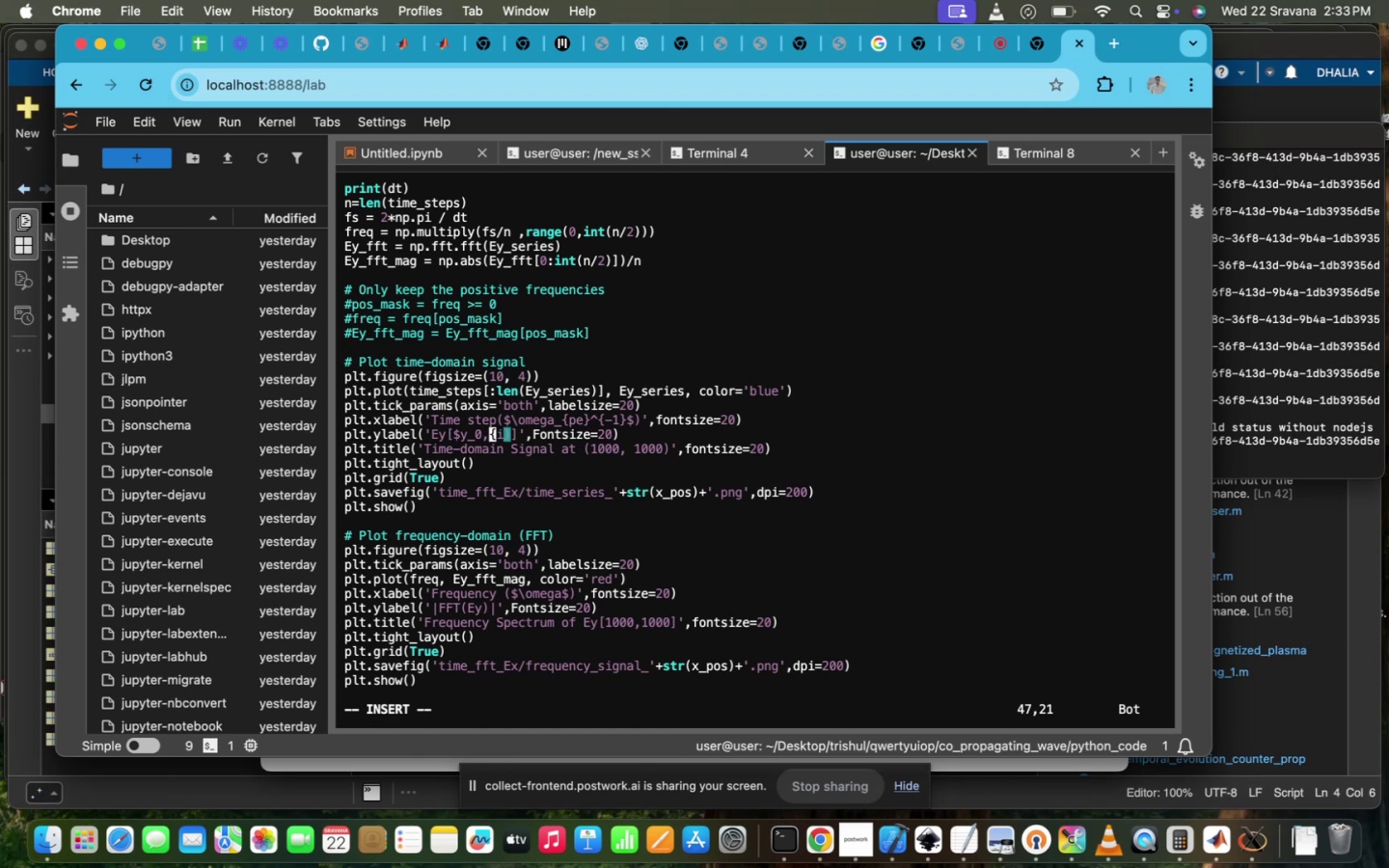 
key(ArrowLeft)
 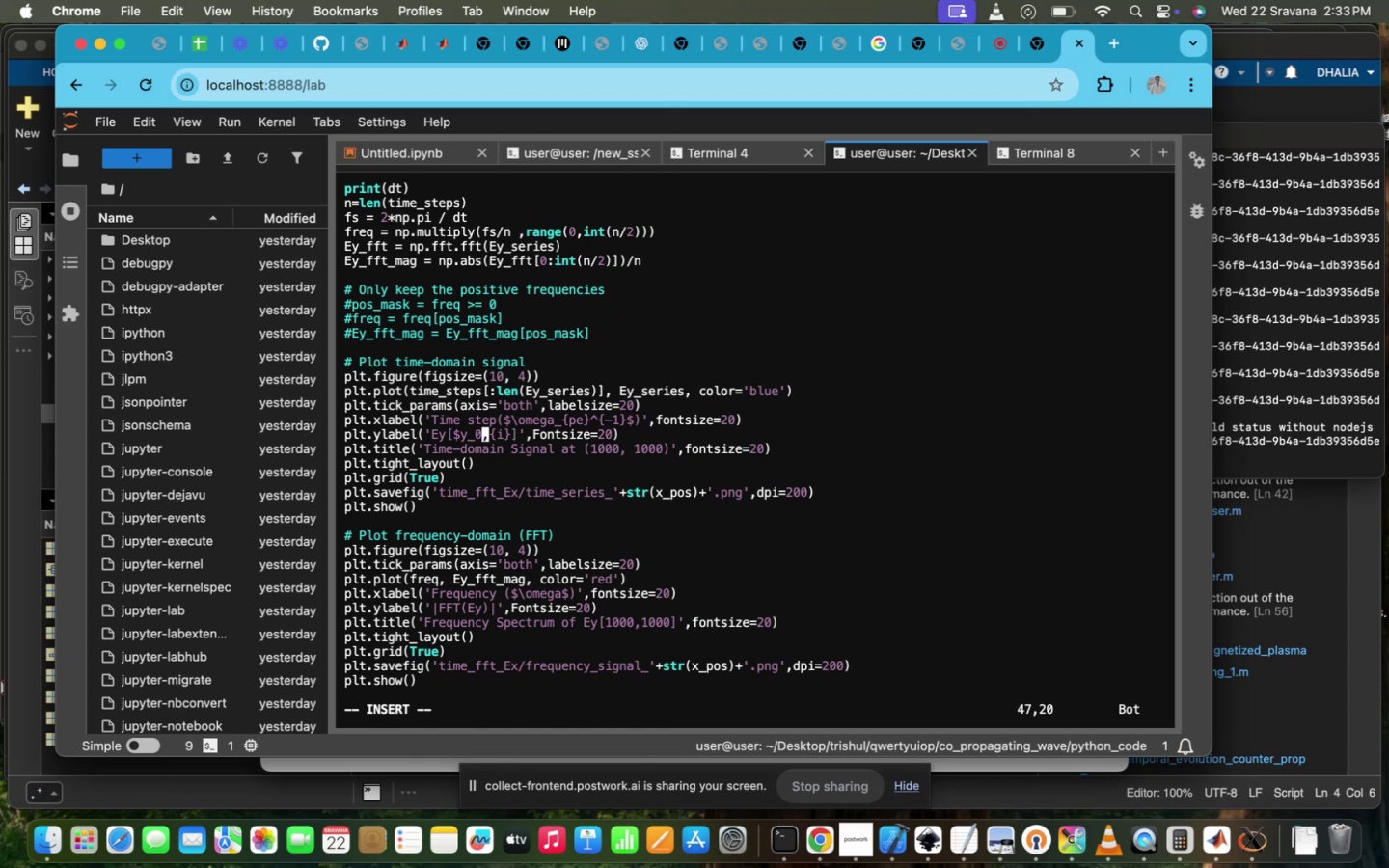 
key(Shift+4)
 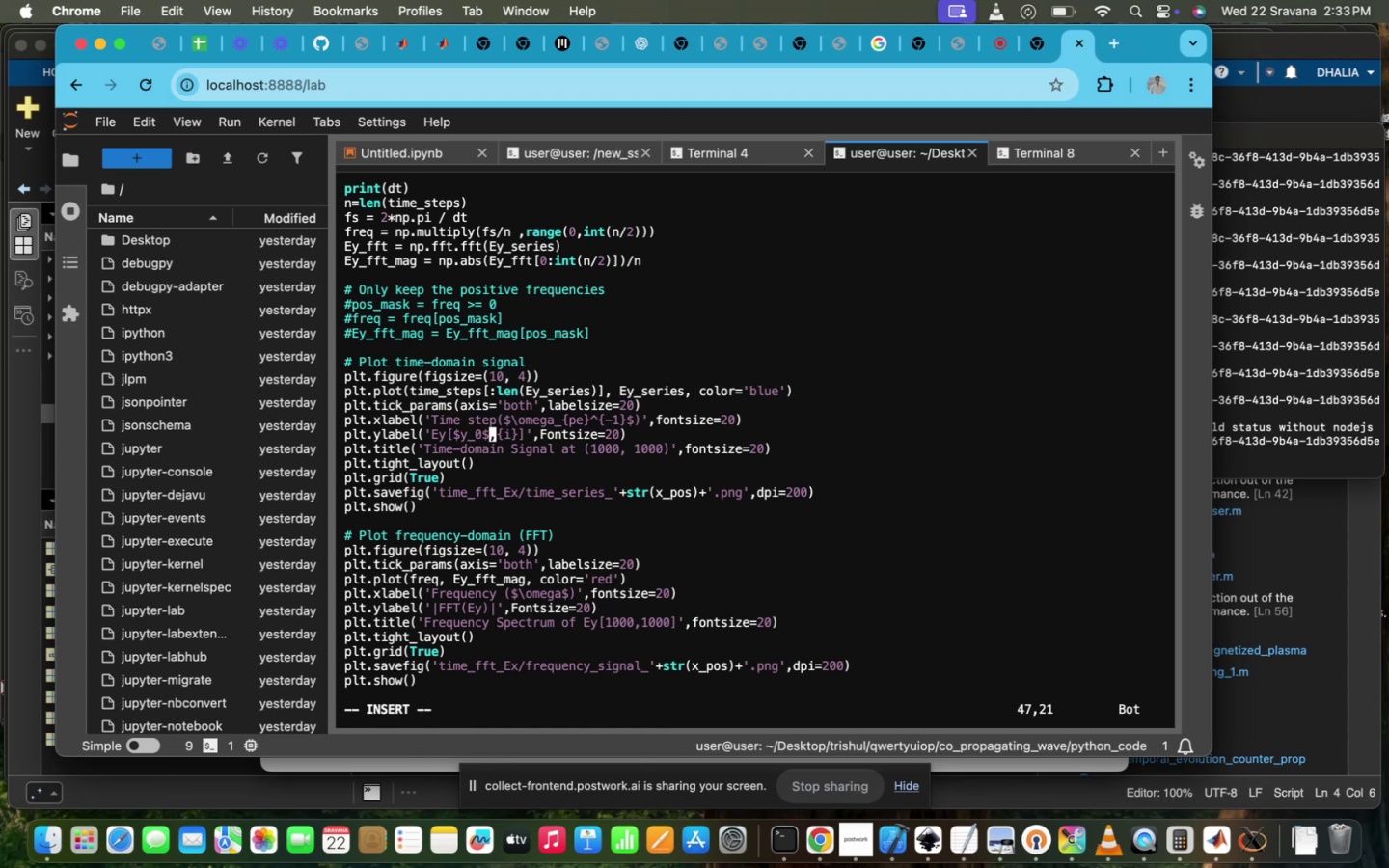 
hold_key(key=ArrowRight, duration=1.06)
 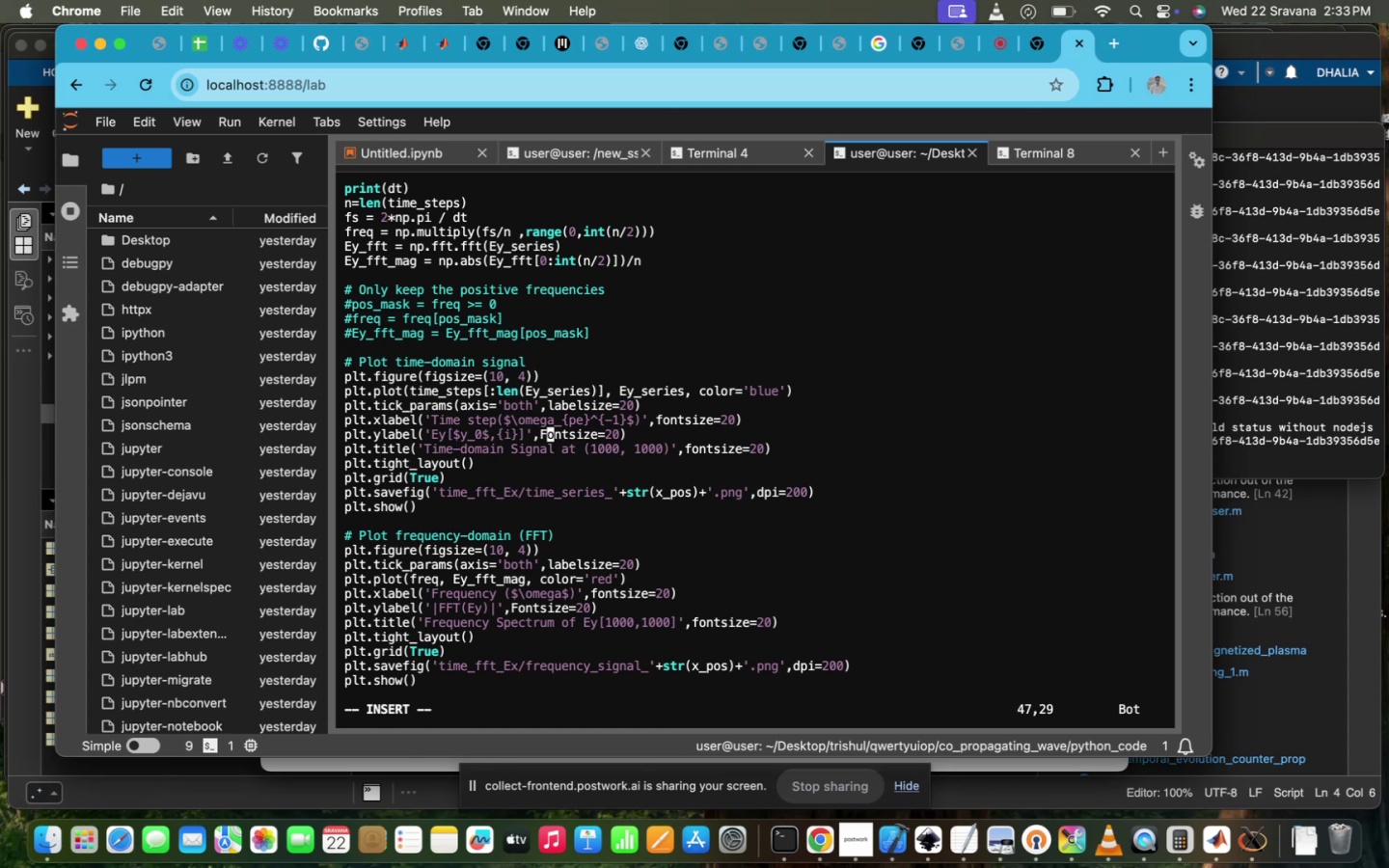 
hold_key(key=ArrowRight, duration=0.58)
 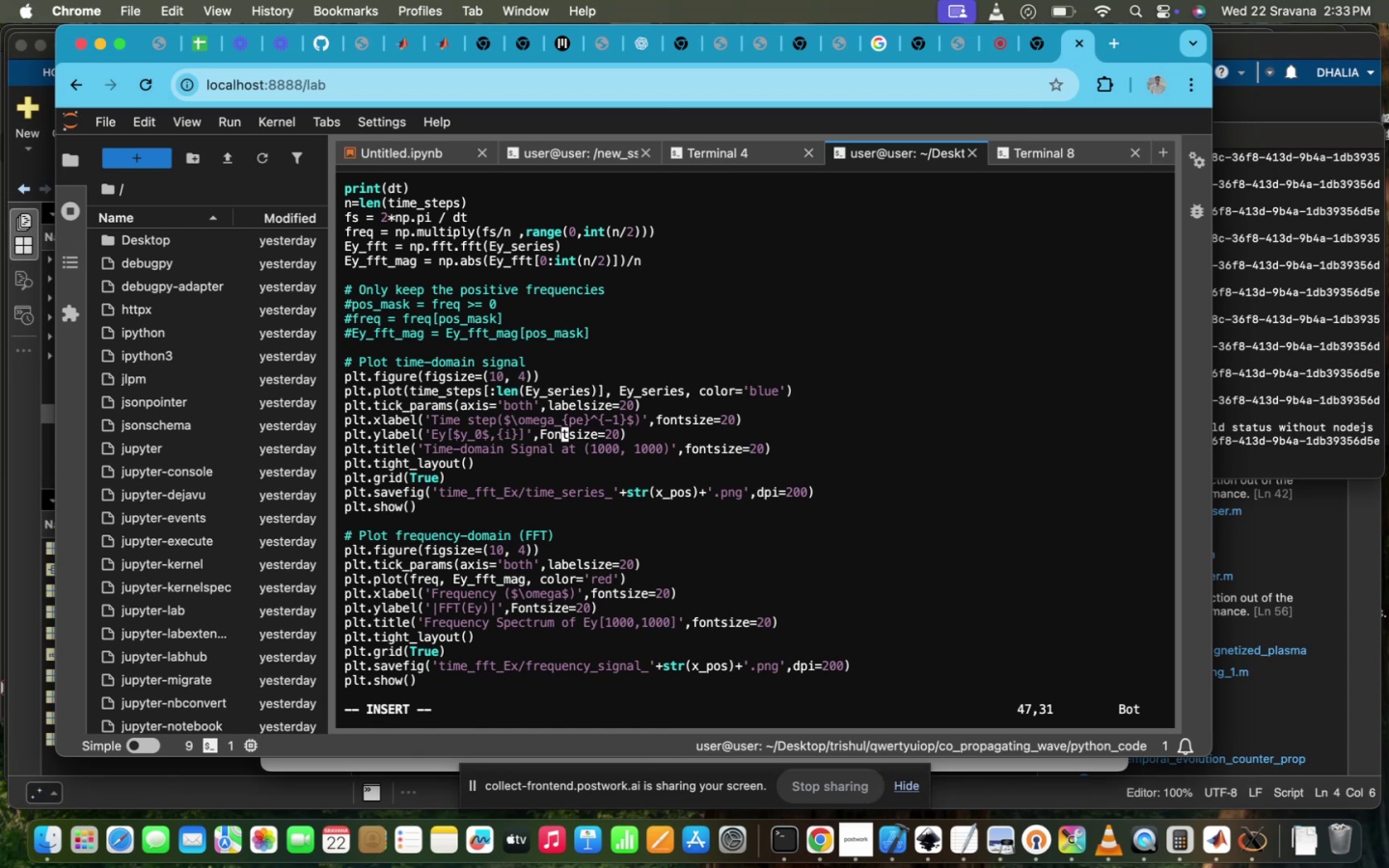 
hold_key(key=ArrowRight, duration=0.71)
 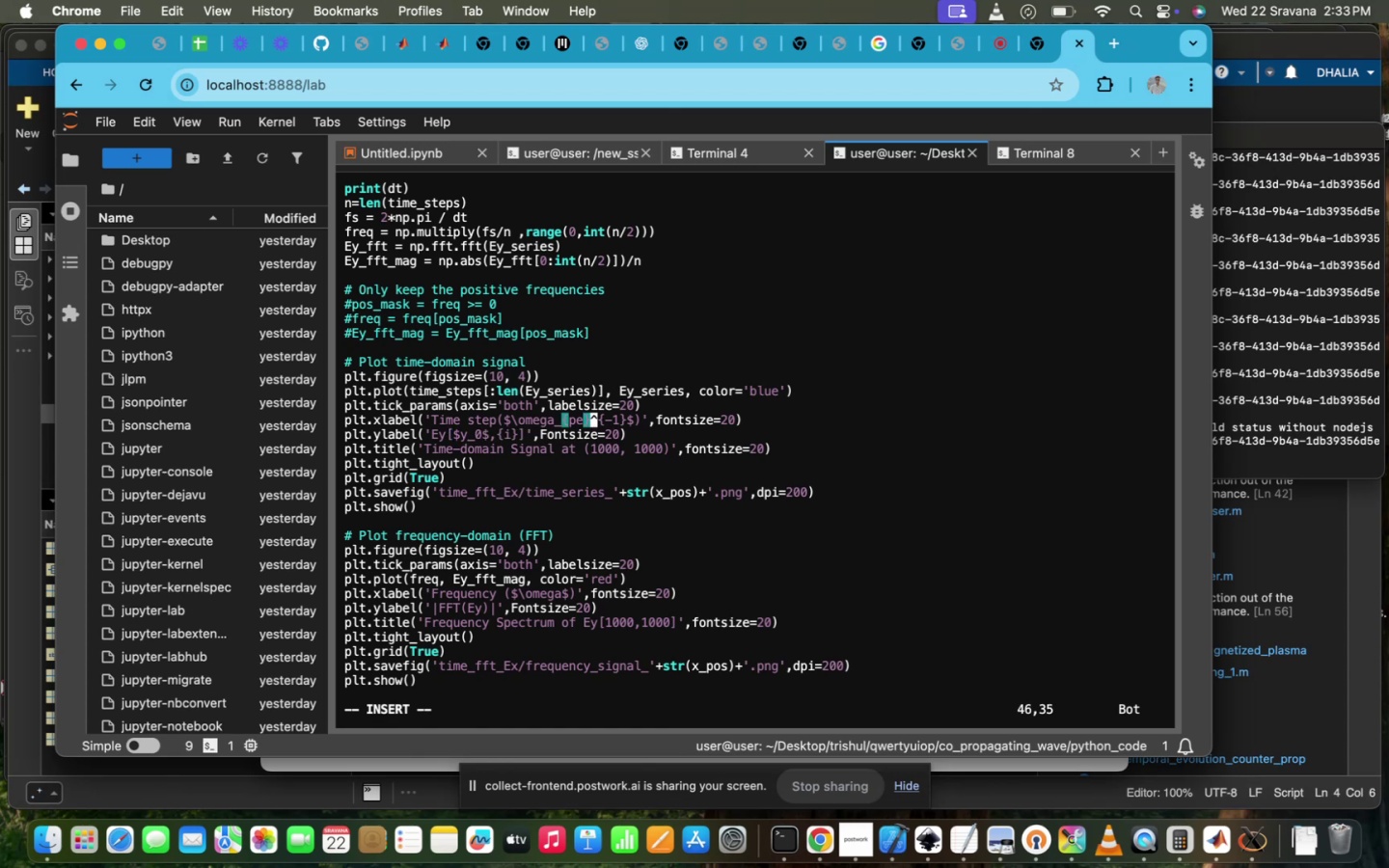 
hold_key(key=ArrowRight, duration=10.33)
 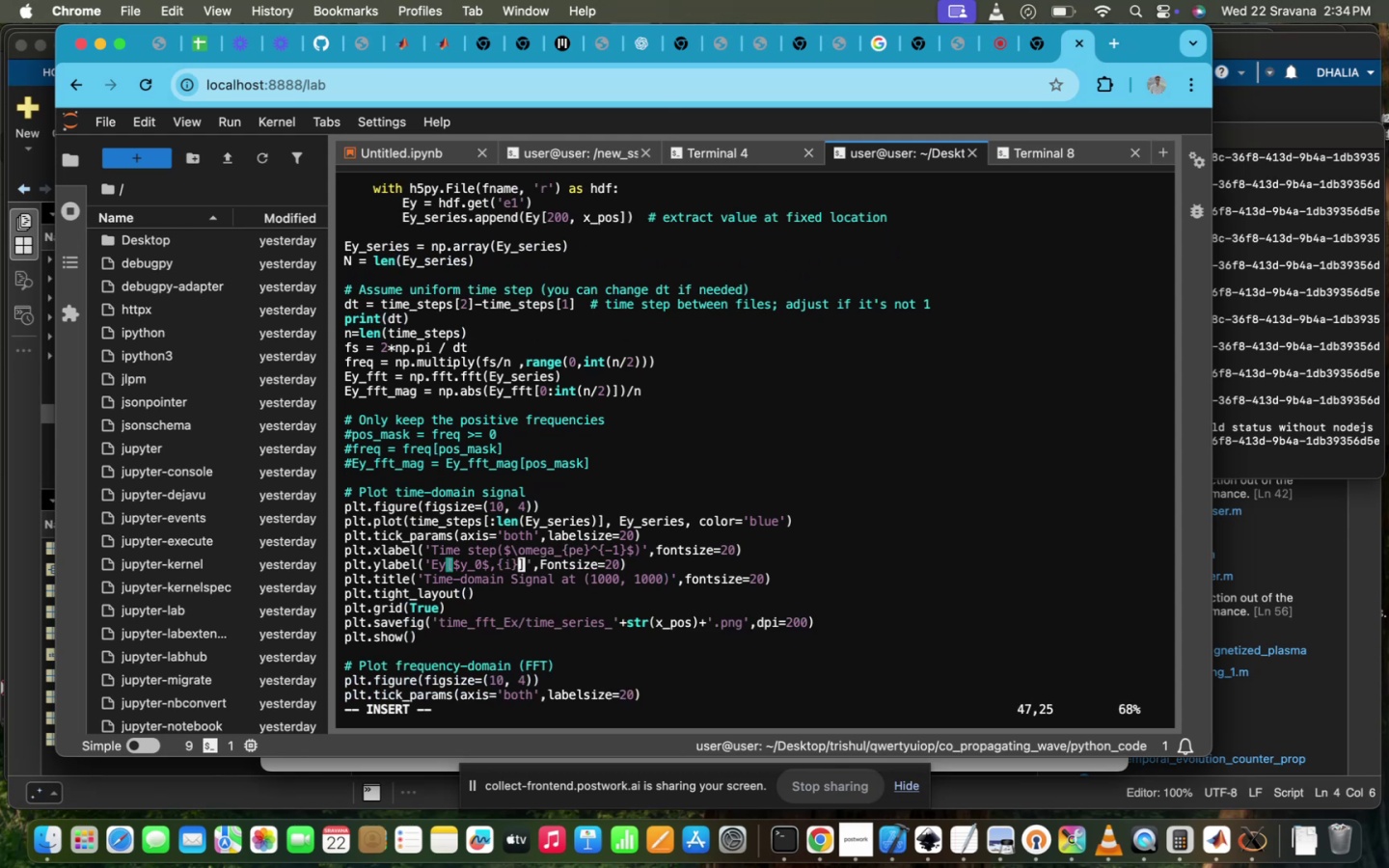 
hold_key(key=ArrowUp, duration=1.51)
 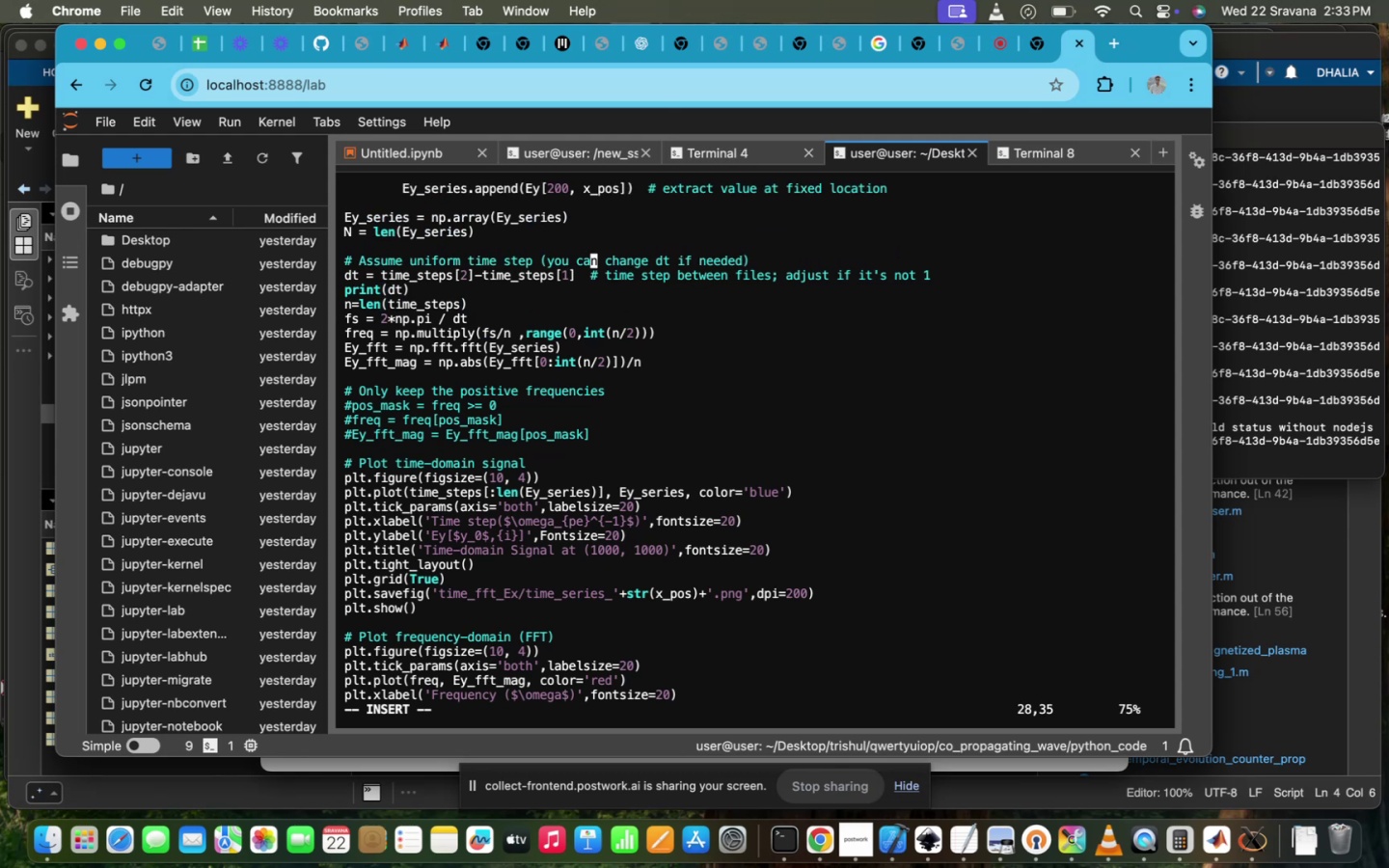 
hold_key(key=ArrowUp, duration=1.01)
 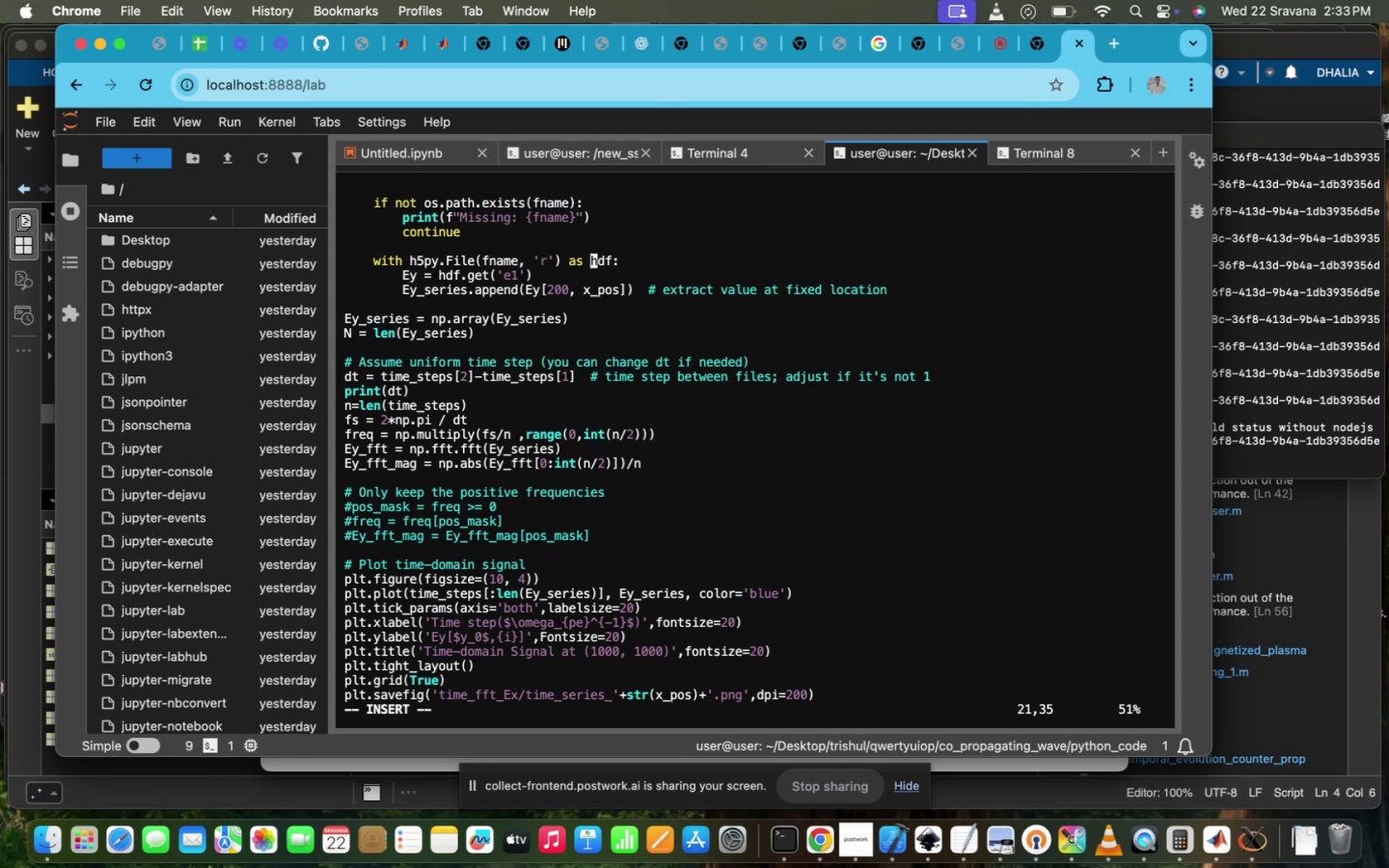 
hold_key(key=ArrowUp, duration=0.43)
 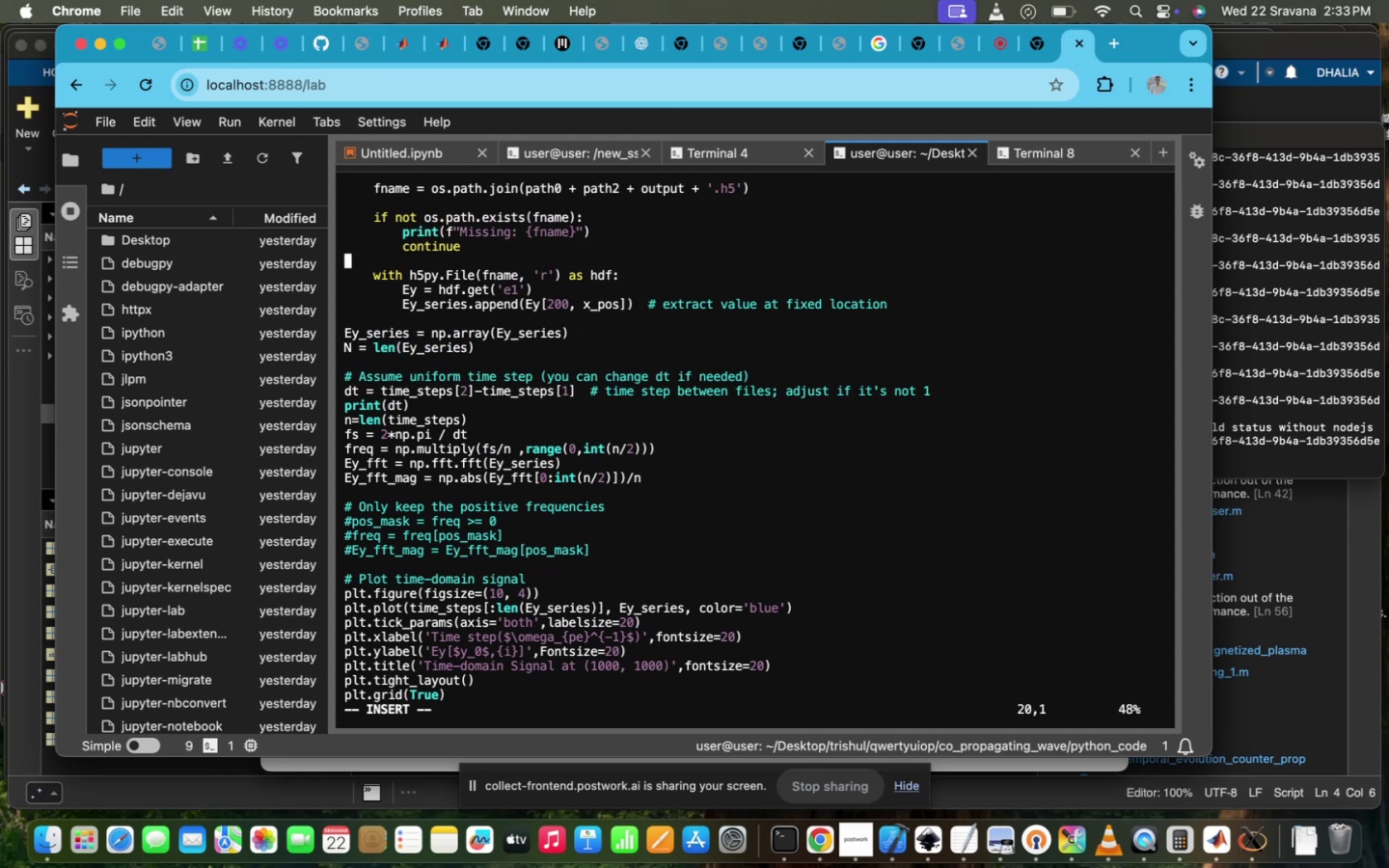 
hold_key(key=ArrowDown, duration=1.5)
 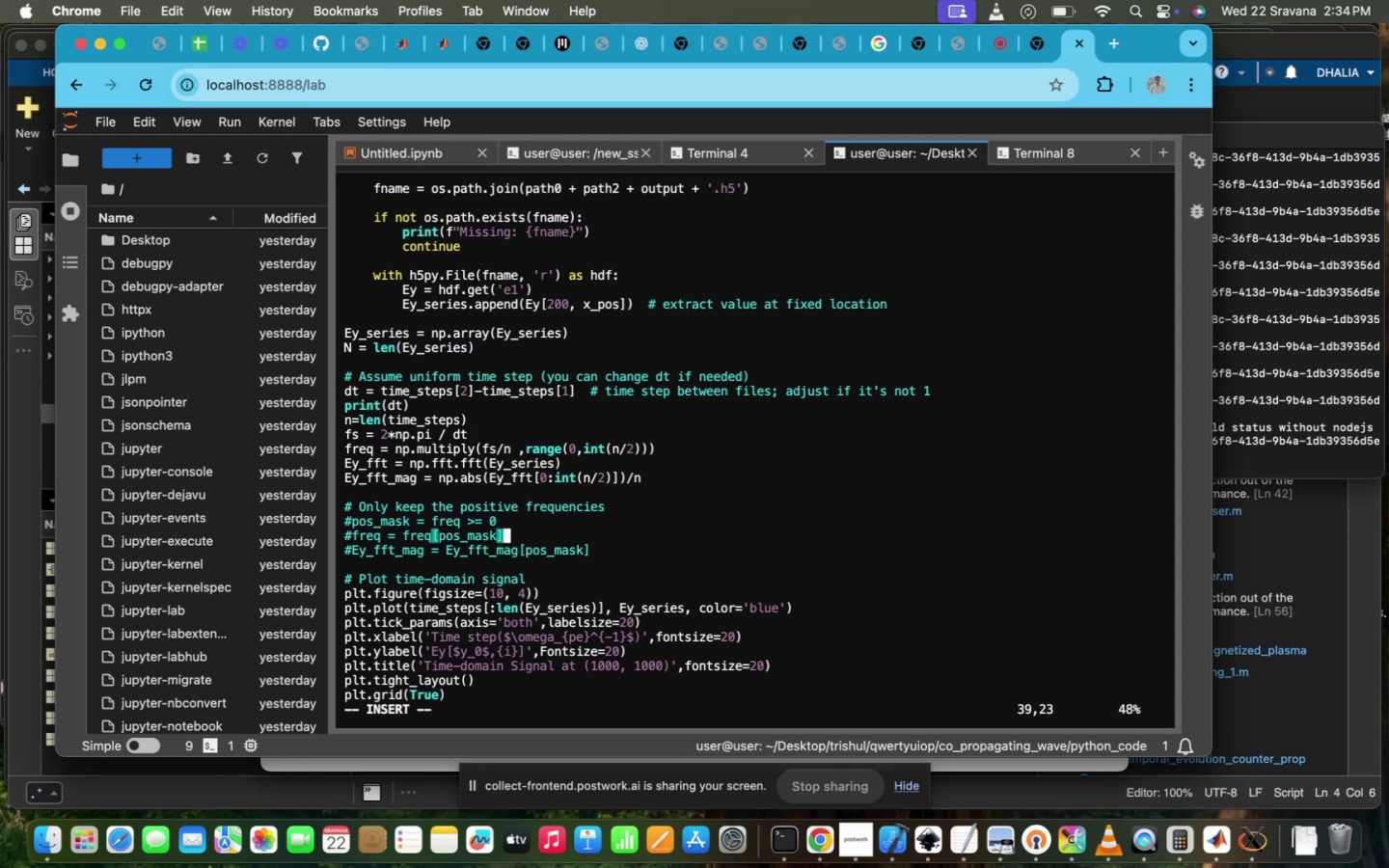 
hold_key(key=ArrowDown, duration=1.5)
 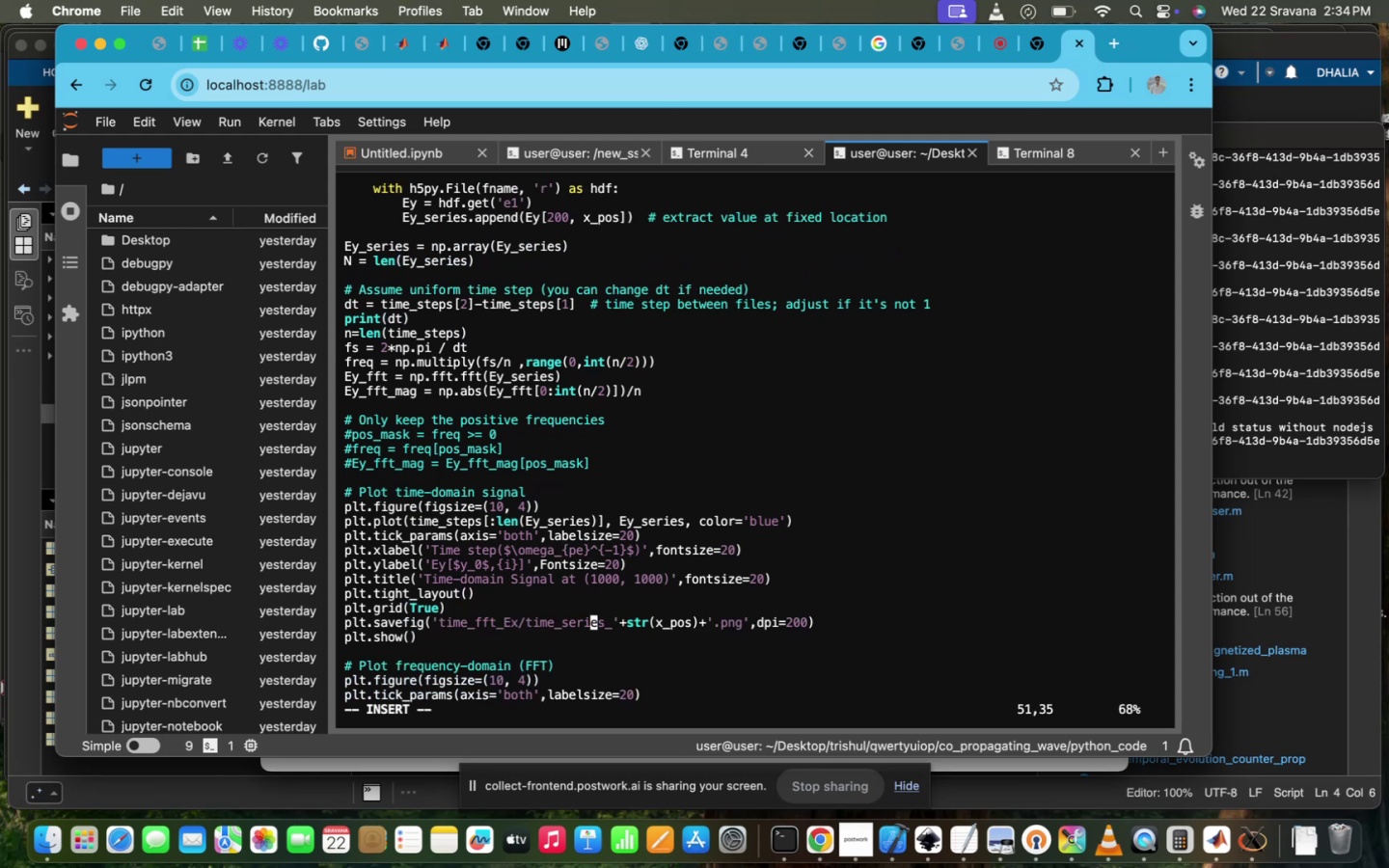 
key(ArrowUp)
 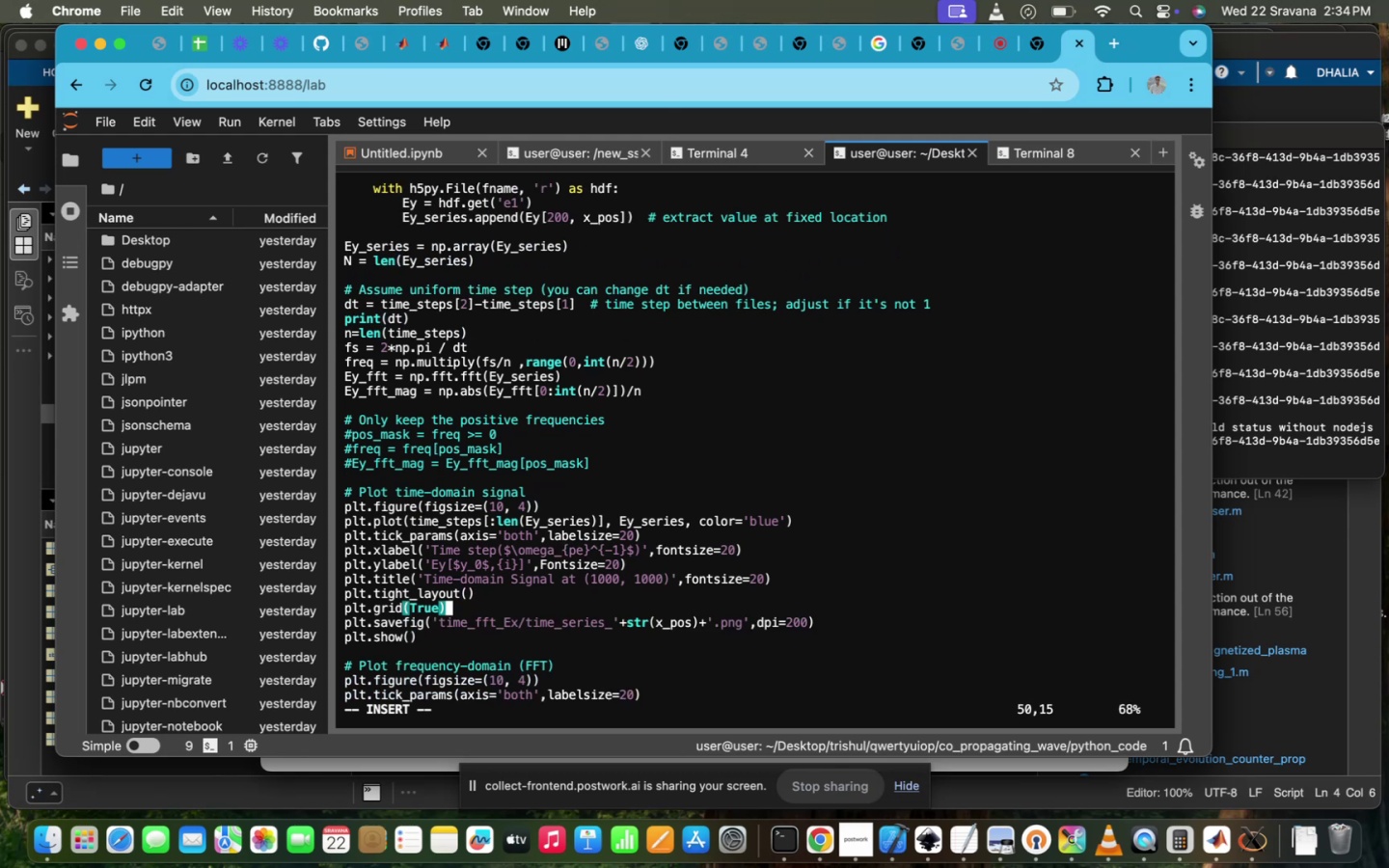 
key(ArrowUp)
 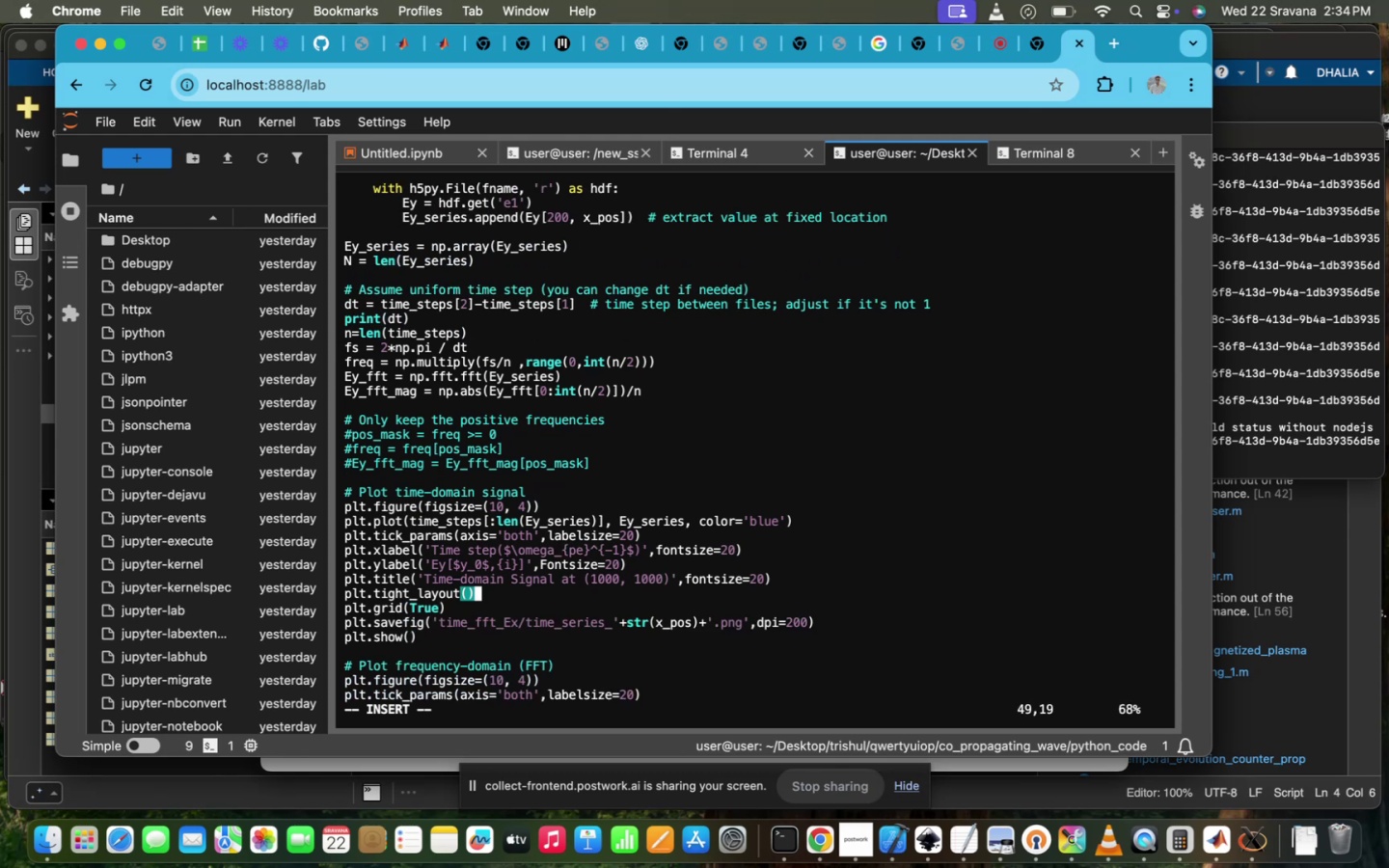 
hold_key(key=ArrowUp, duration=0.32)
 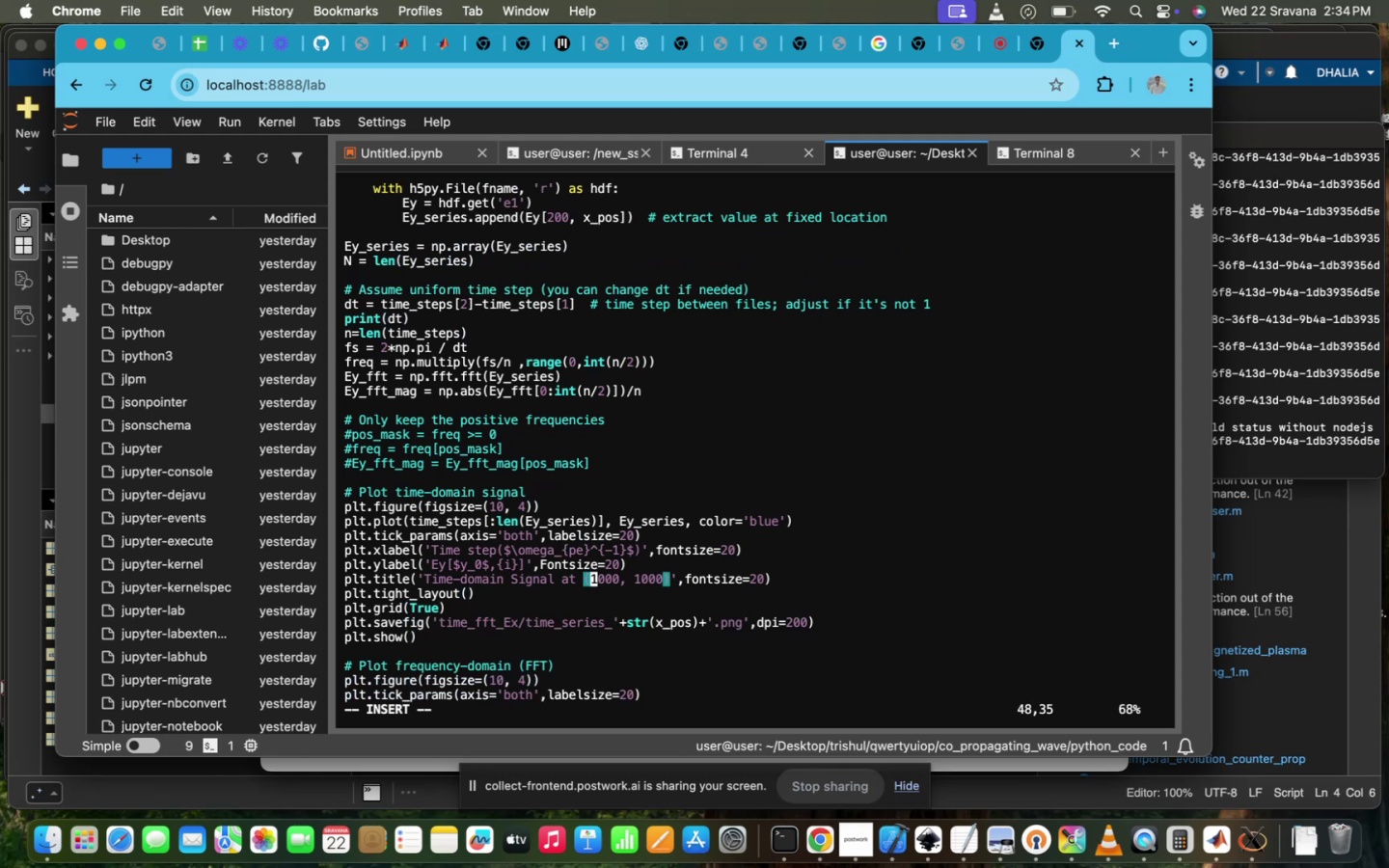 
hold_key(key=ArrowUp, duration=0.33)
 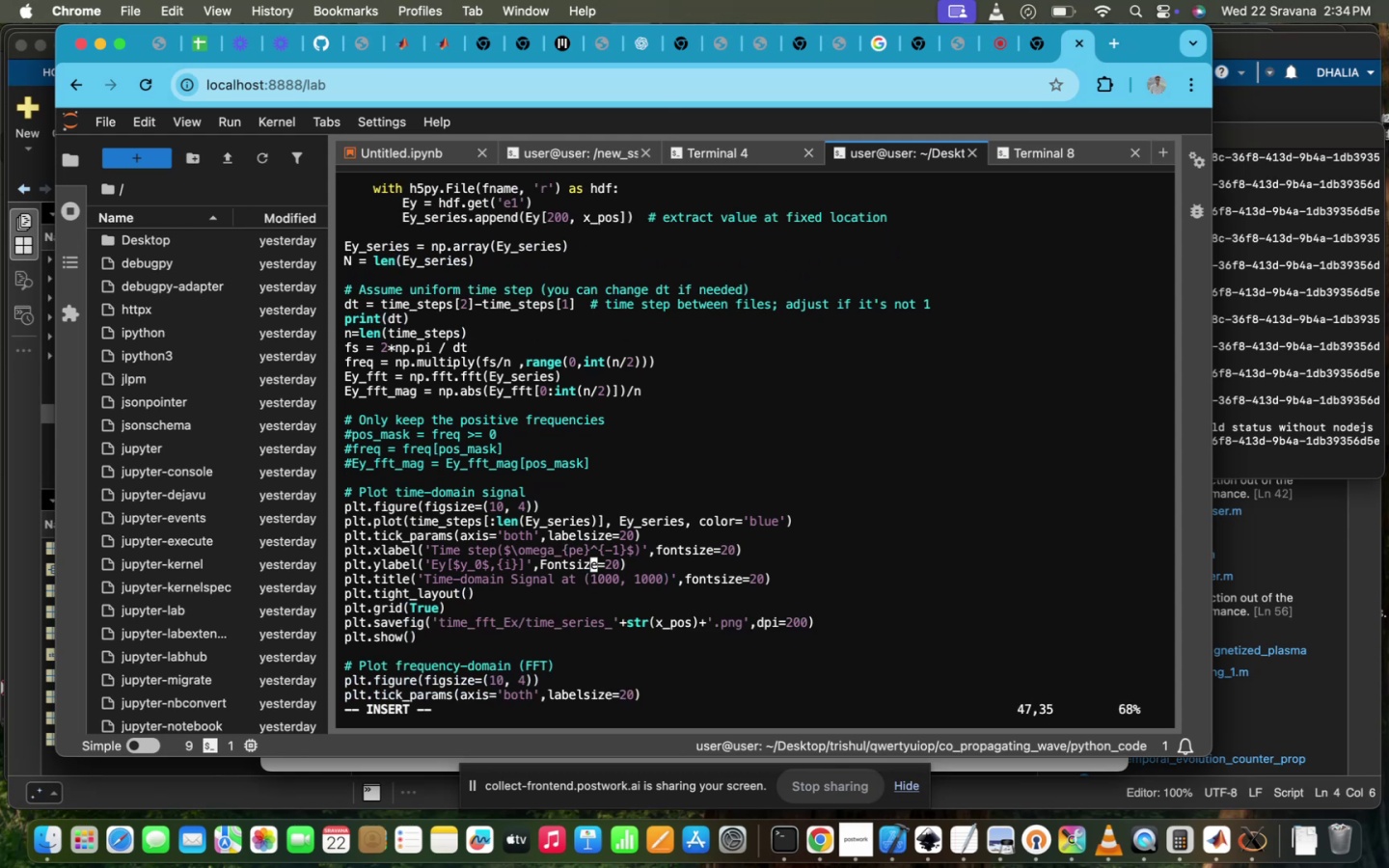 
hold_key(key=ArrowLeft, duration=1.18)
 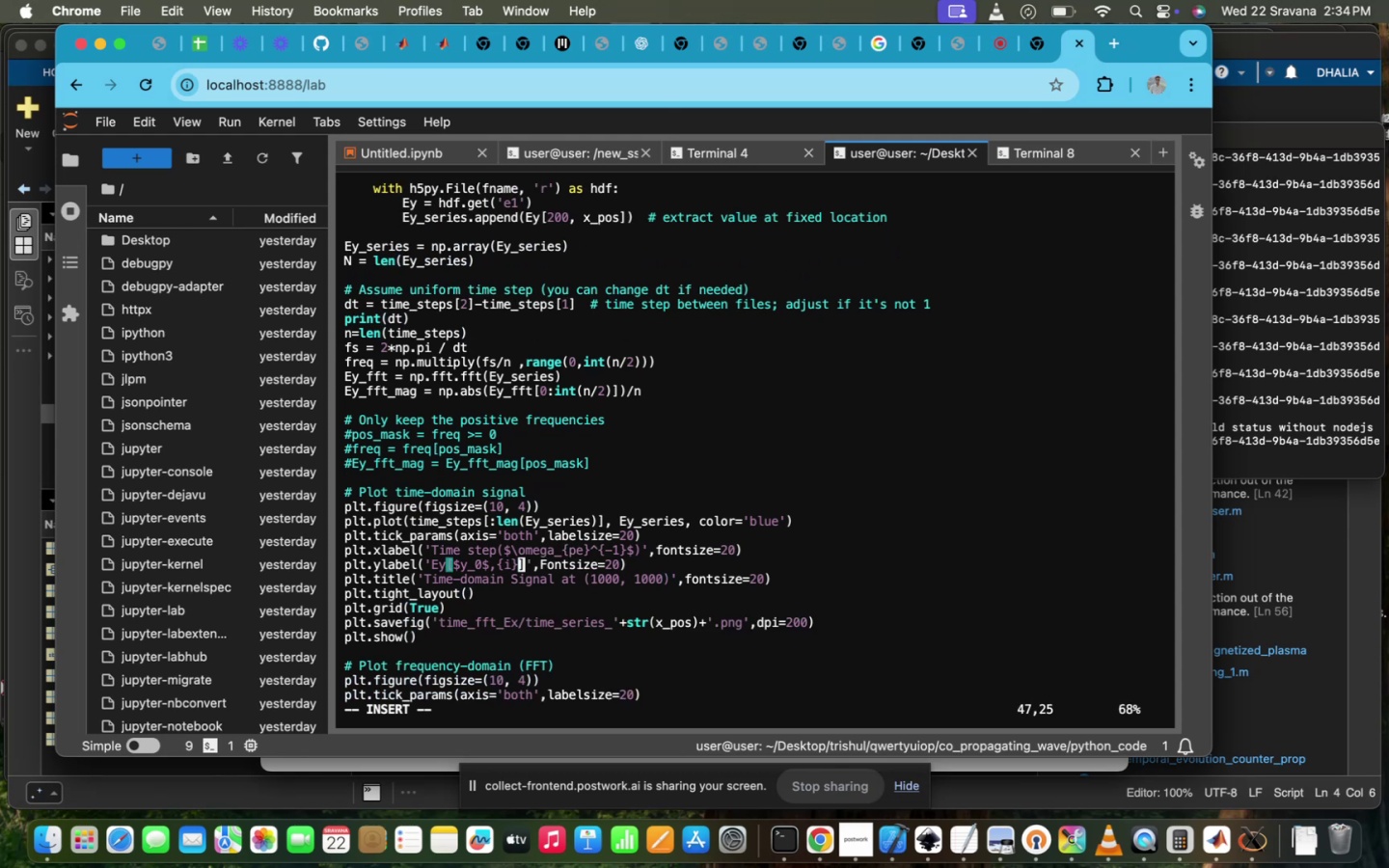 
key(ArrowLeft)
 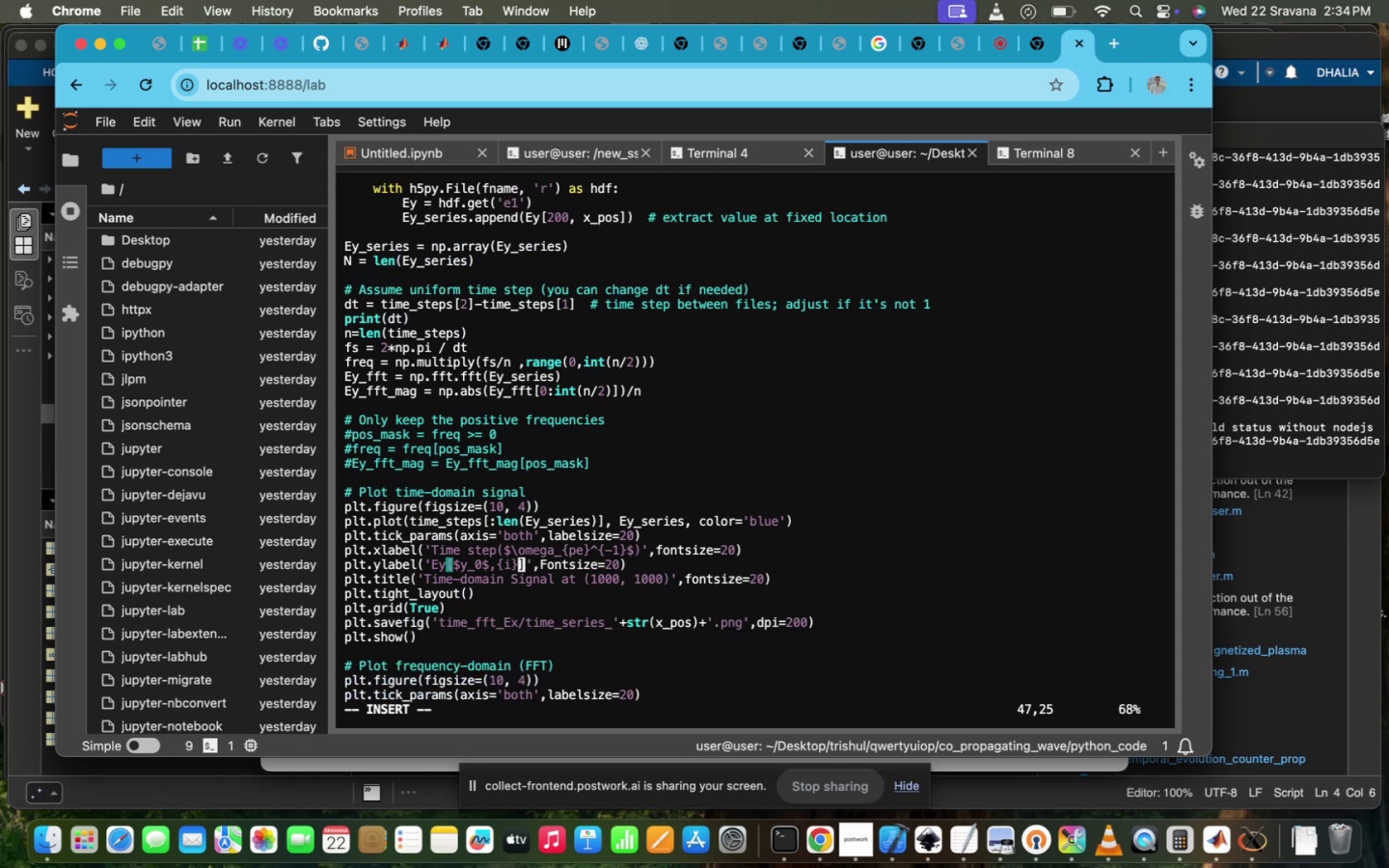 
key(Backspace)
key(Backspace)
key(Backspace)
type('+start)
key(Backspace)
key(Backspace)
key(Backspace)
type(r(int))
key(Backspace)
type((x_pos/4)))
 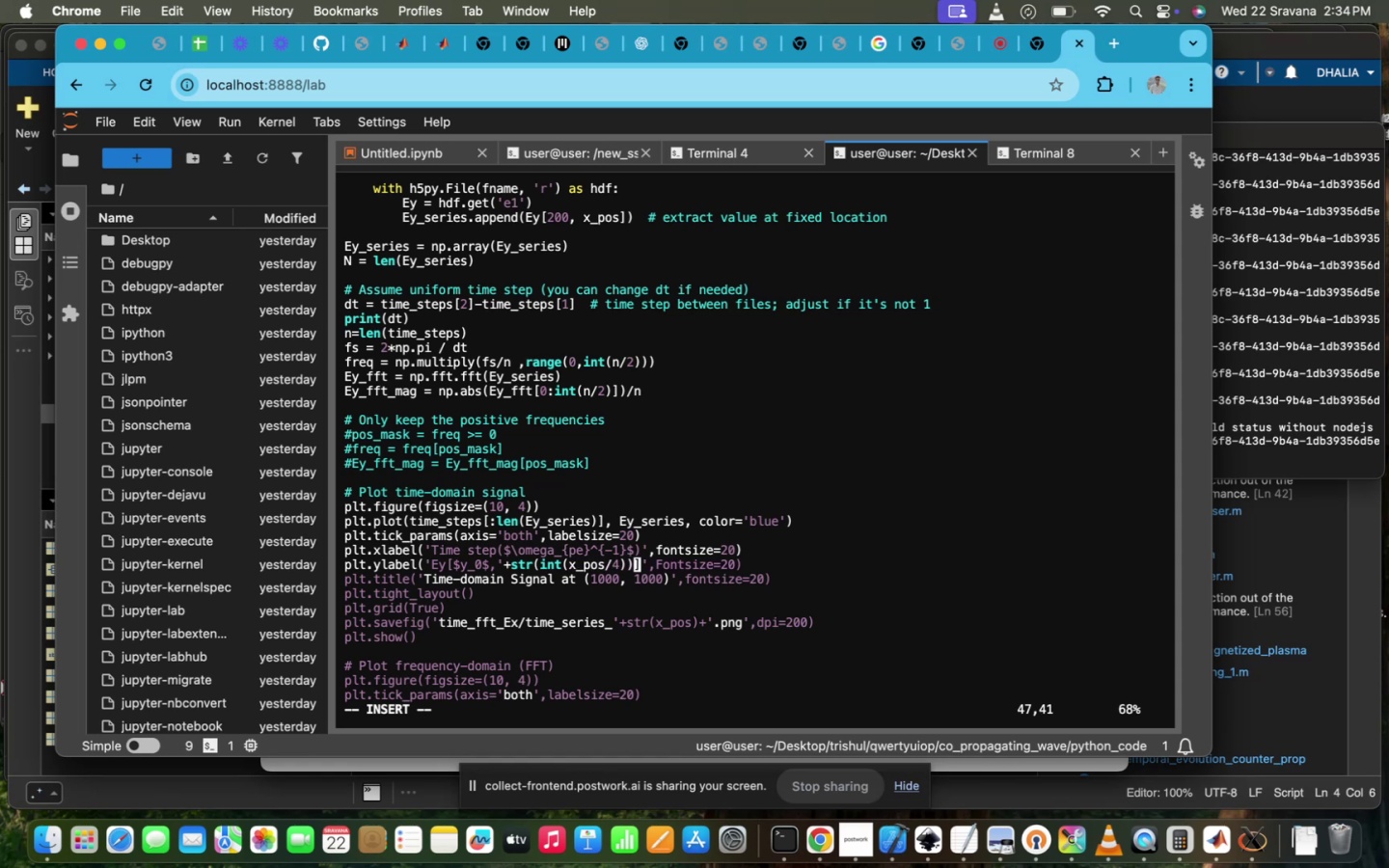 
key(ArrowLeft)
 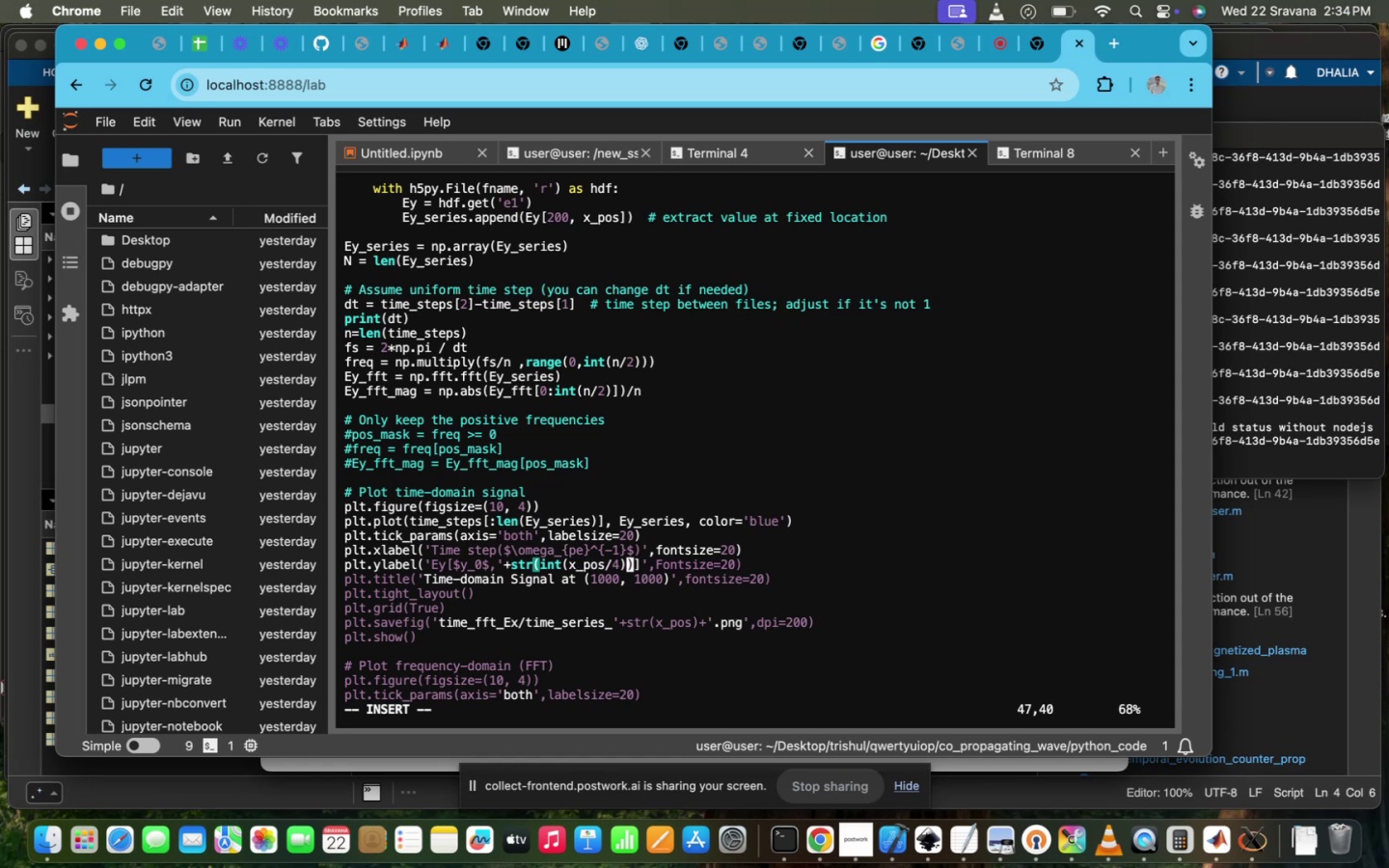 
key(ArrowRight)
 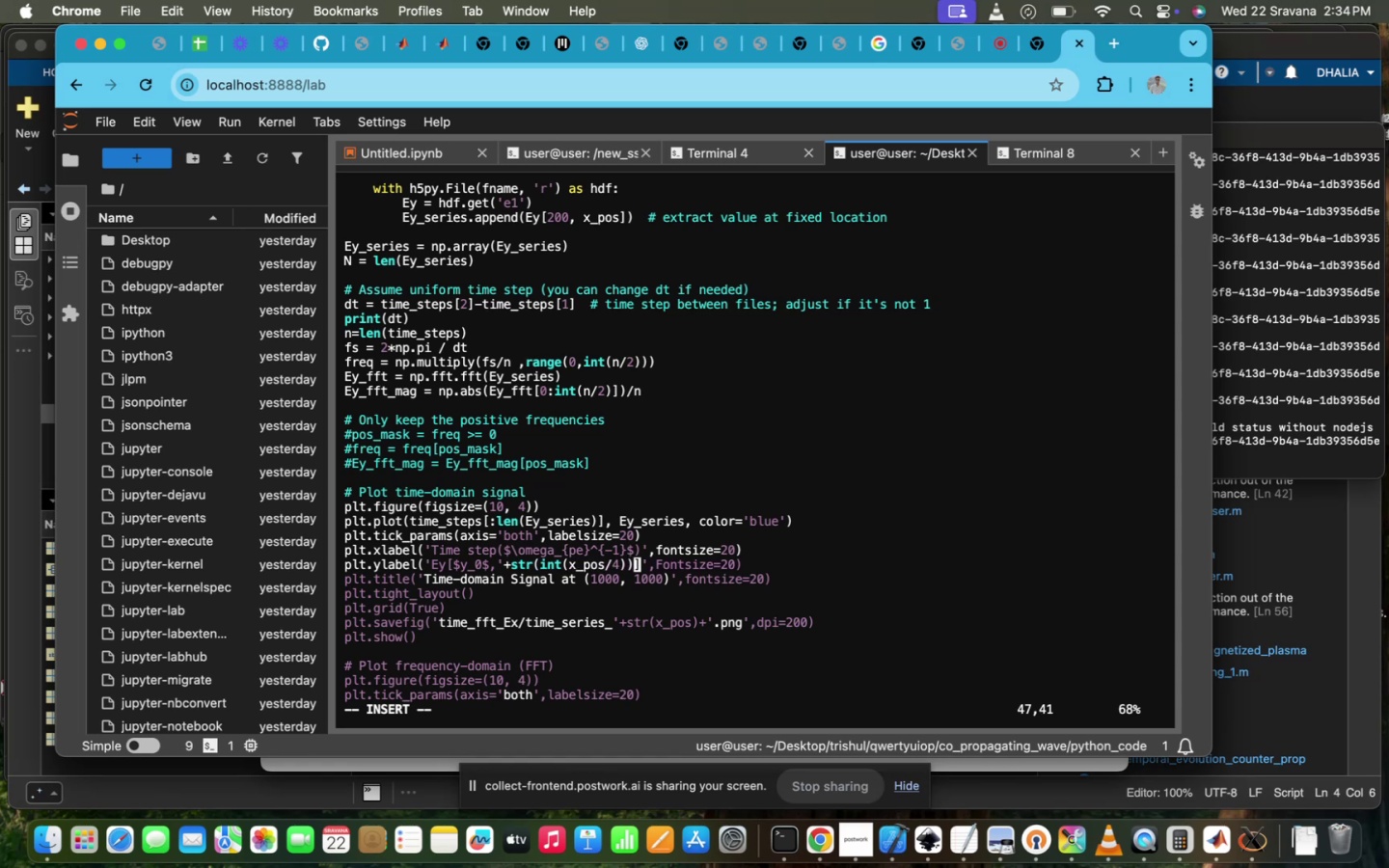 
key(Backspace)
 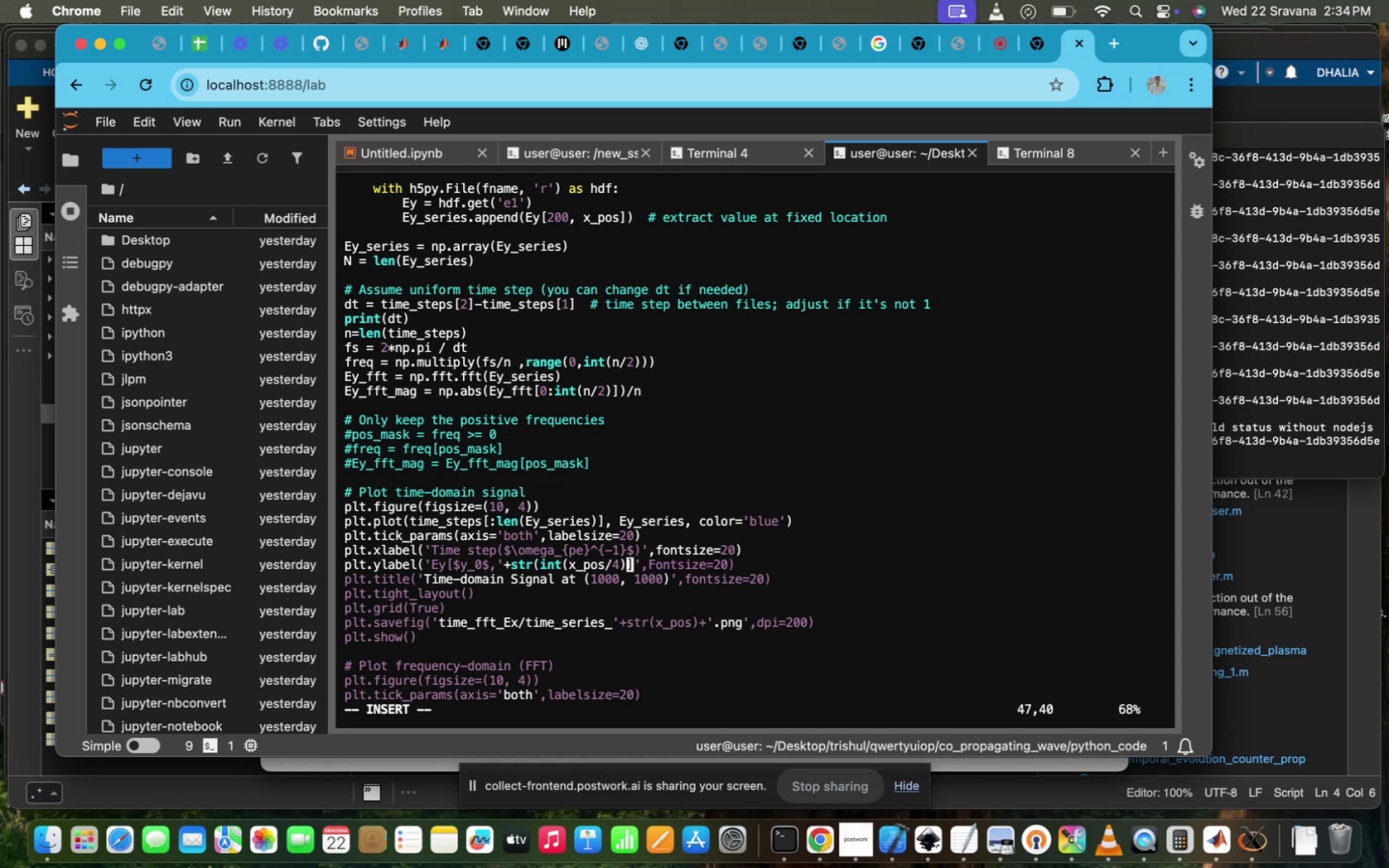 
key(ArrowLeft)
 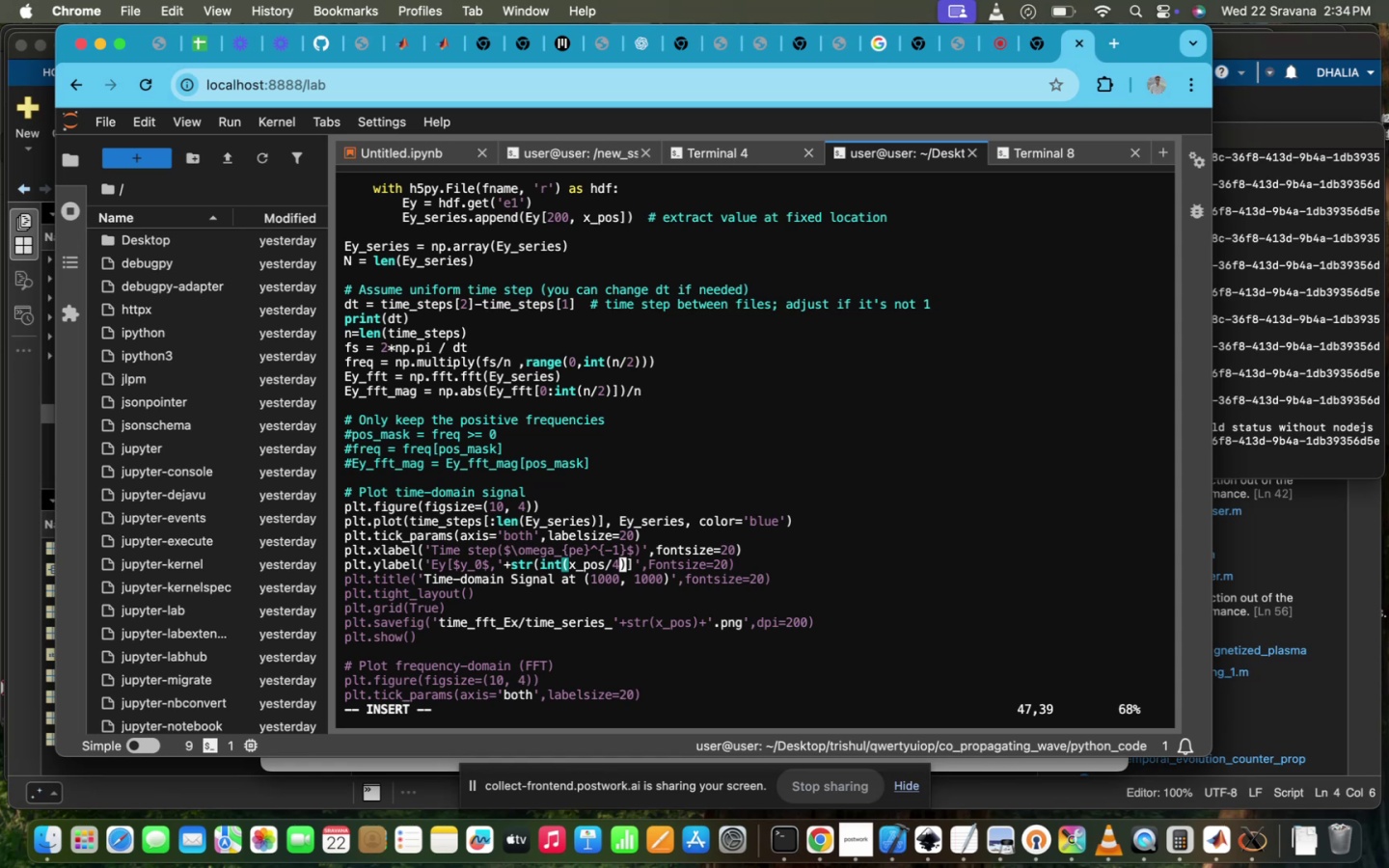 
key(Shift+0)
 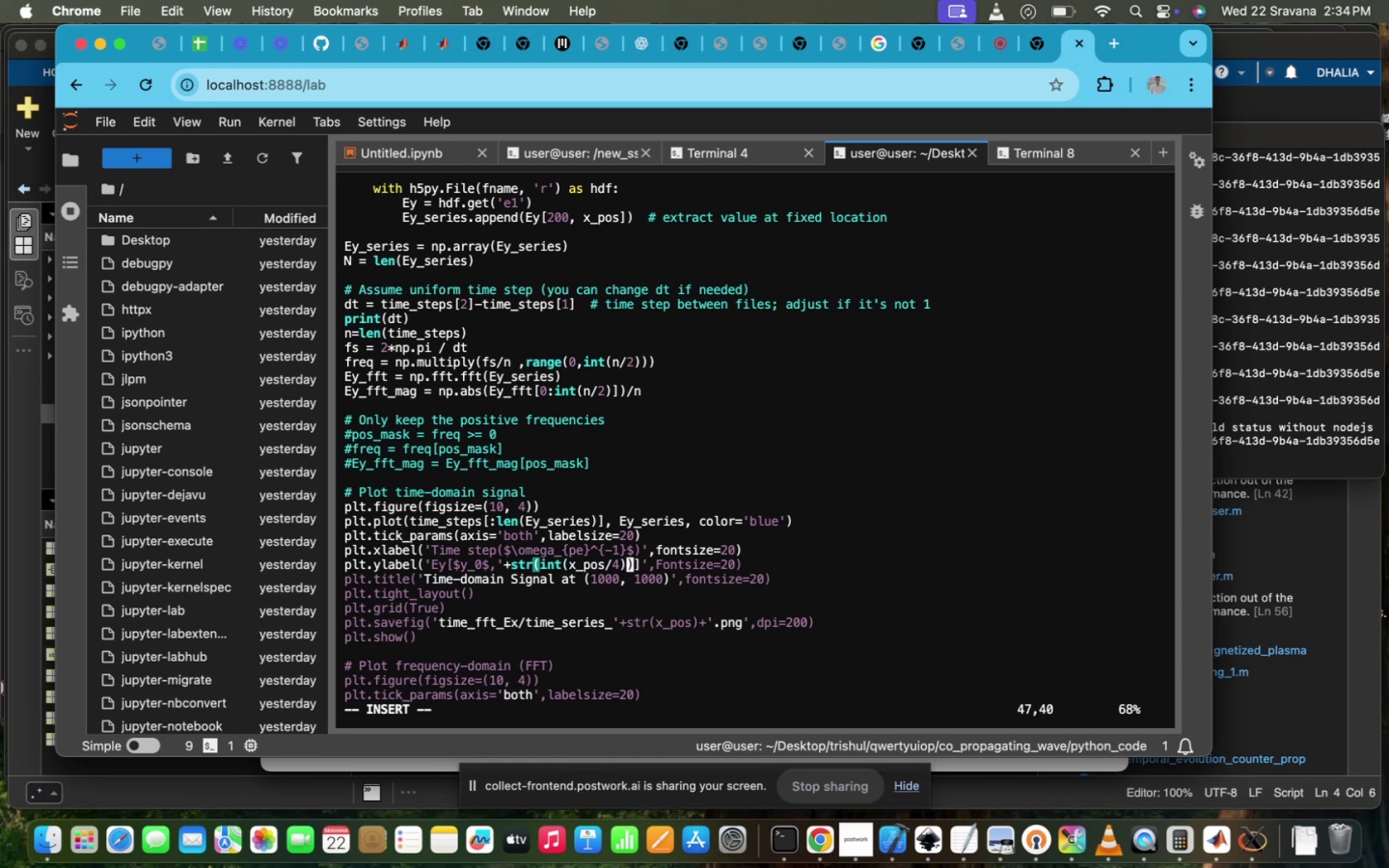 
key(ArrowRight)
 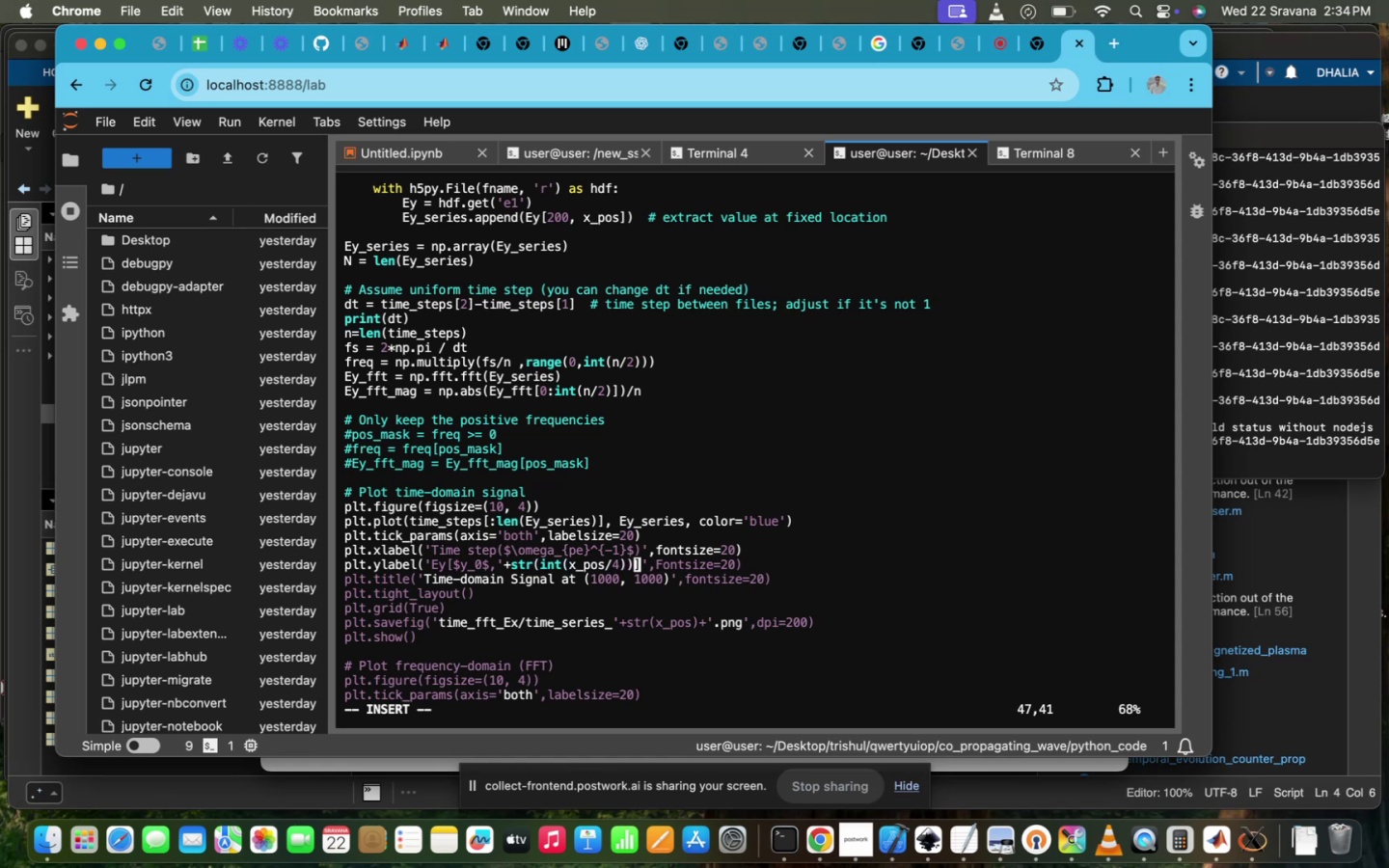 
key(Quote)
 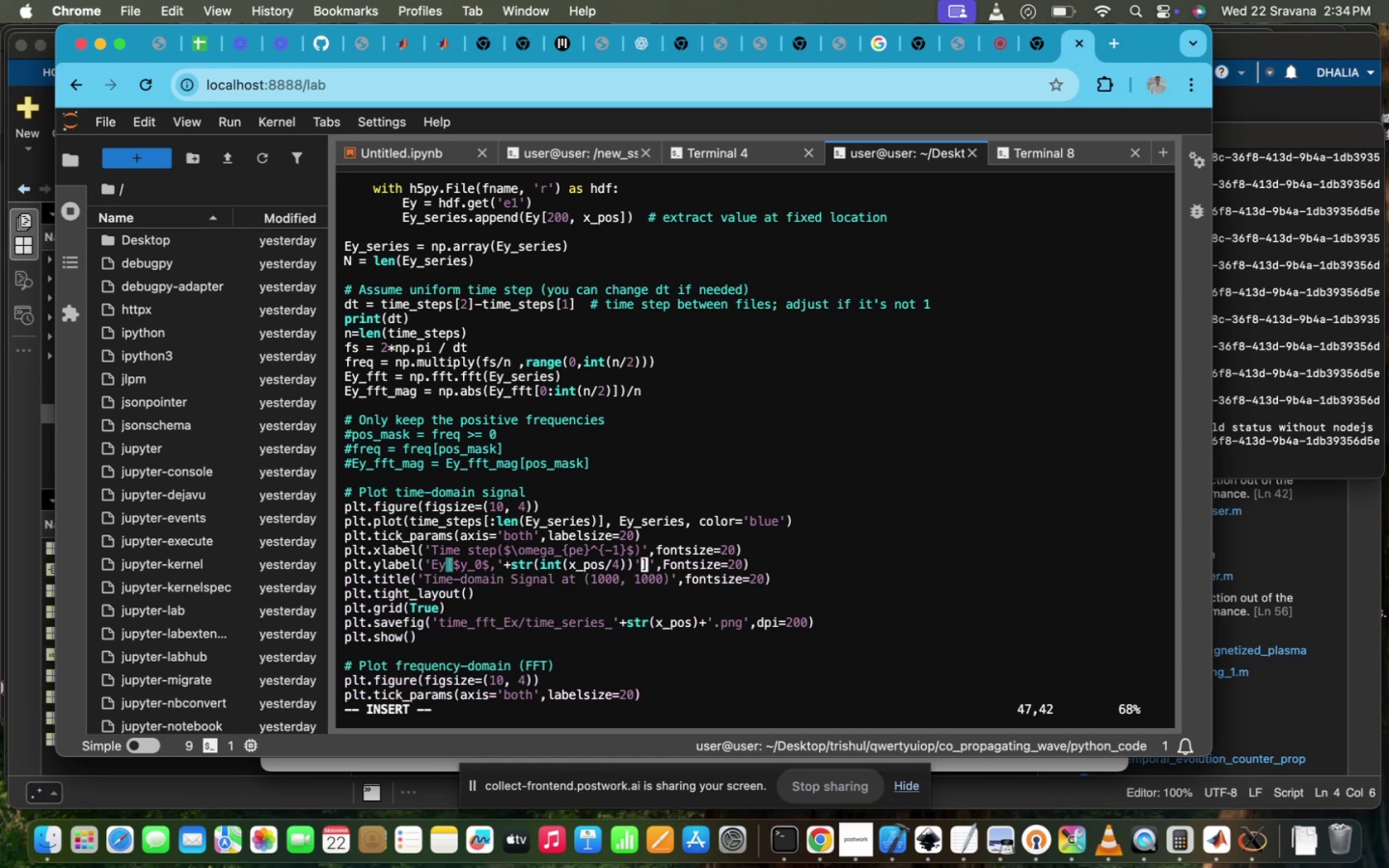 
key(ArrowLeft)
 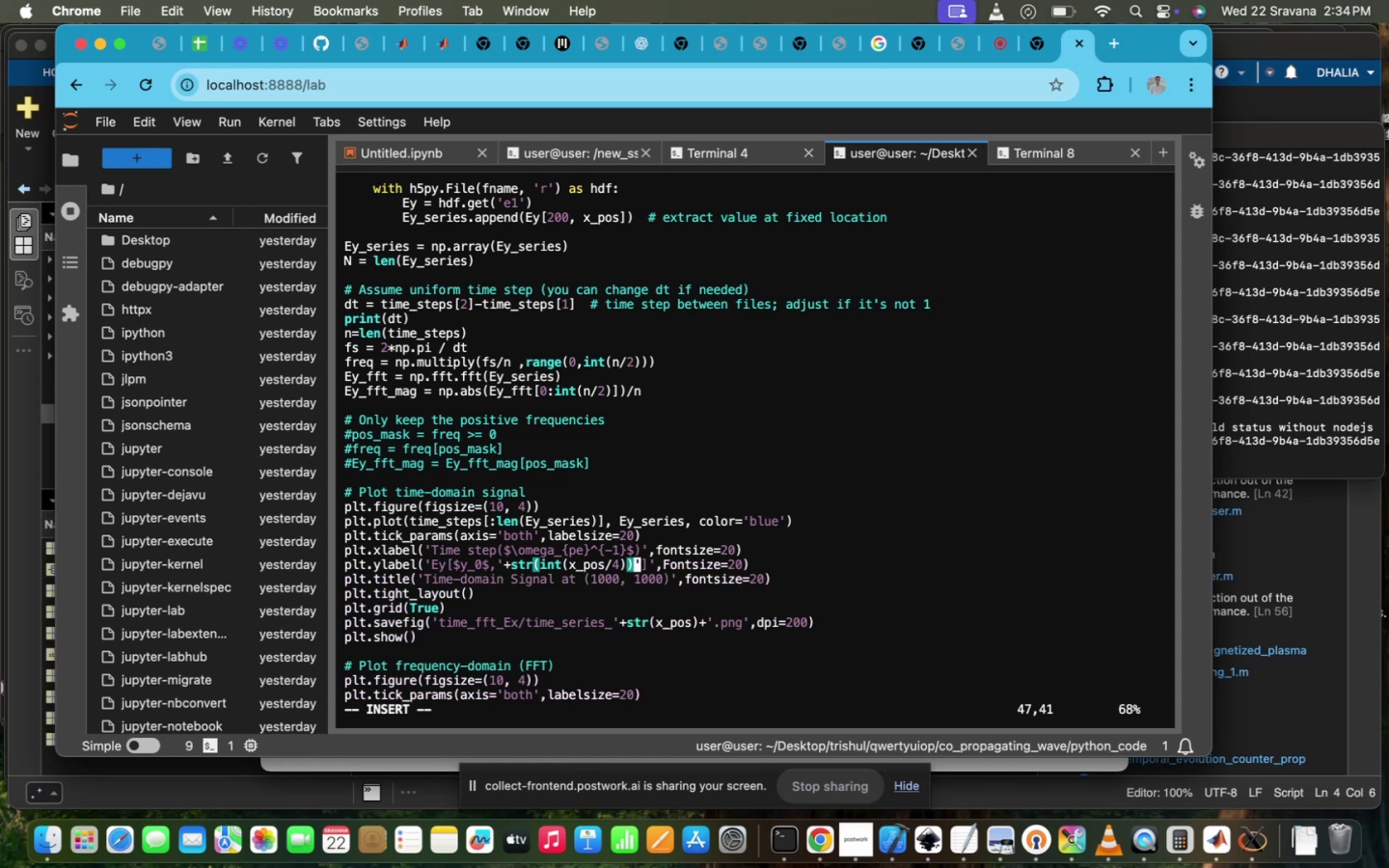 
key(Shift+Equal)
 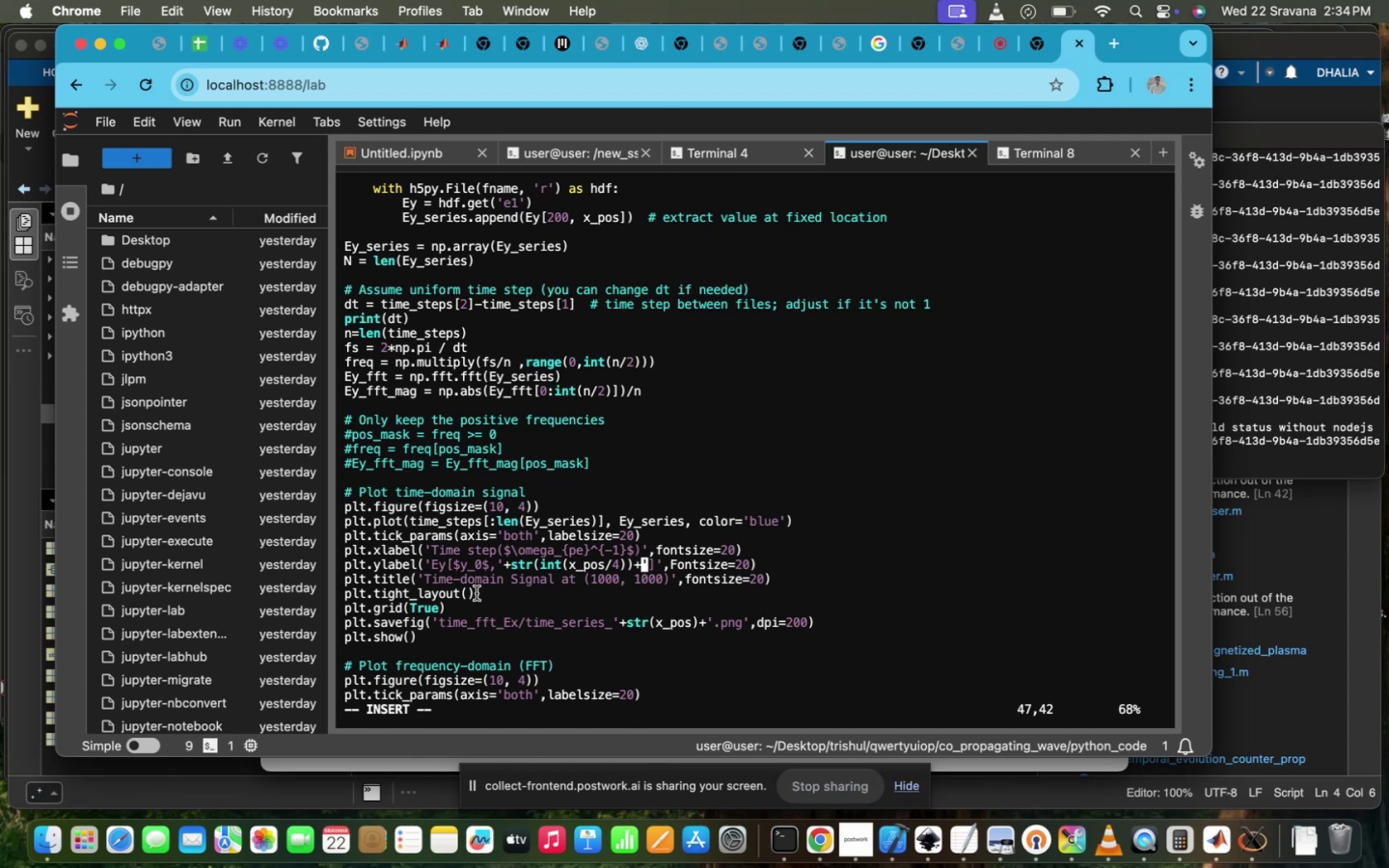 
wait(6.9)
 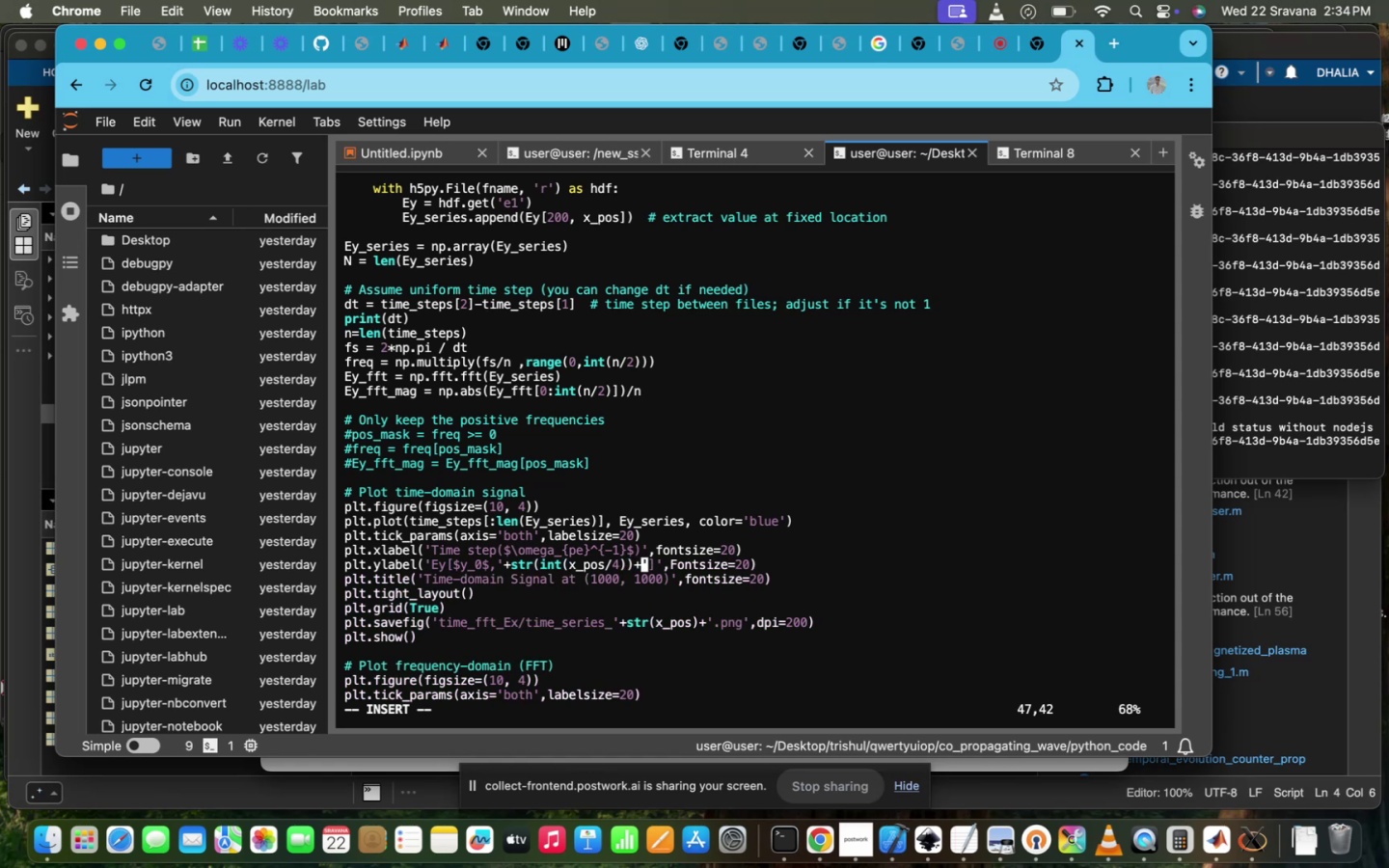 
left_click([449, 563])
 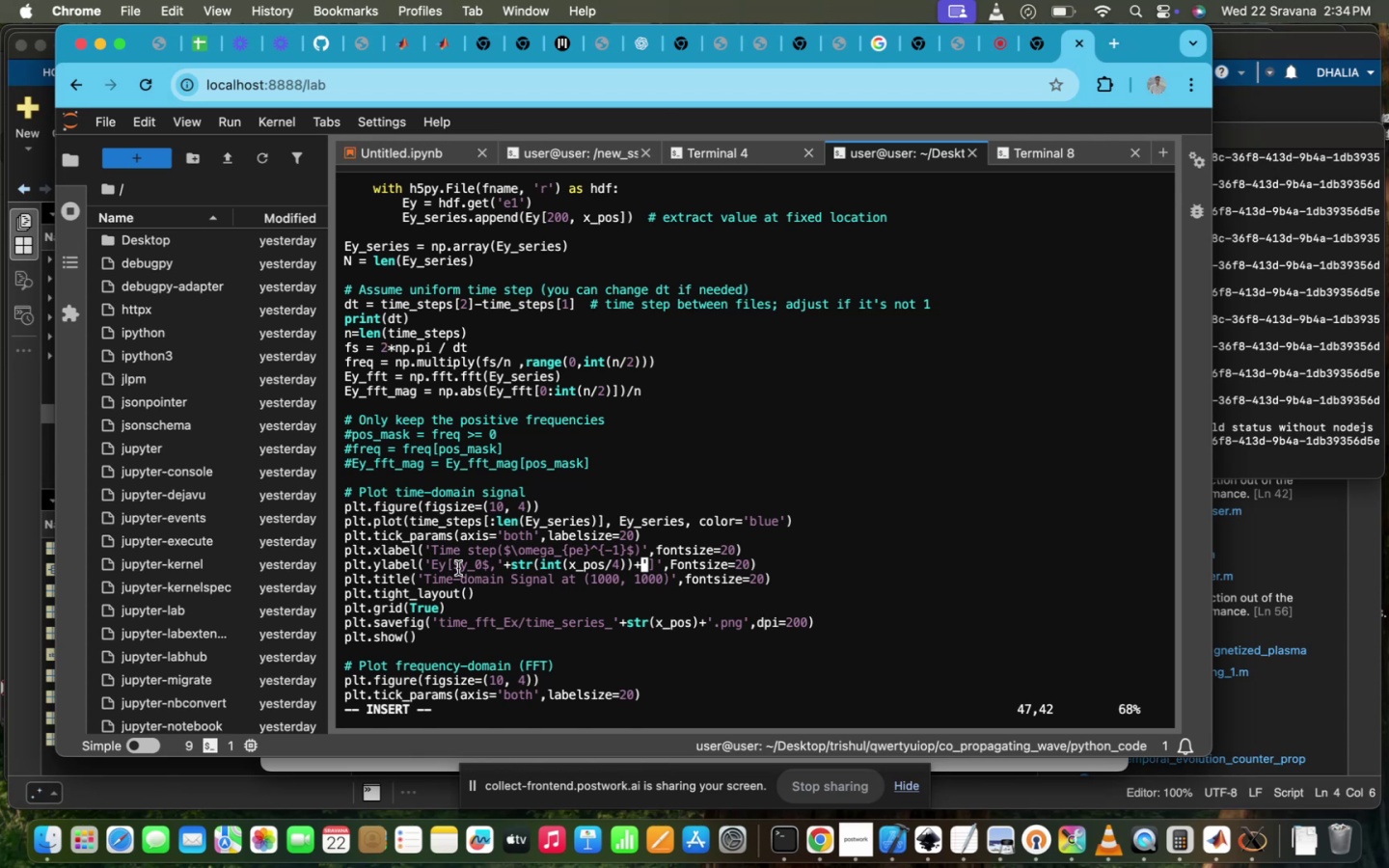 
left_click_drag(start_coordinate=[451, 564], to_coordinate=[648, 562])
 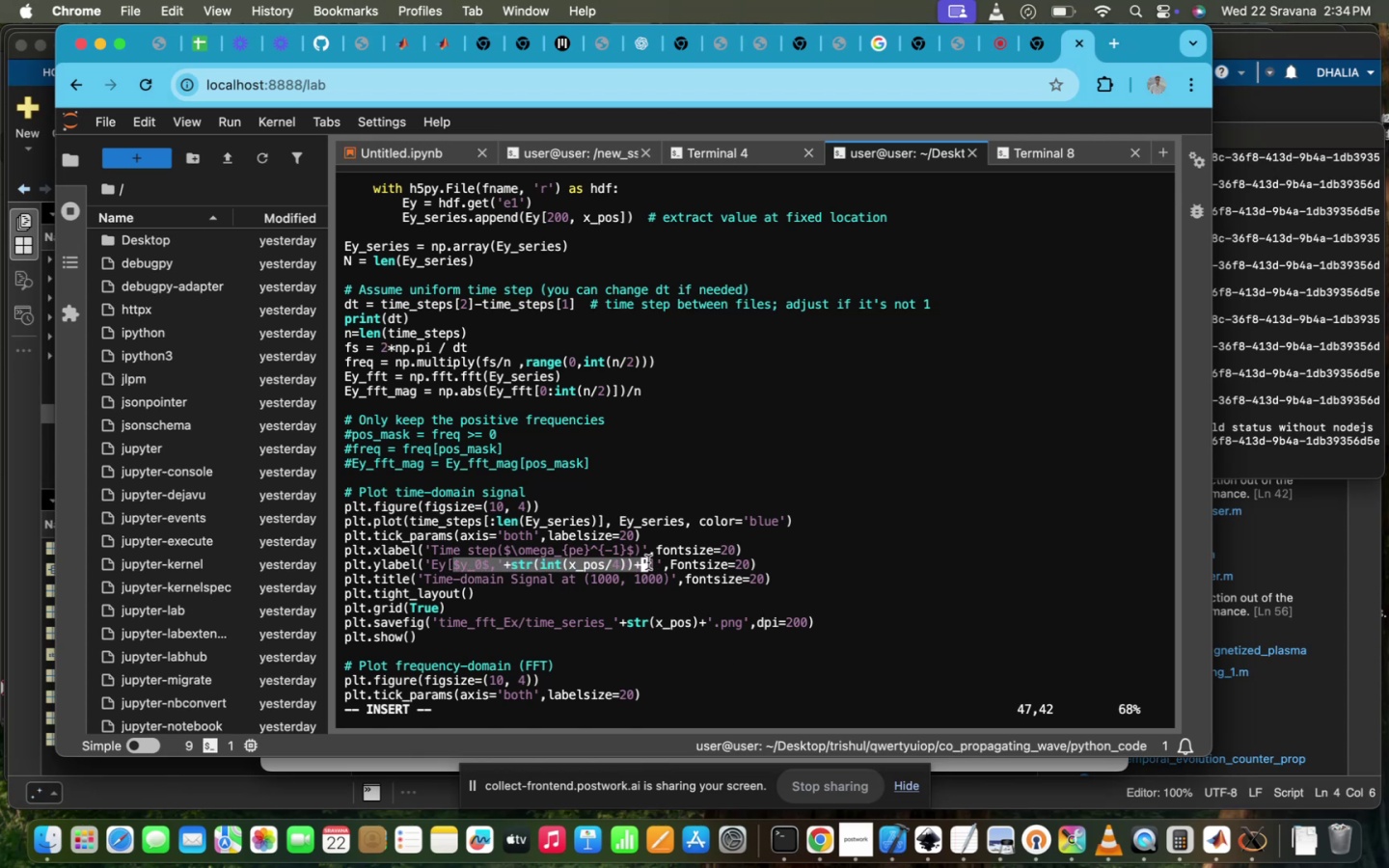 
key(Meta+C)
 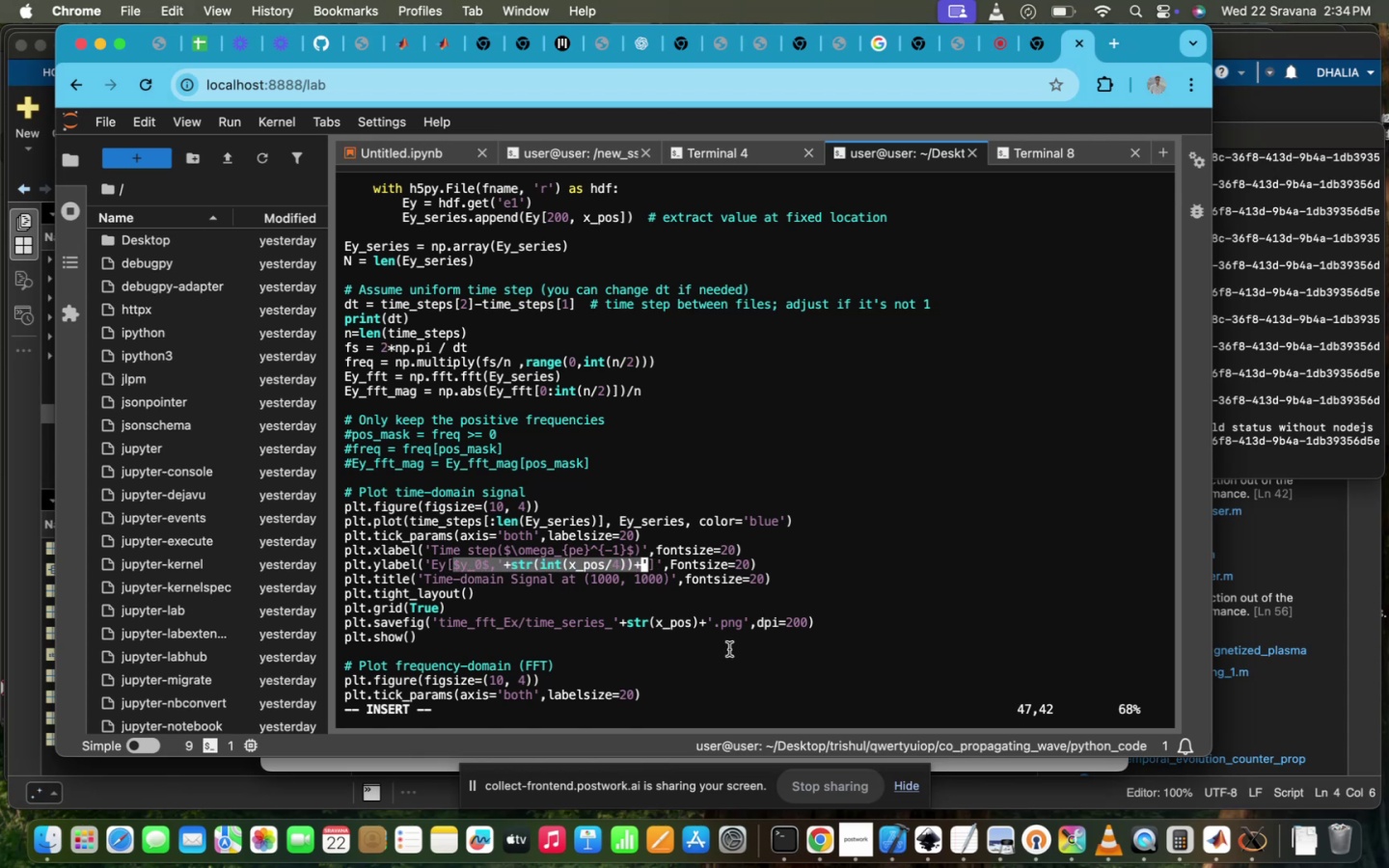 
key(ArrowDown)
 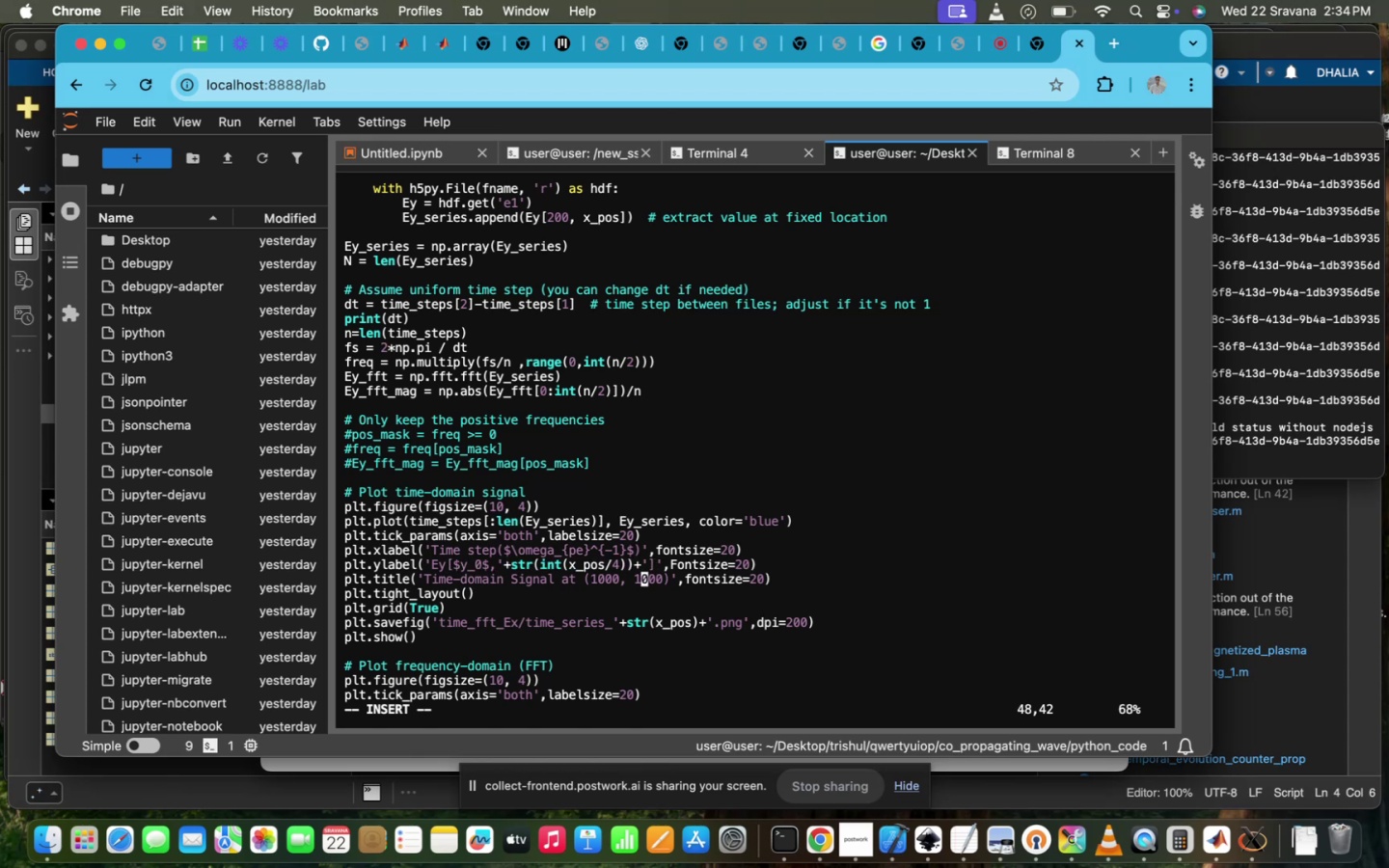 
key(ArrowRight)
 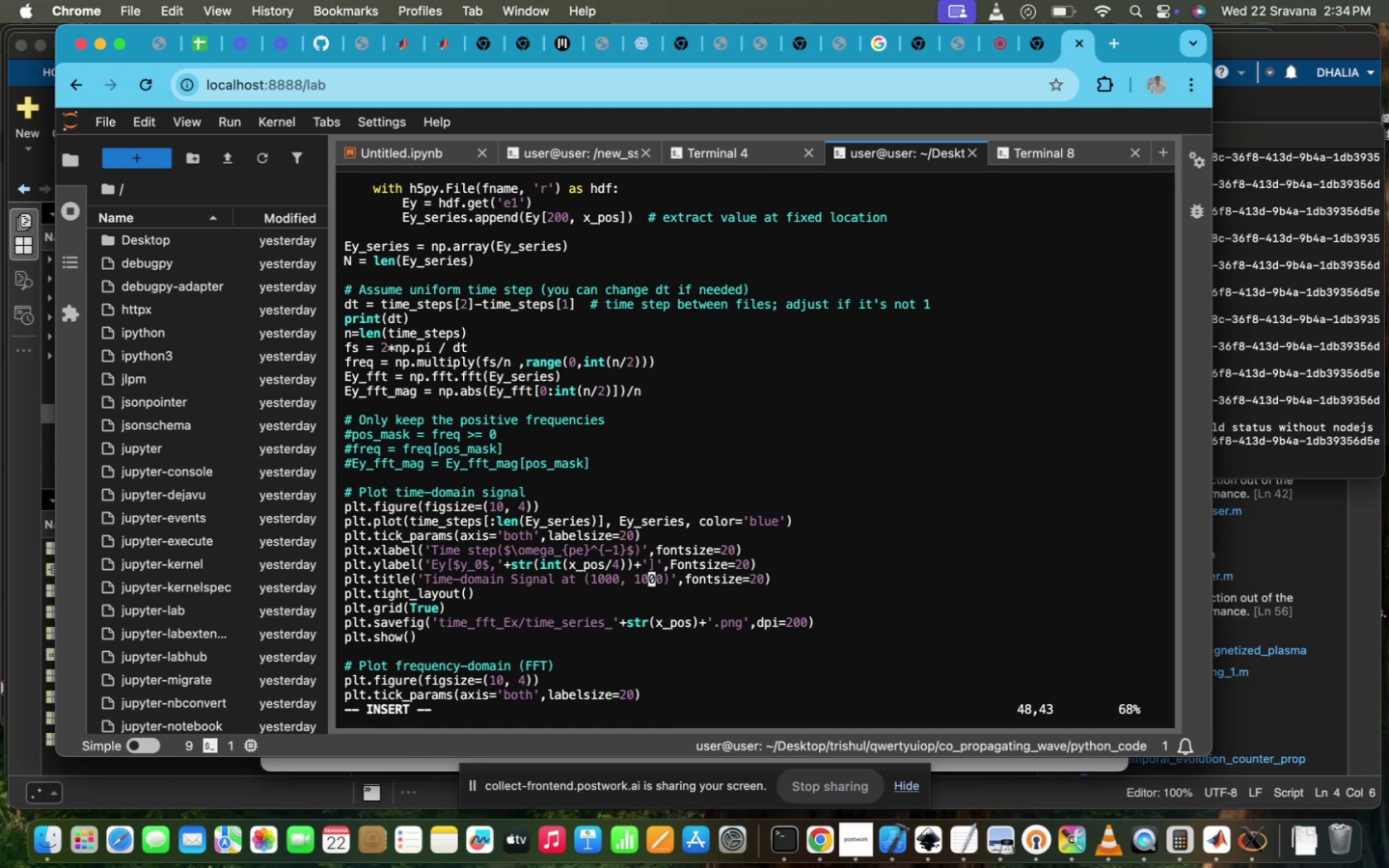 
key(ArrowRight)
 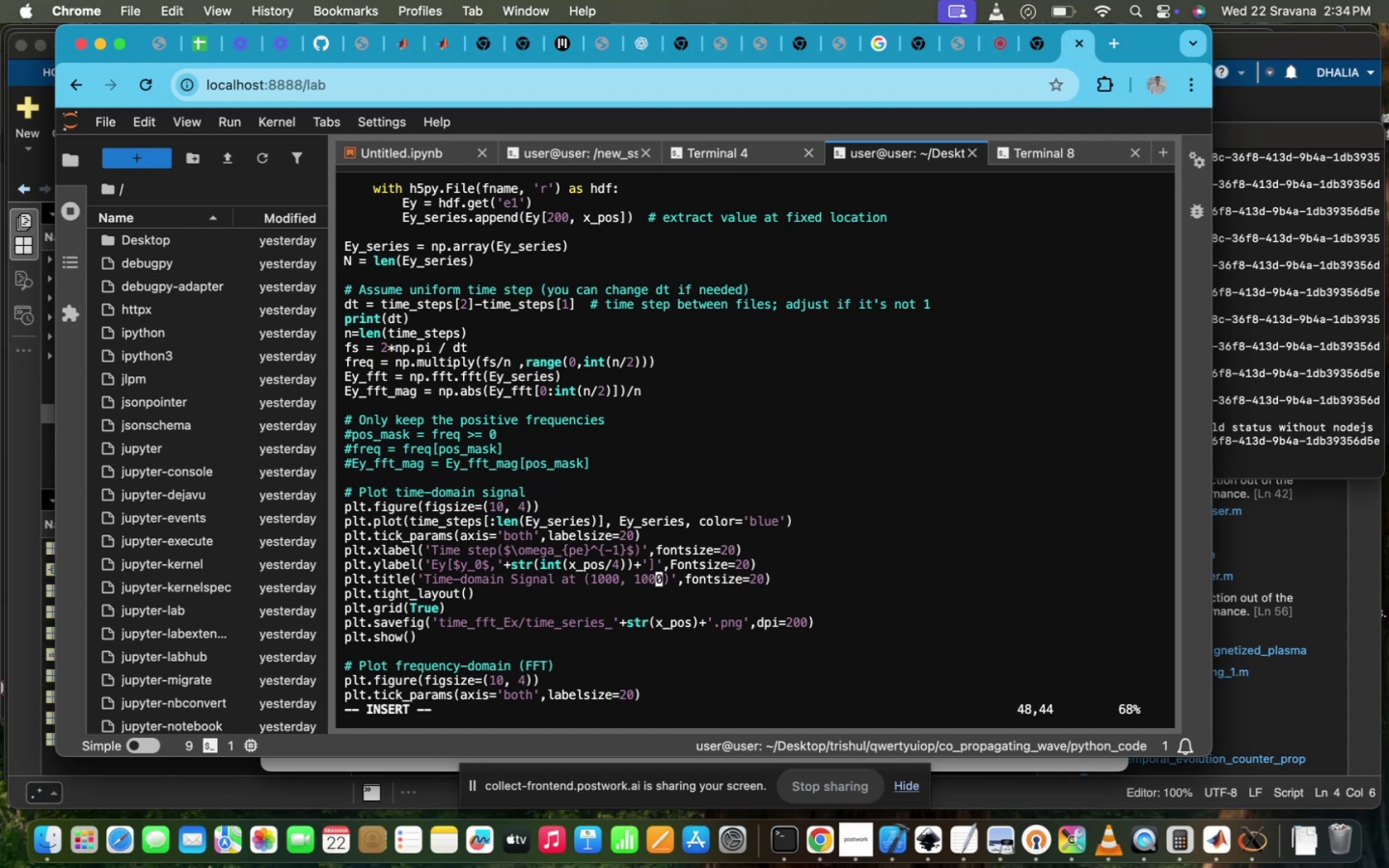 
key(ArrowRight)
 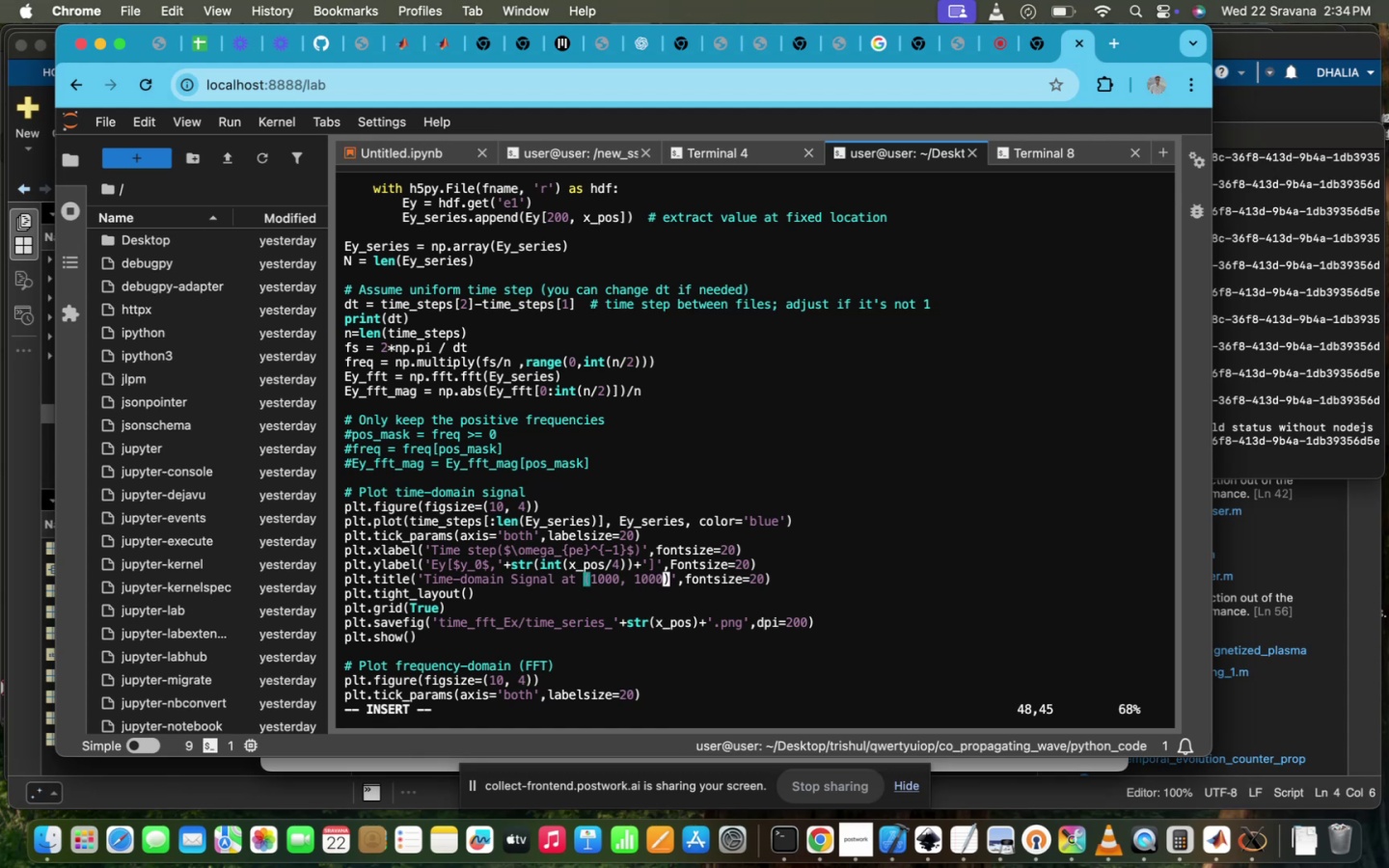 
key(Backspace)
 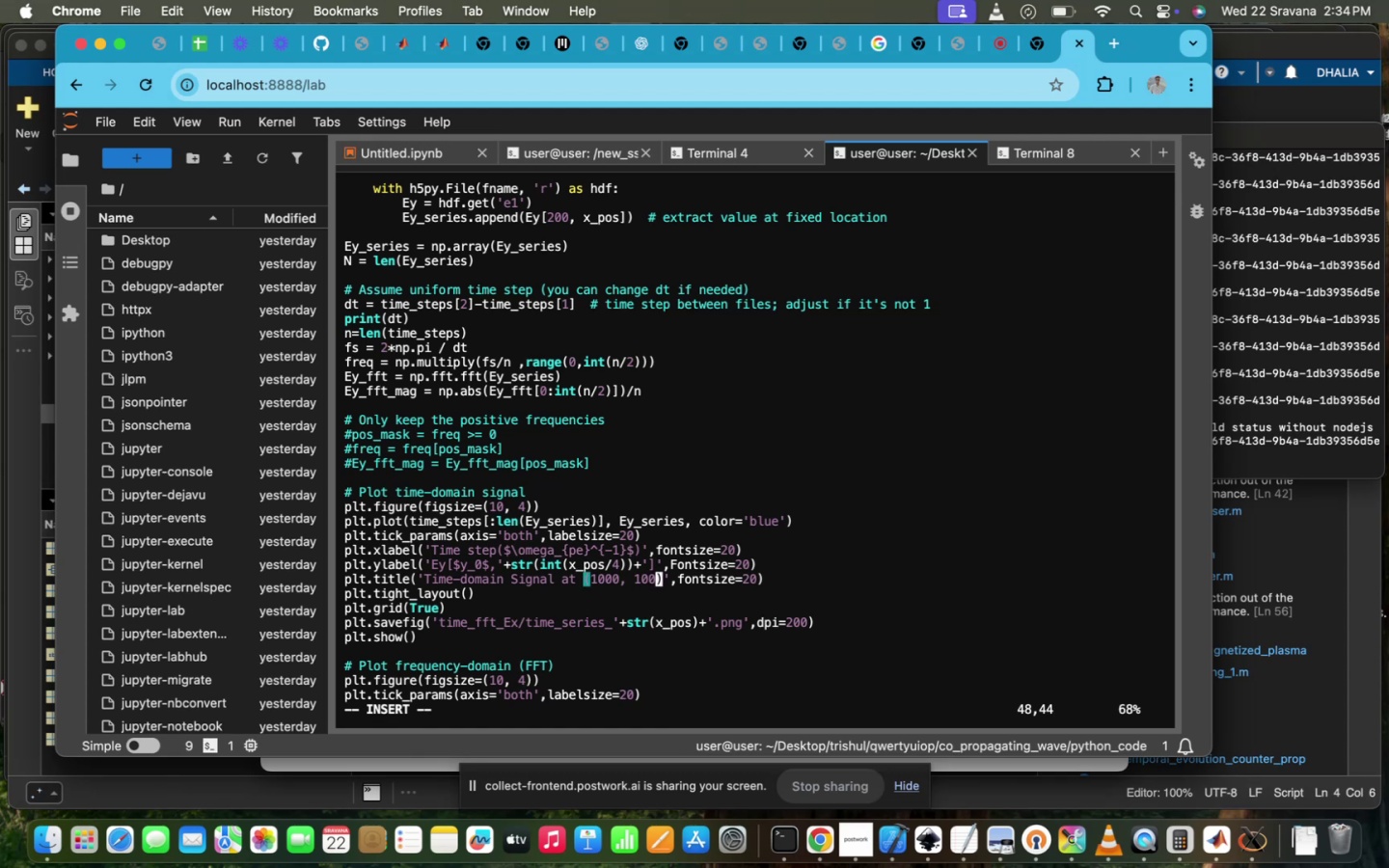 
key(Backspace)
 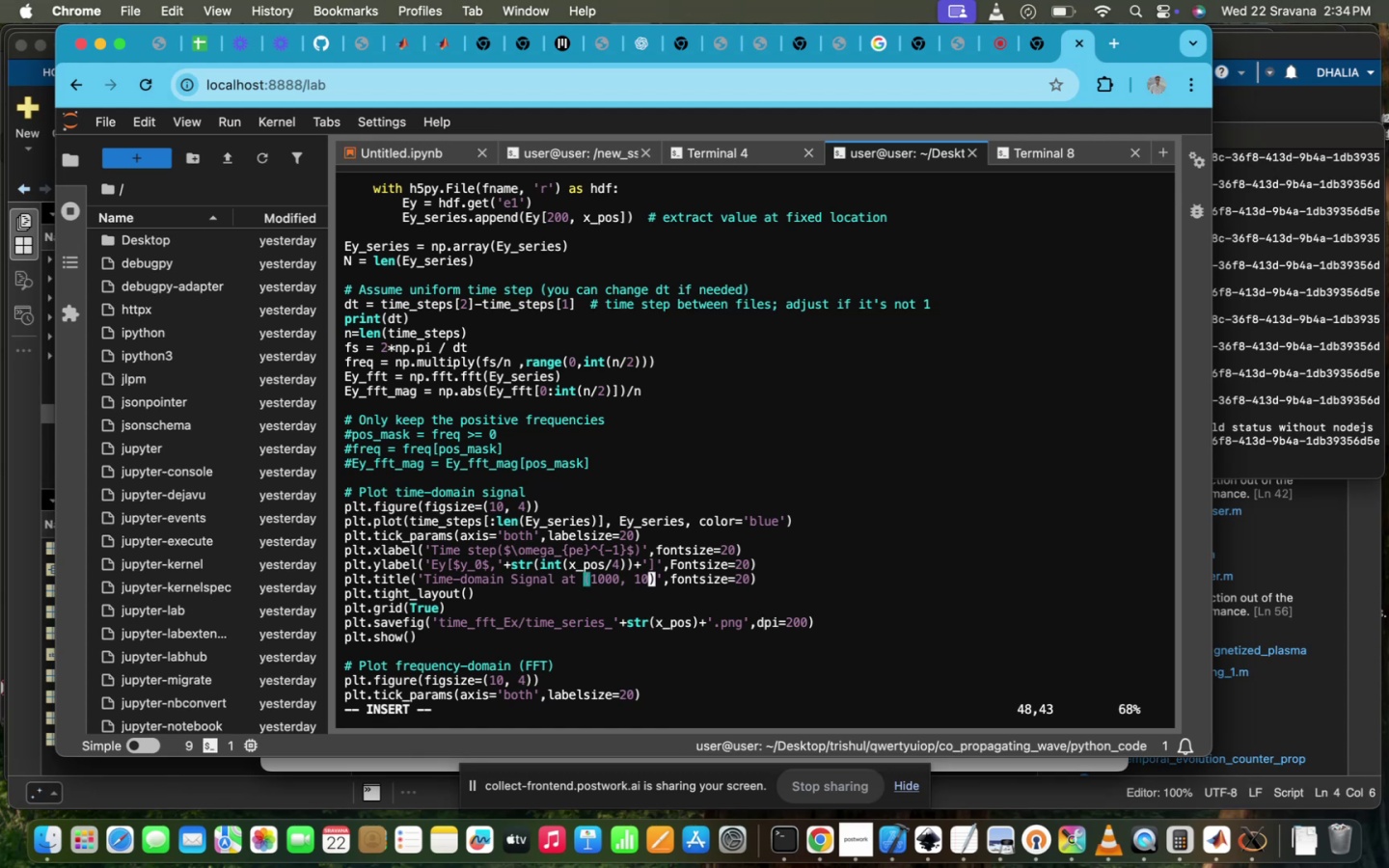 
key(Backspace)
 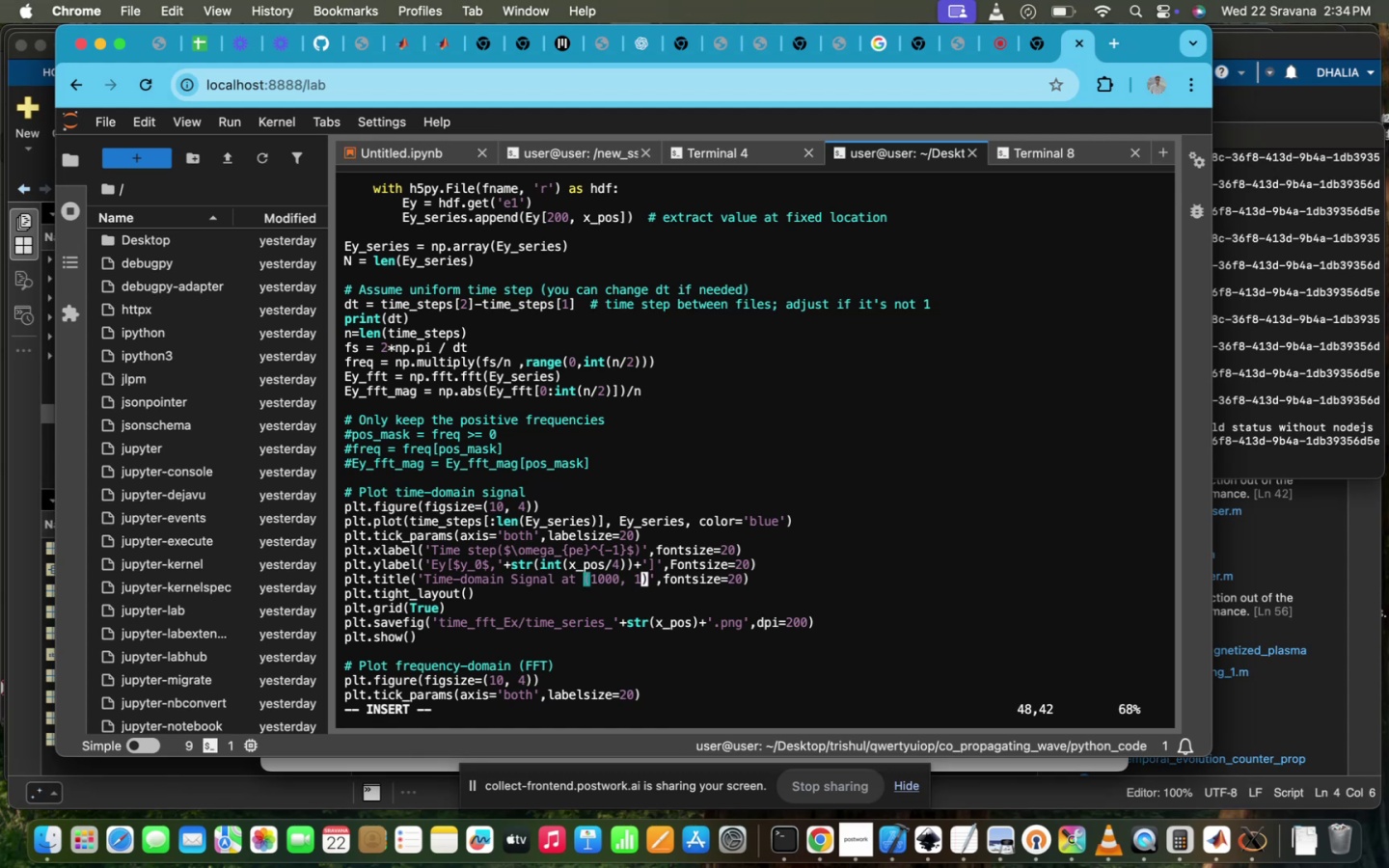 
key(Backspace)
 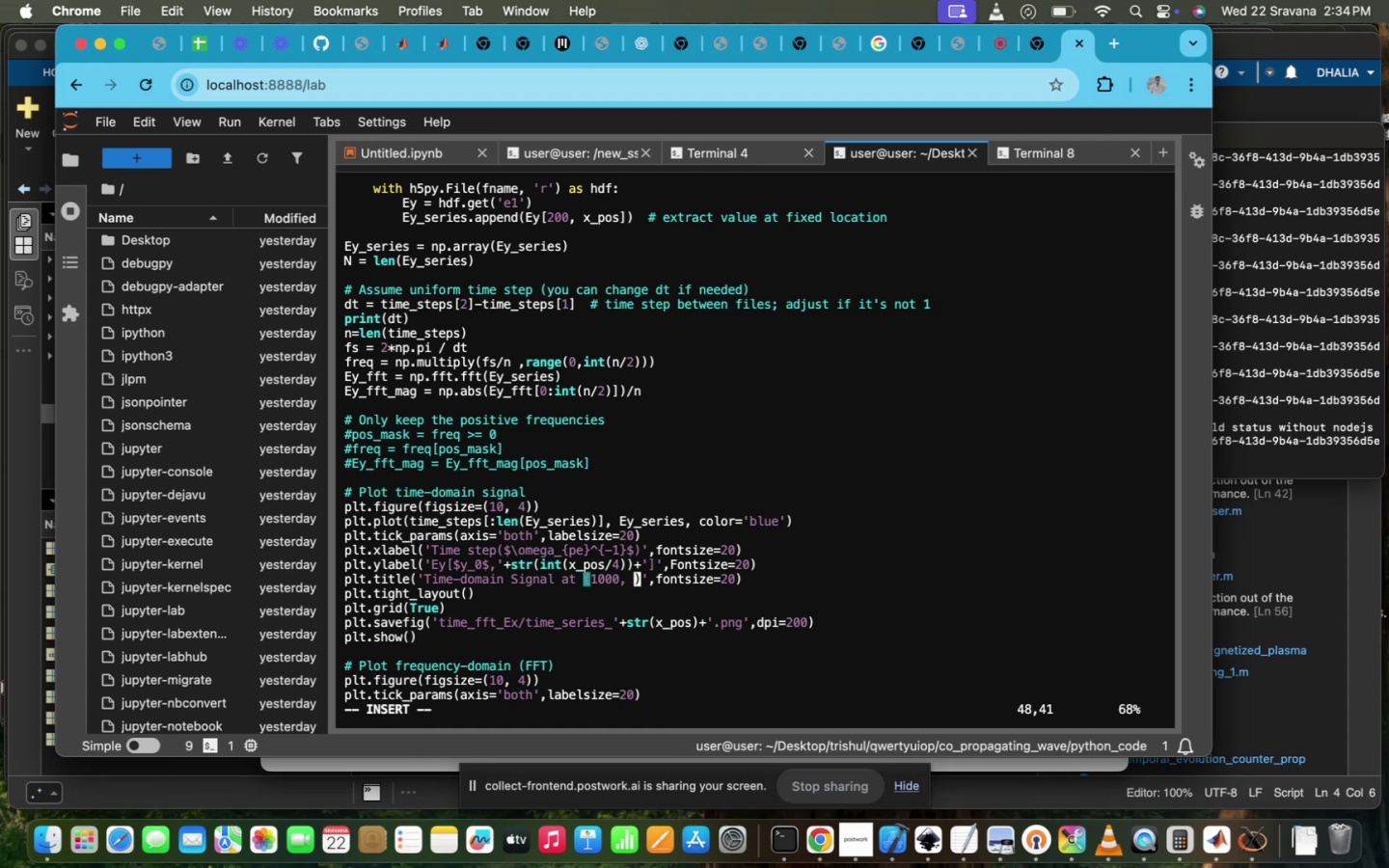 
key(Meta+V)
 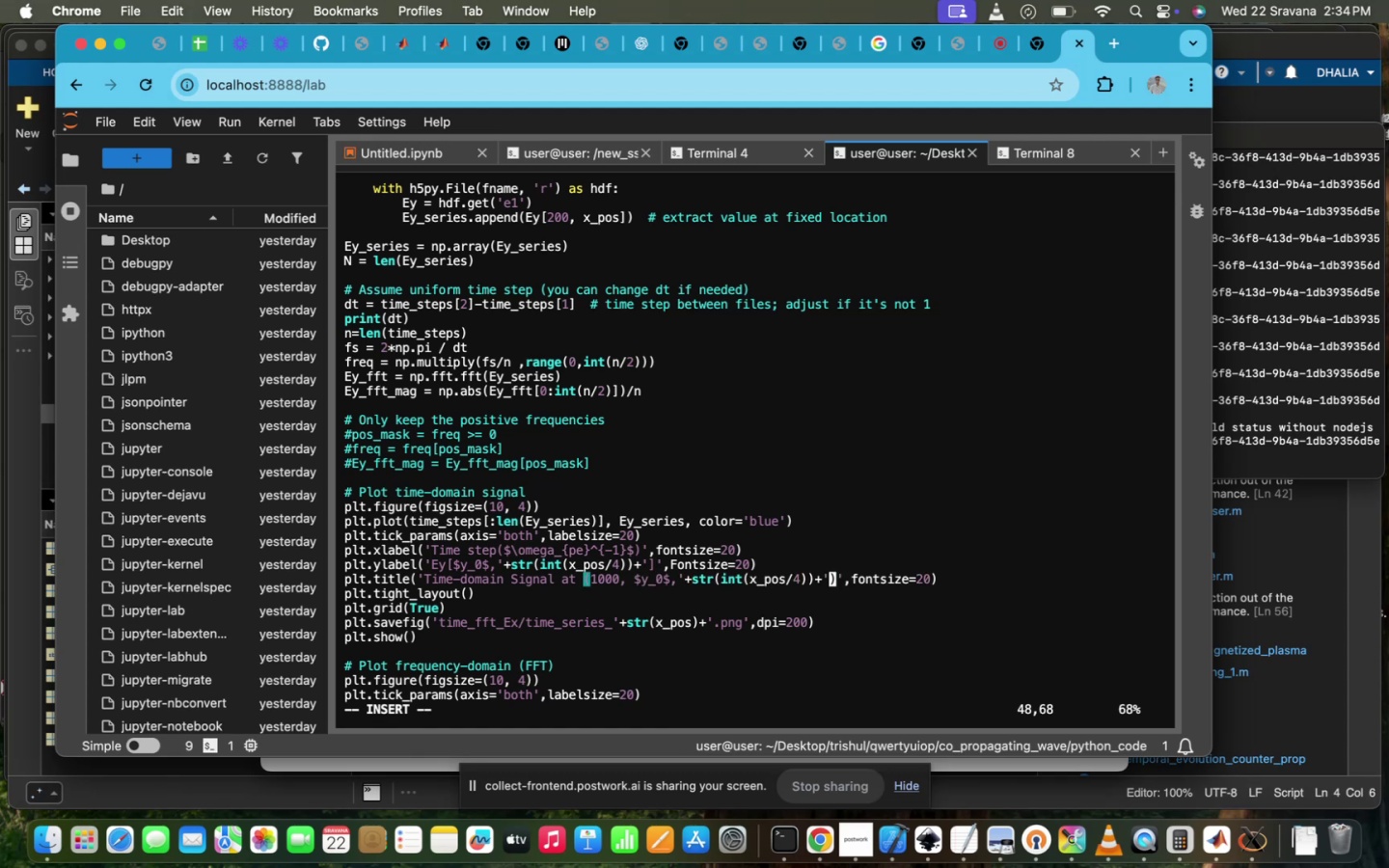 
hold_key(key=ArrowLeft, duration=1.5)
 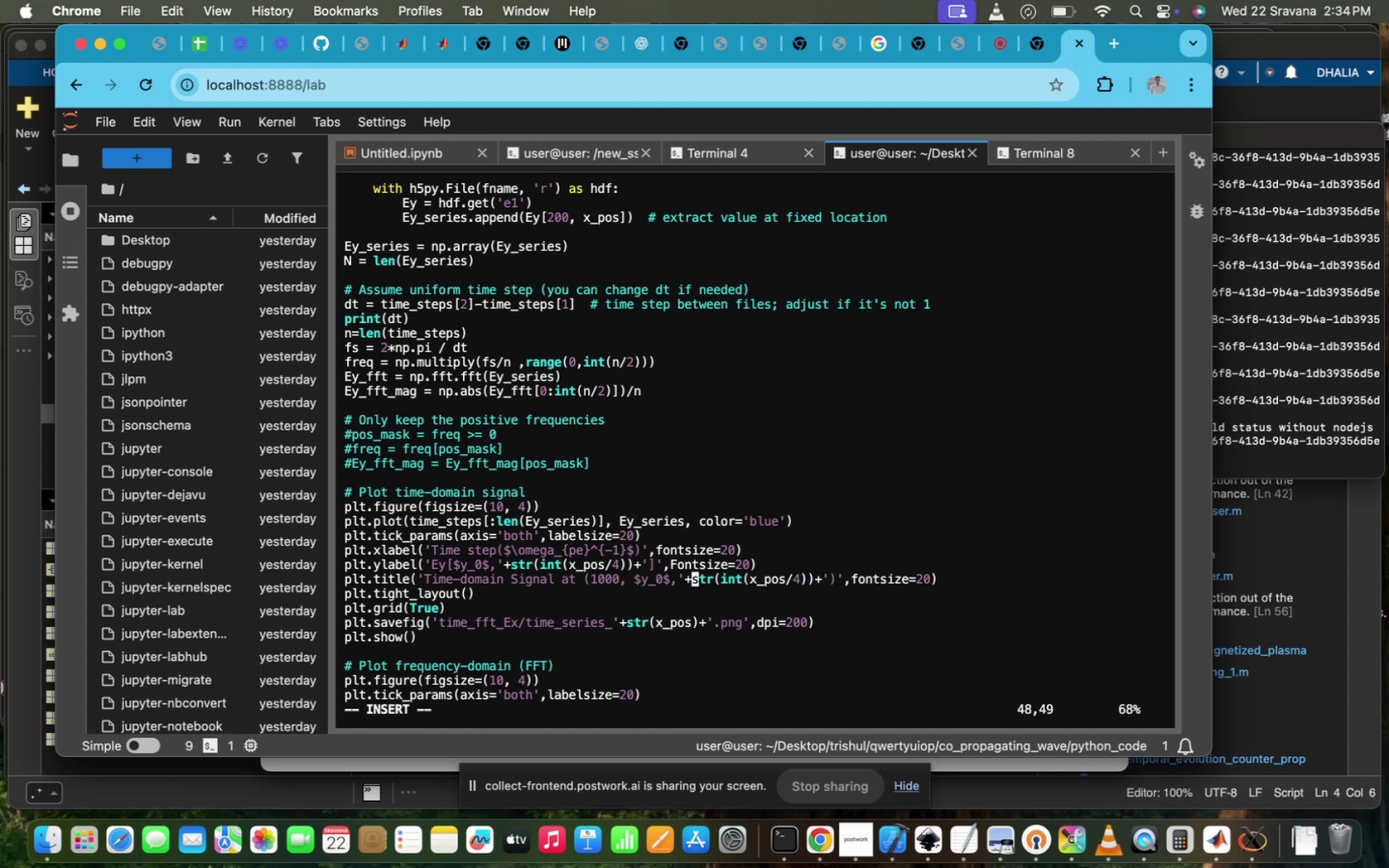 
hold_key(key=ArrowLeft, duration=1.2)
 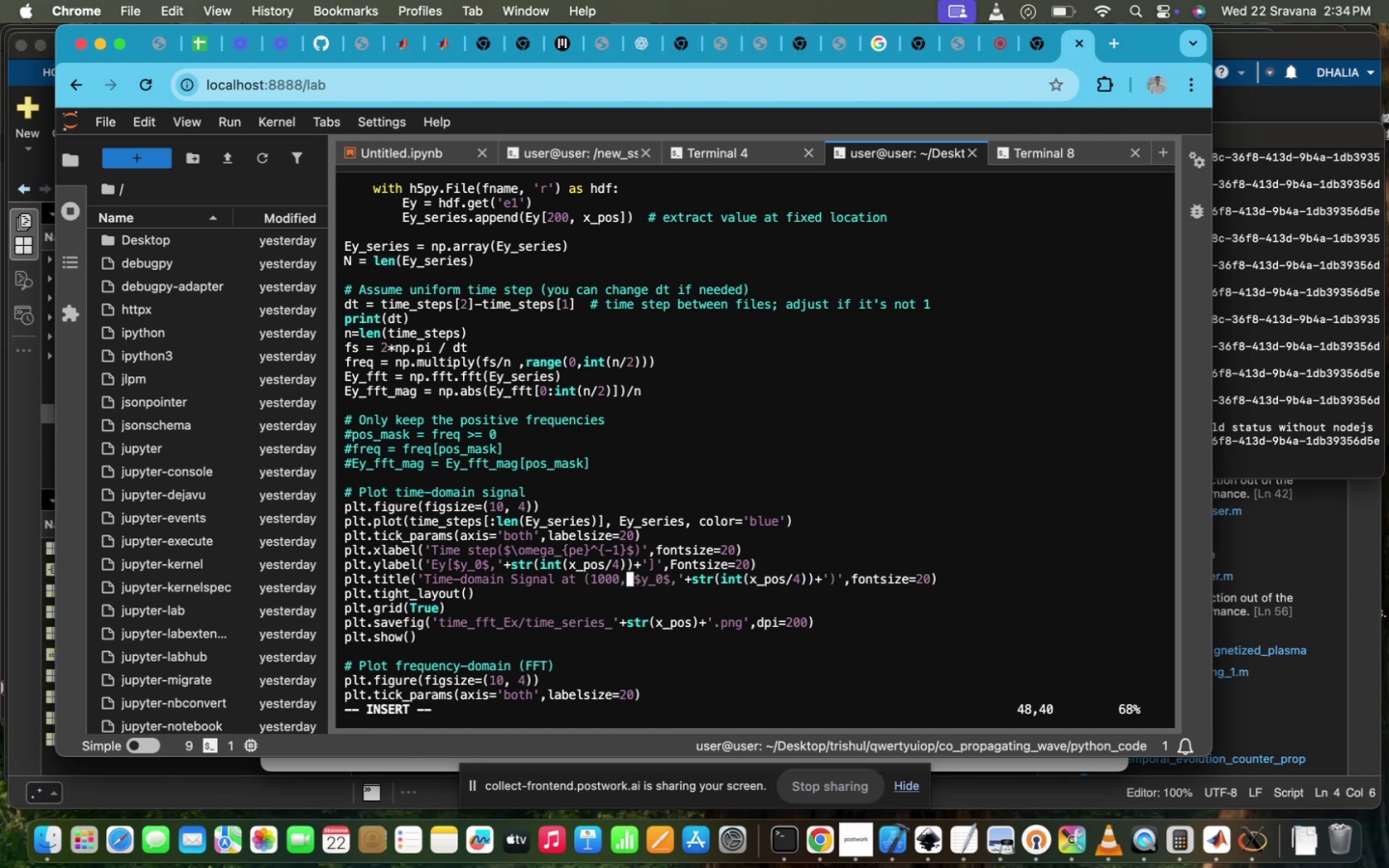 
key(Backspace)
 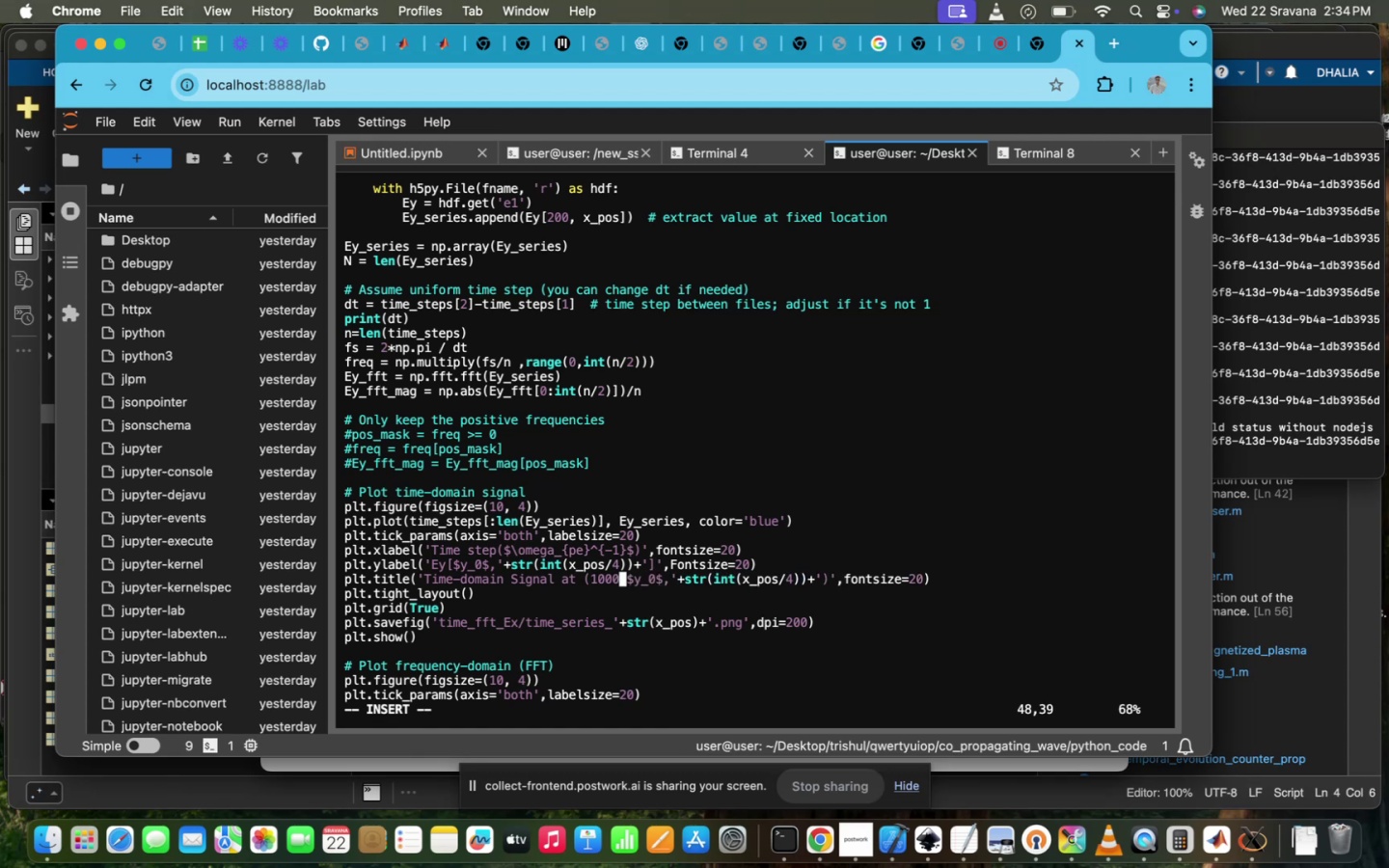 
key(Backspace)
 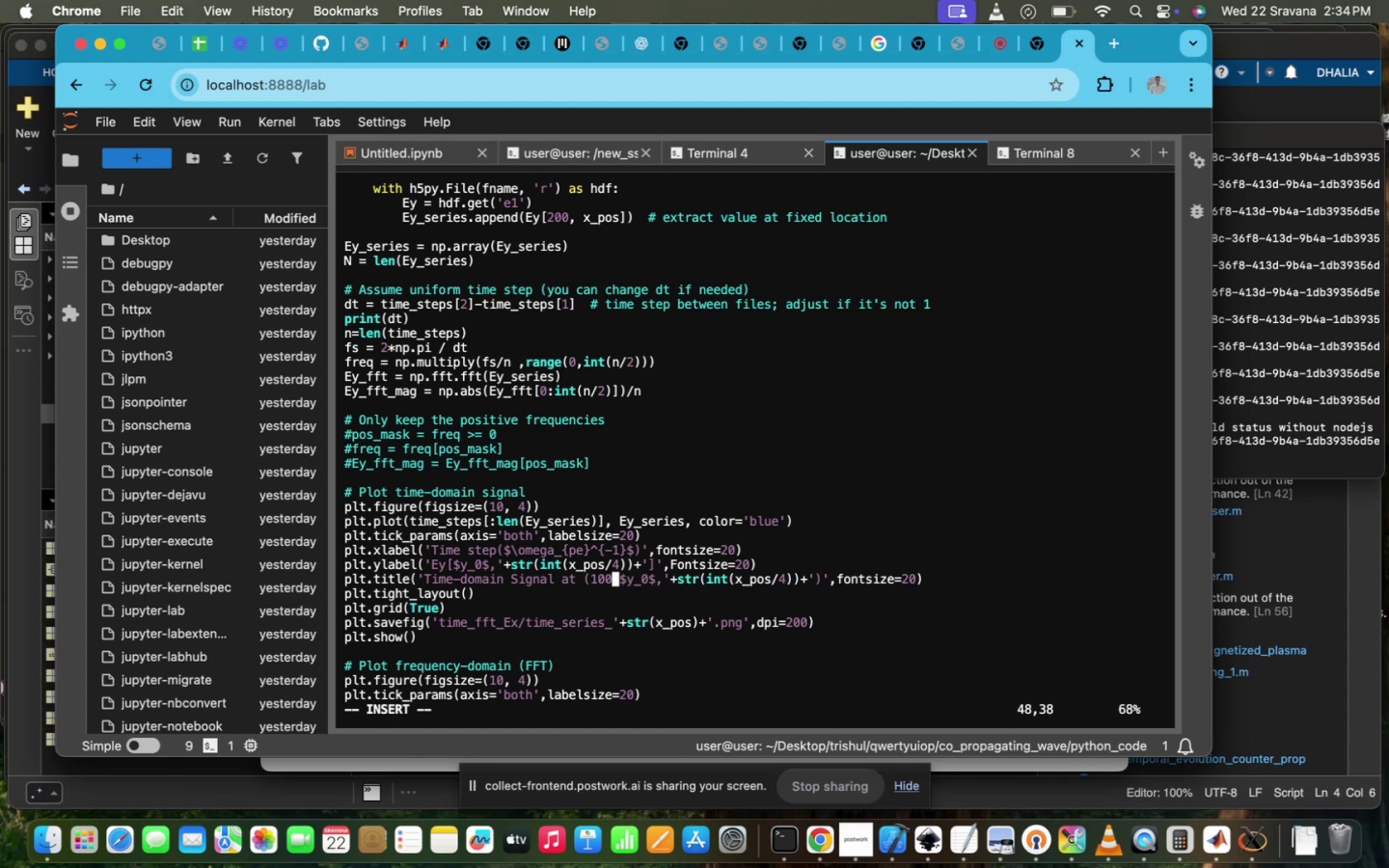 
key(Backspace)
 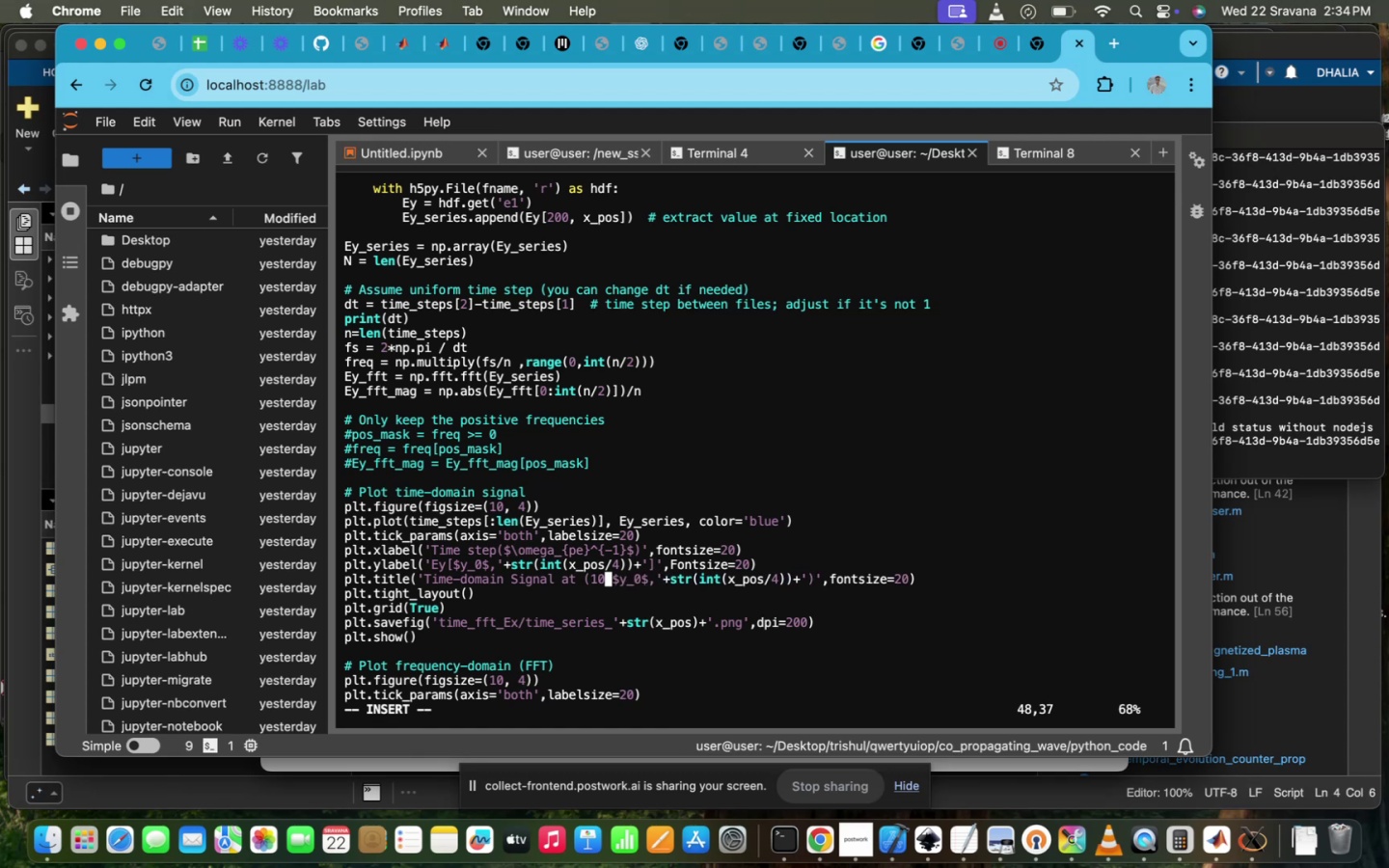 
key(Backspace)
 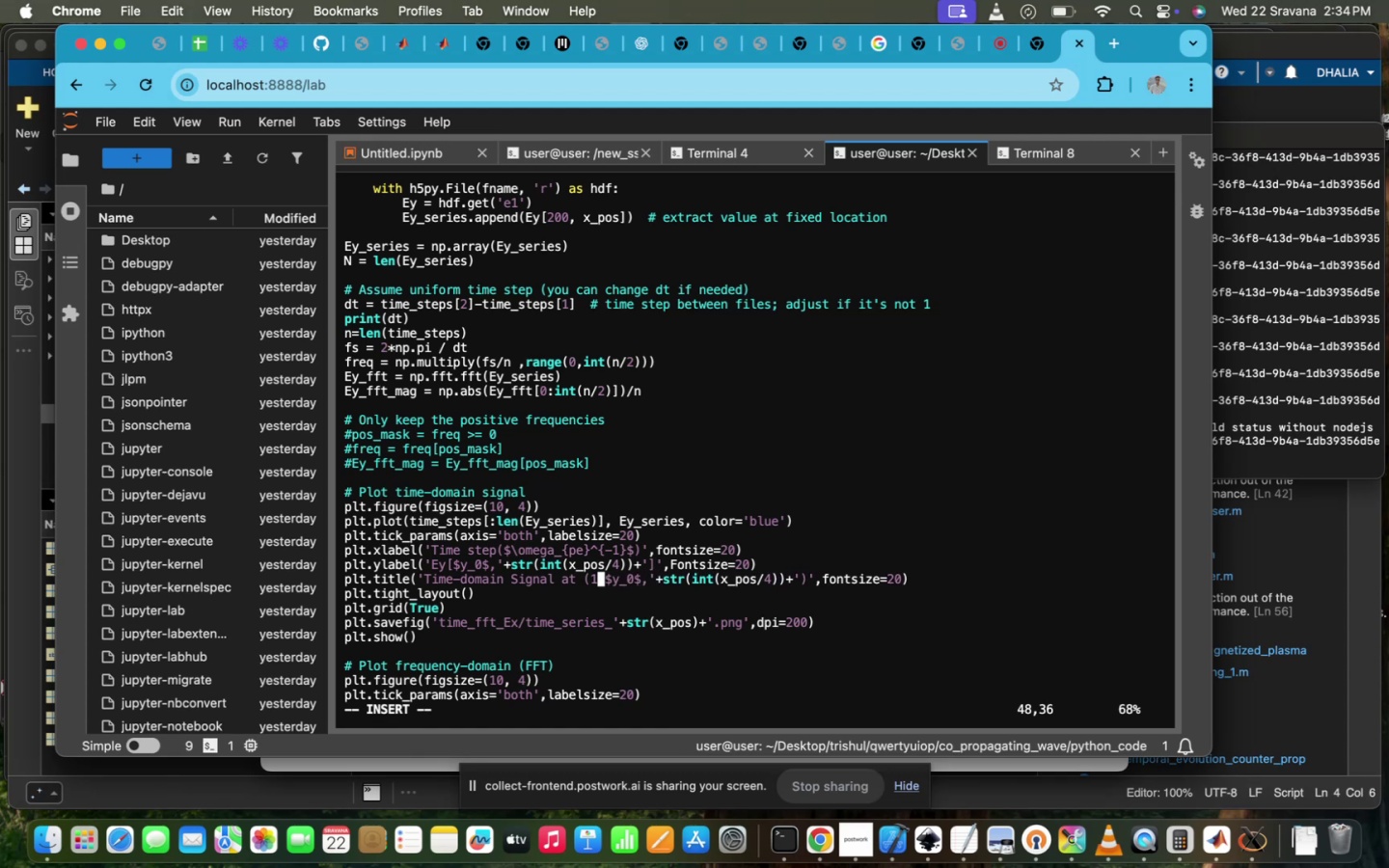 
key(Backspace)
 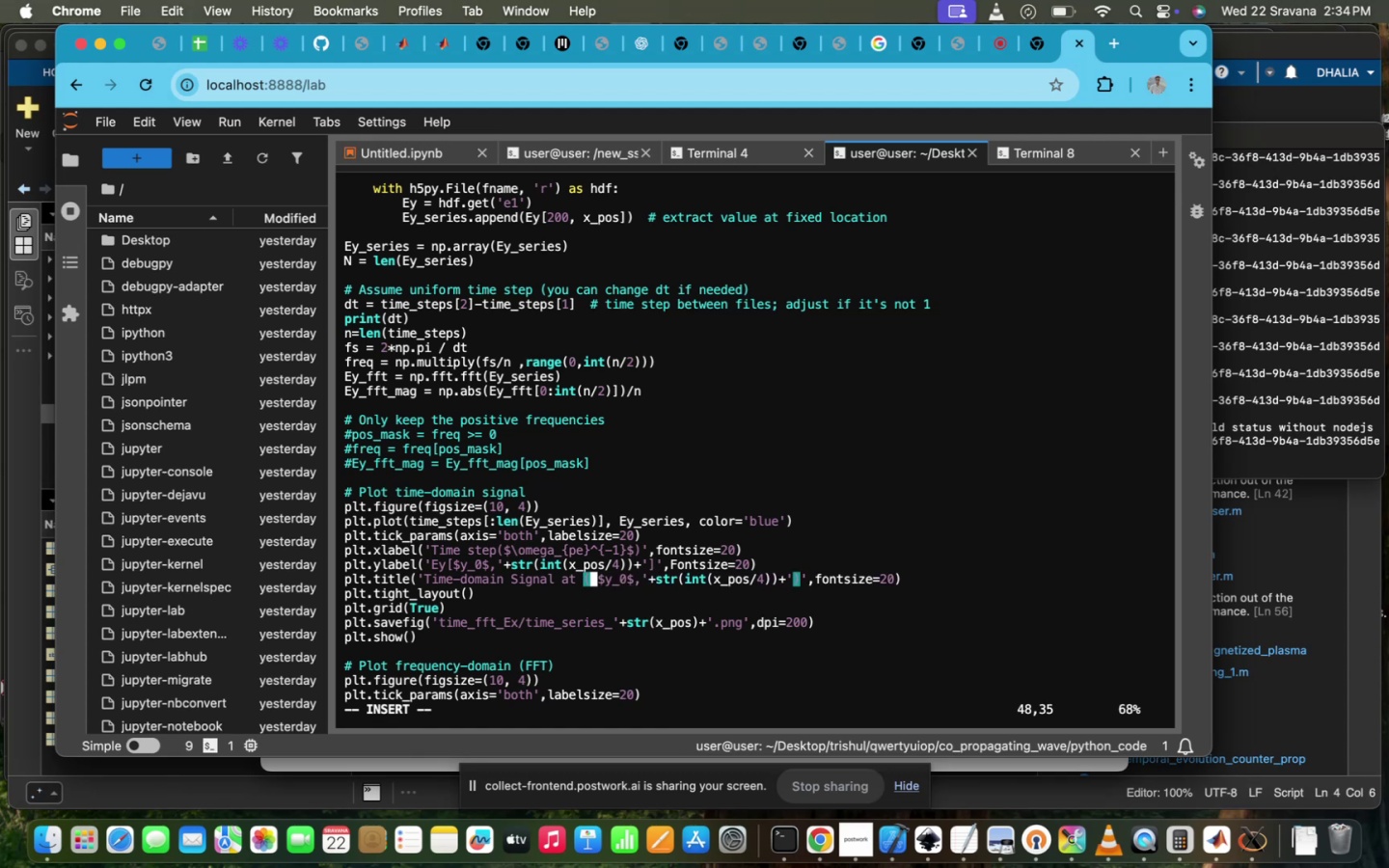 
hold_key(key=ArrowRight, duration=1.39)
 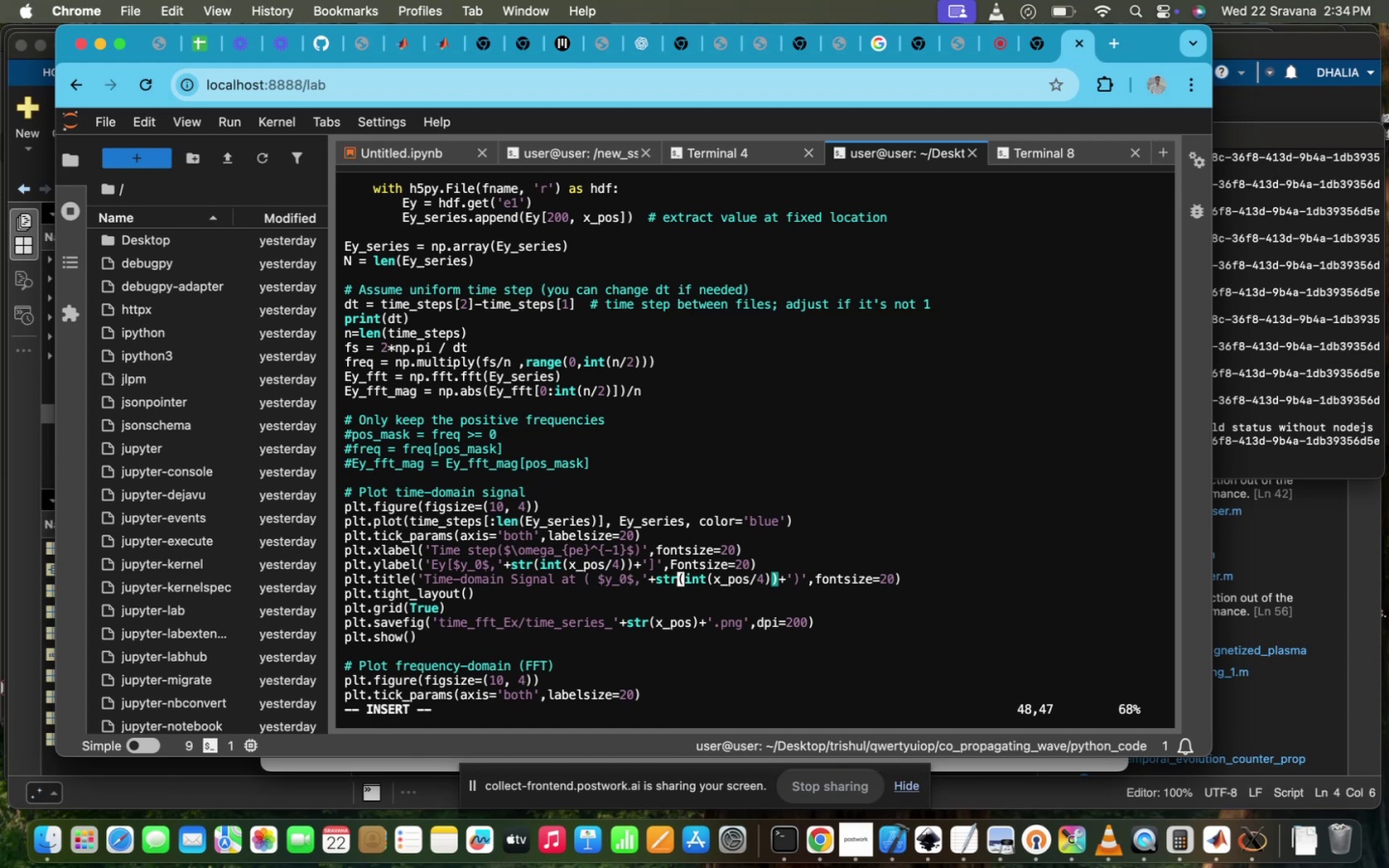 
scroll: coordinate [729, 649], scroll_direction: up, amount: 40.0
 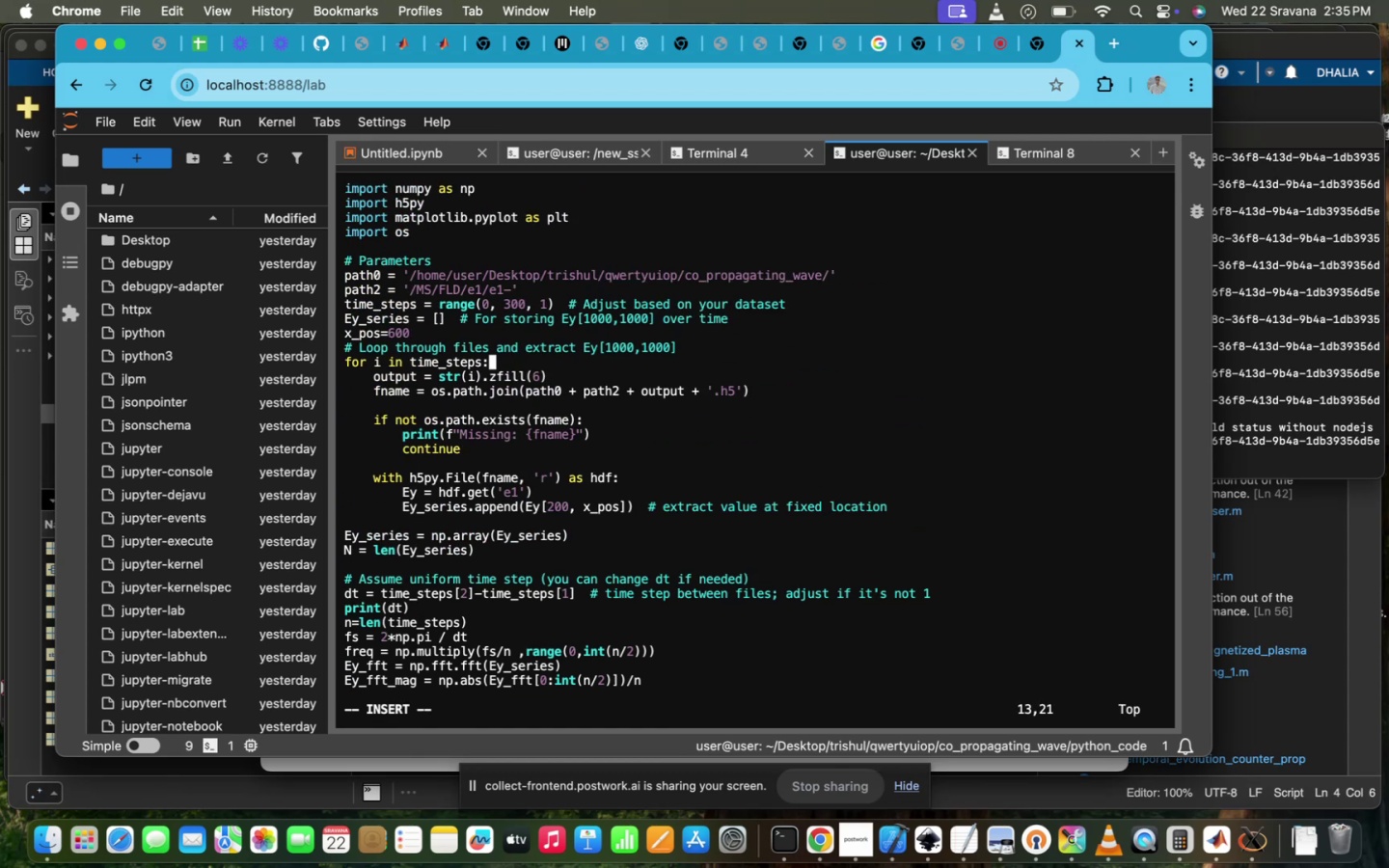 
scroll: coordinate [729, 649], scroll_direction: down, amount: 71.0
 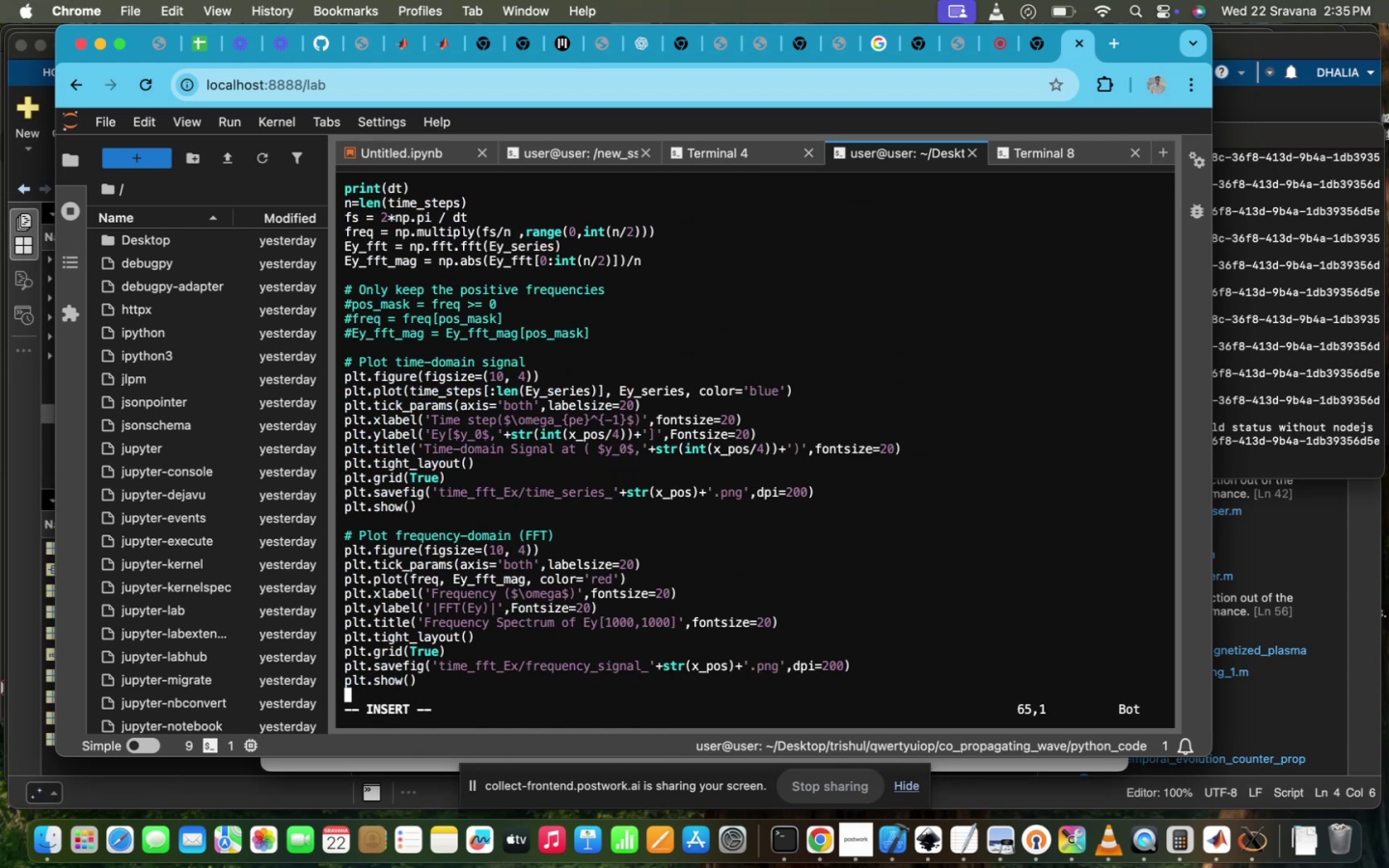 
scroll: coordinate [729, 649], scroll_direction: up, amount: 86.0
 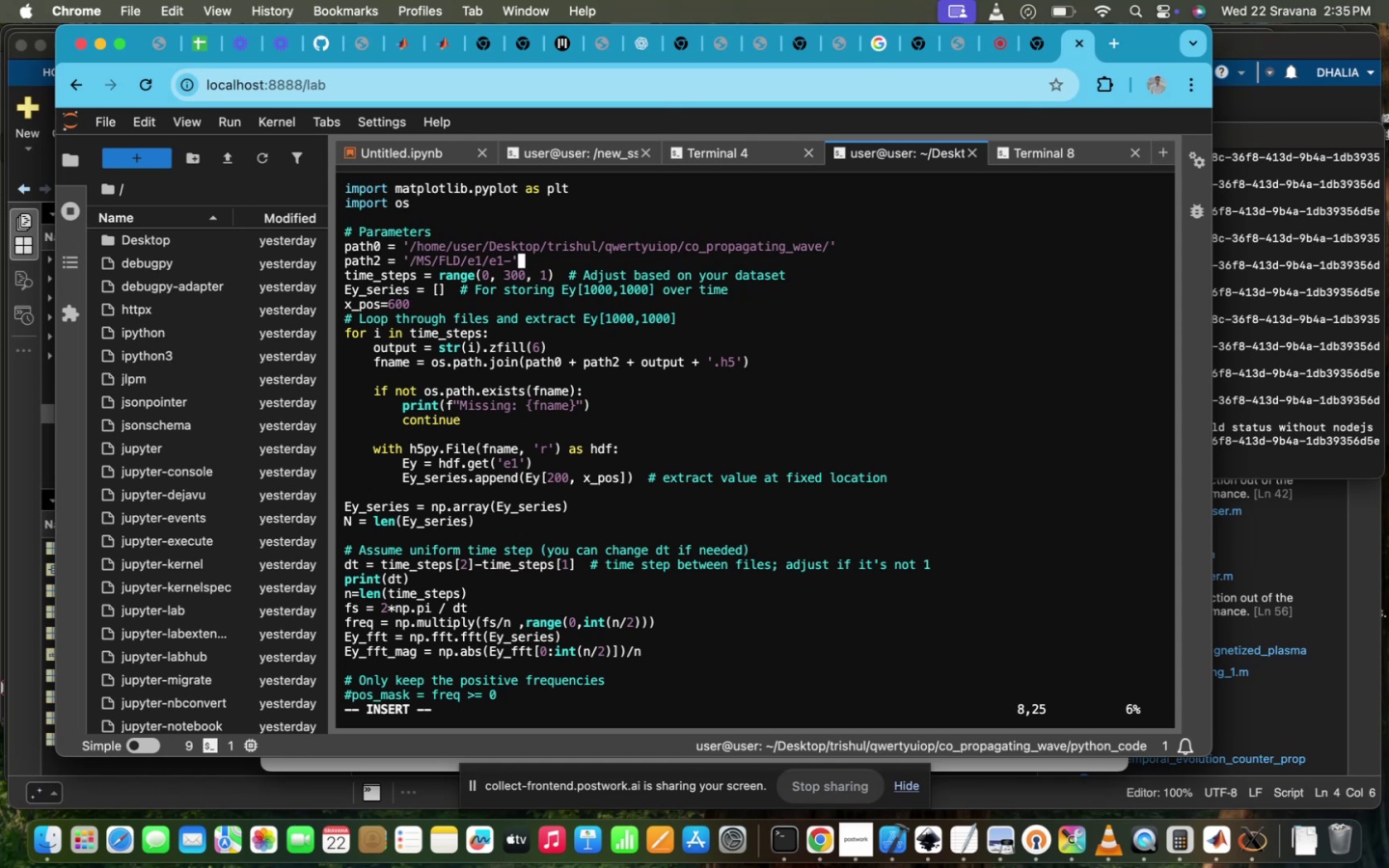 
scroll: coordinate [729, 649], scroll_direction: down, amount: 4.0
 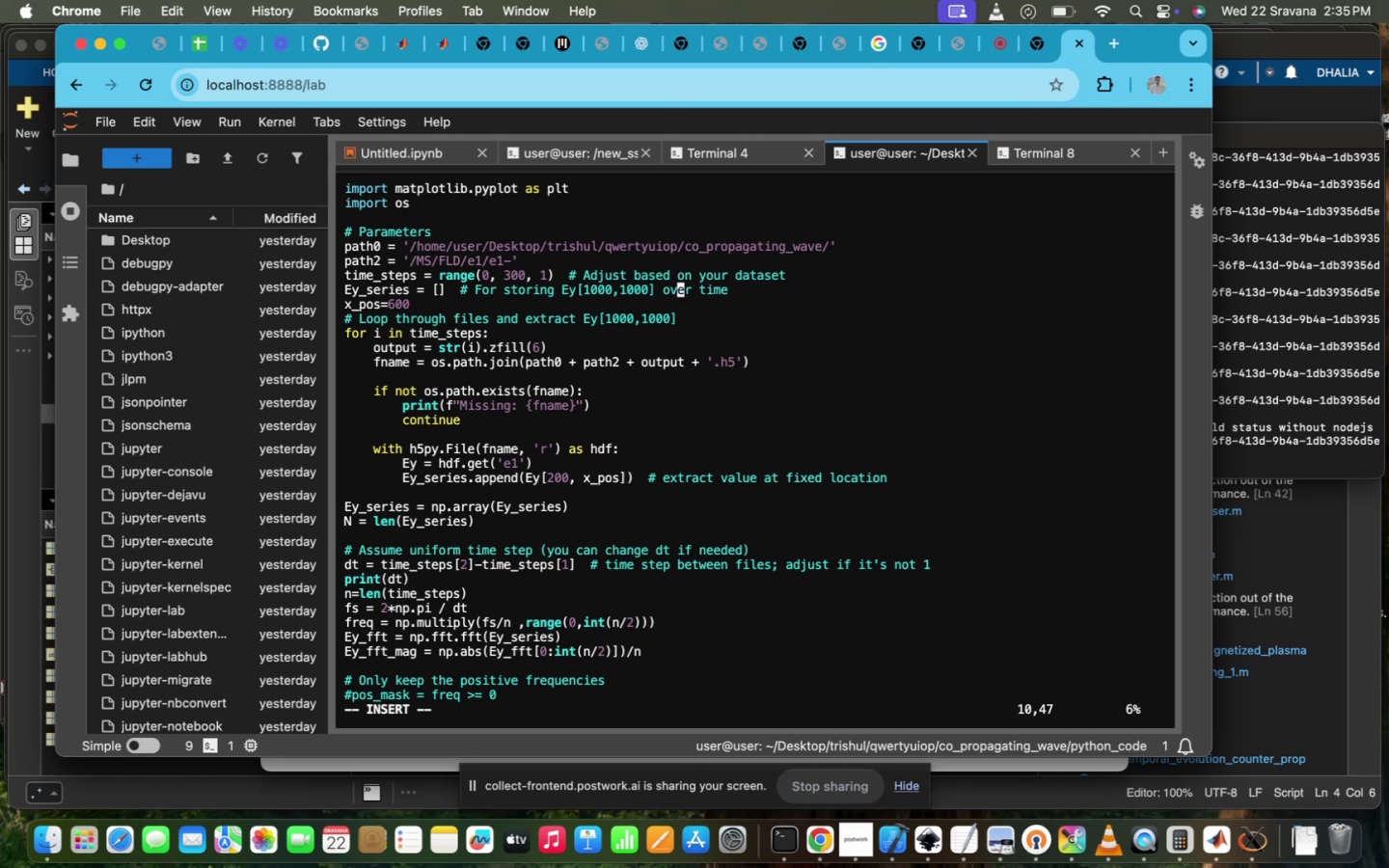 
key(ArrowDown)
 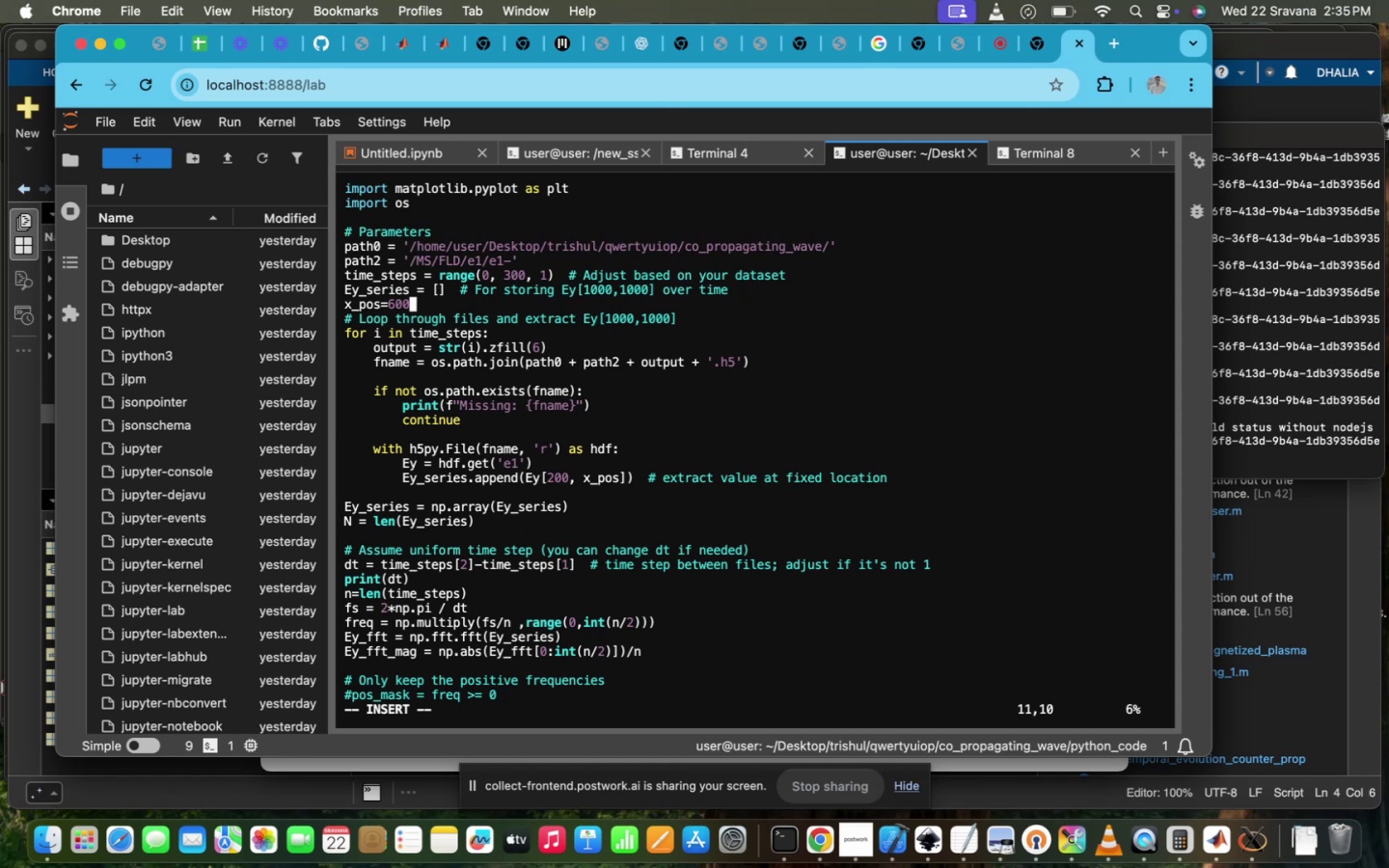 
key(ArrowUp)
 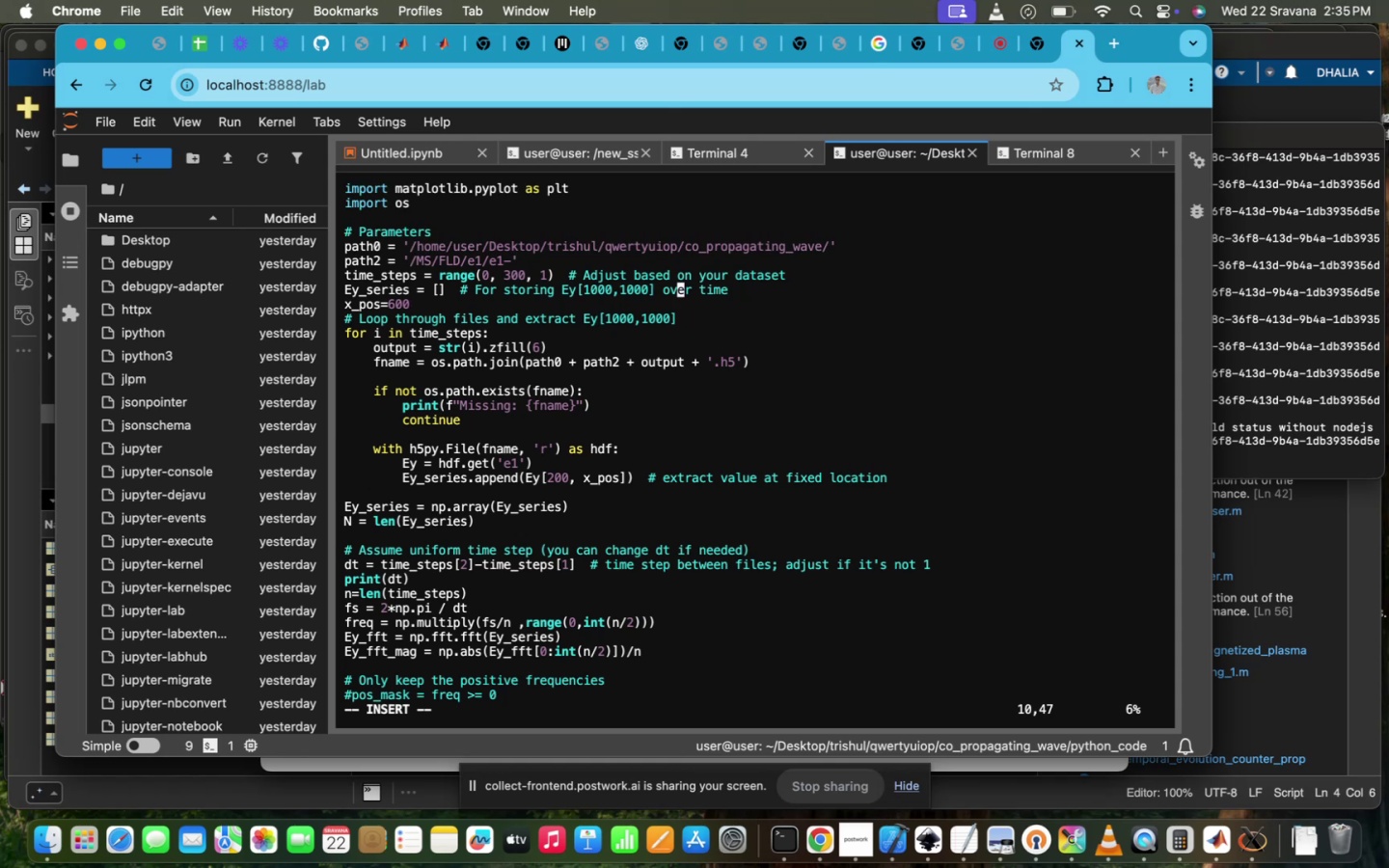 
key(ArrowUp)
 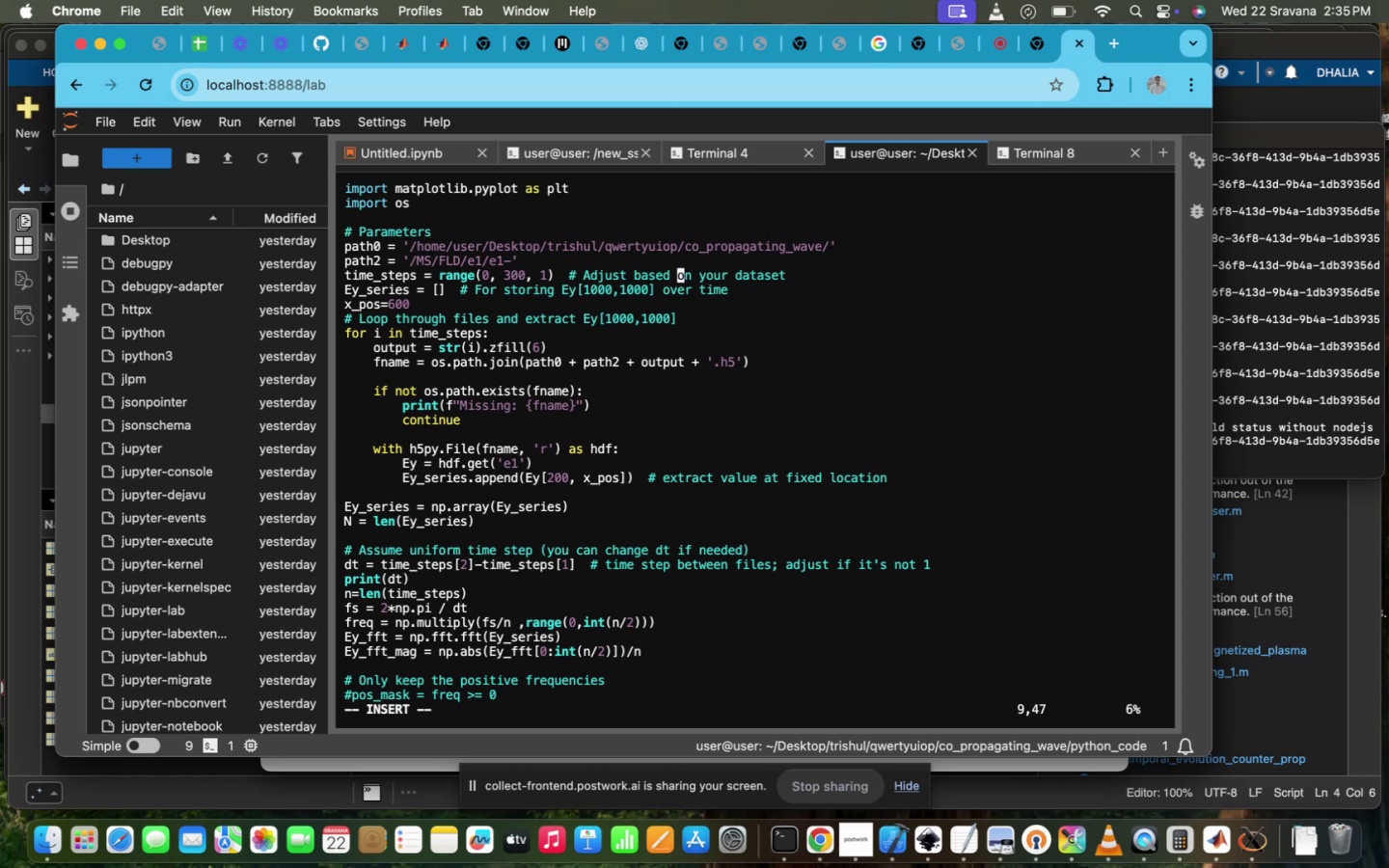 
key(ArrowUp)
 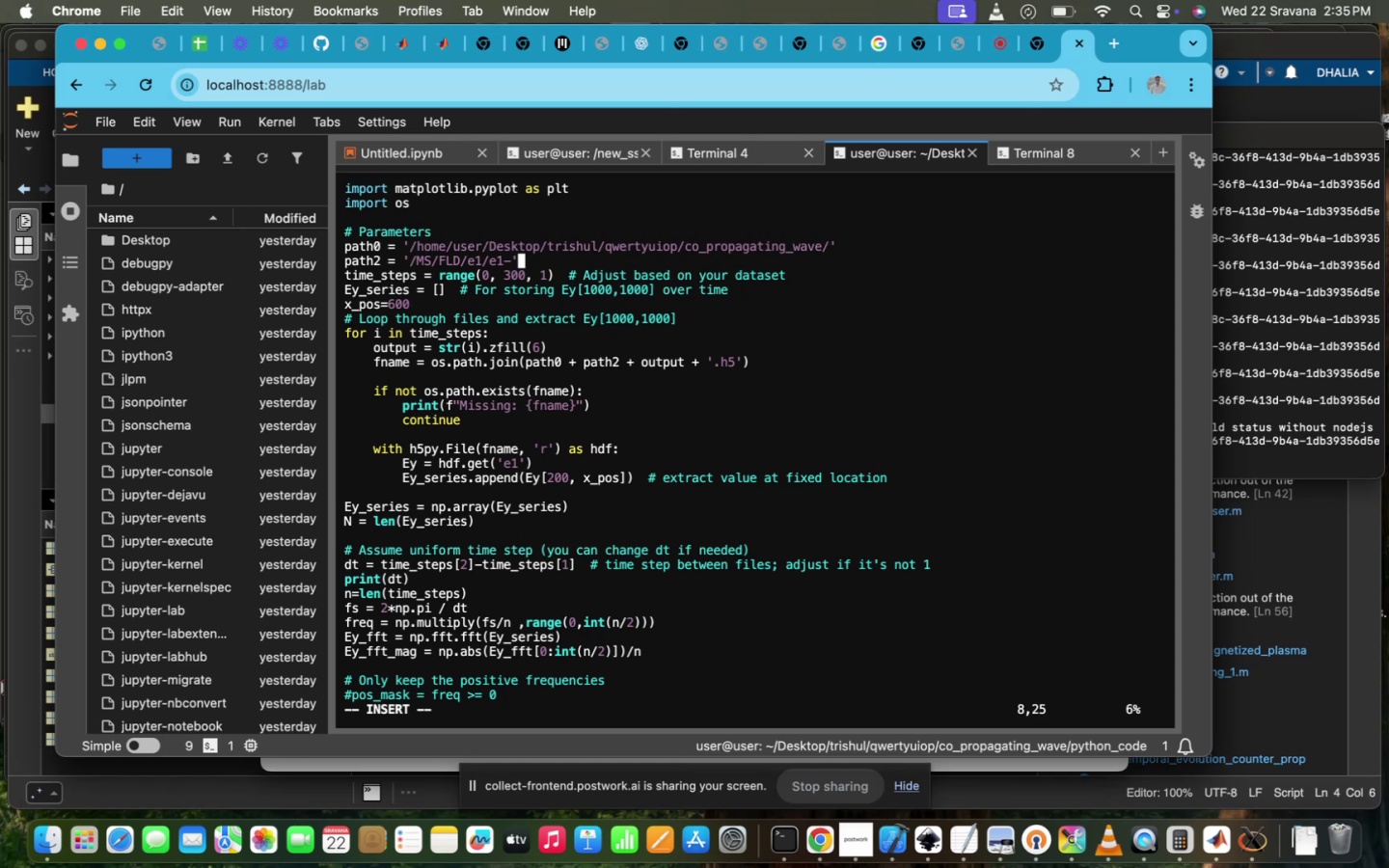 
key(ArrowLeft)
 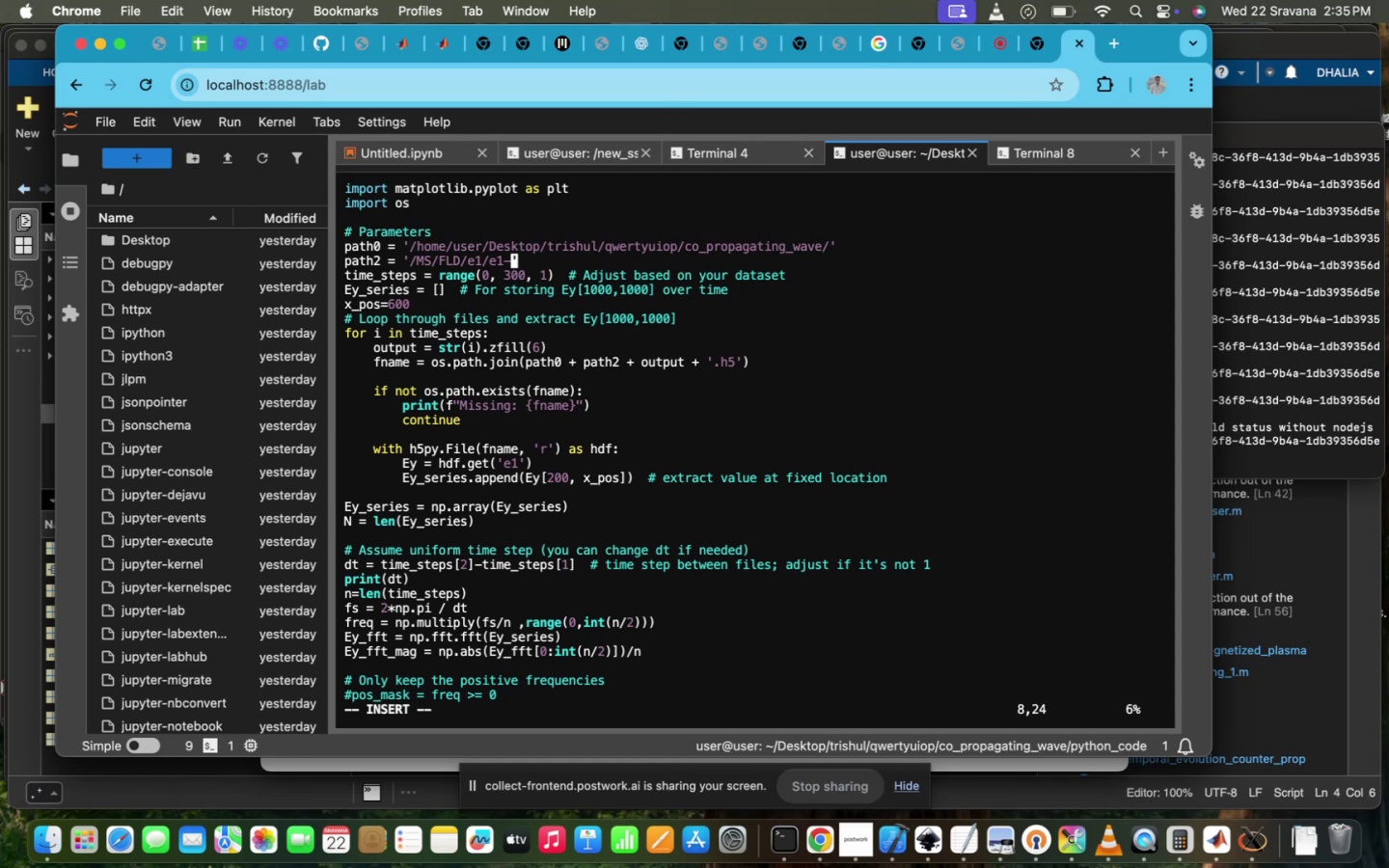 
key(ArrowLeft)
 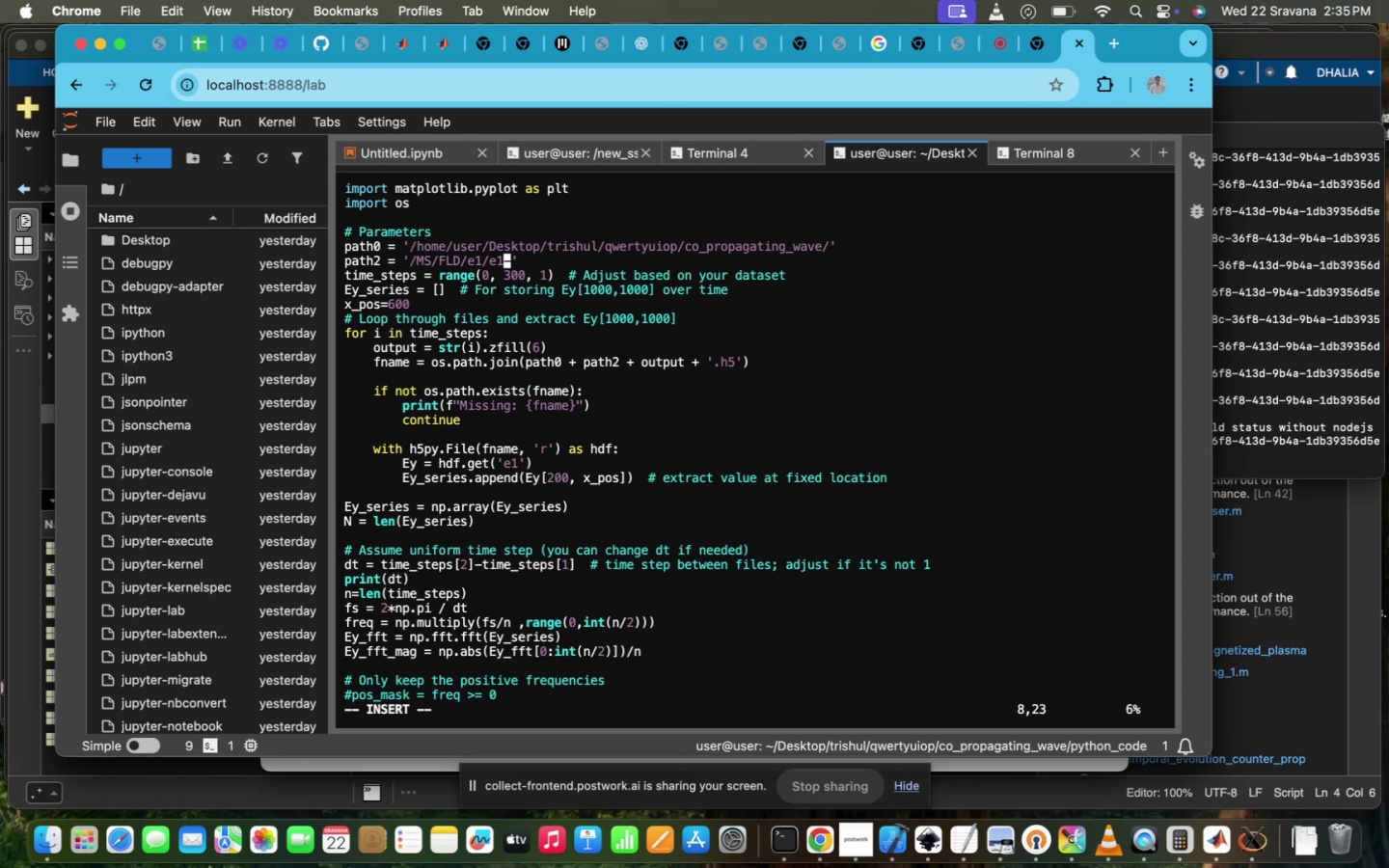 
key(ArrowDown)
 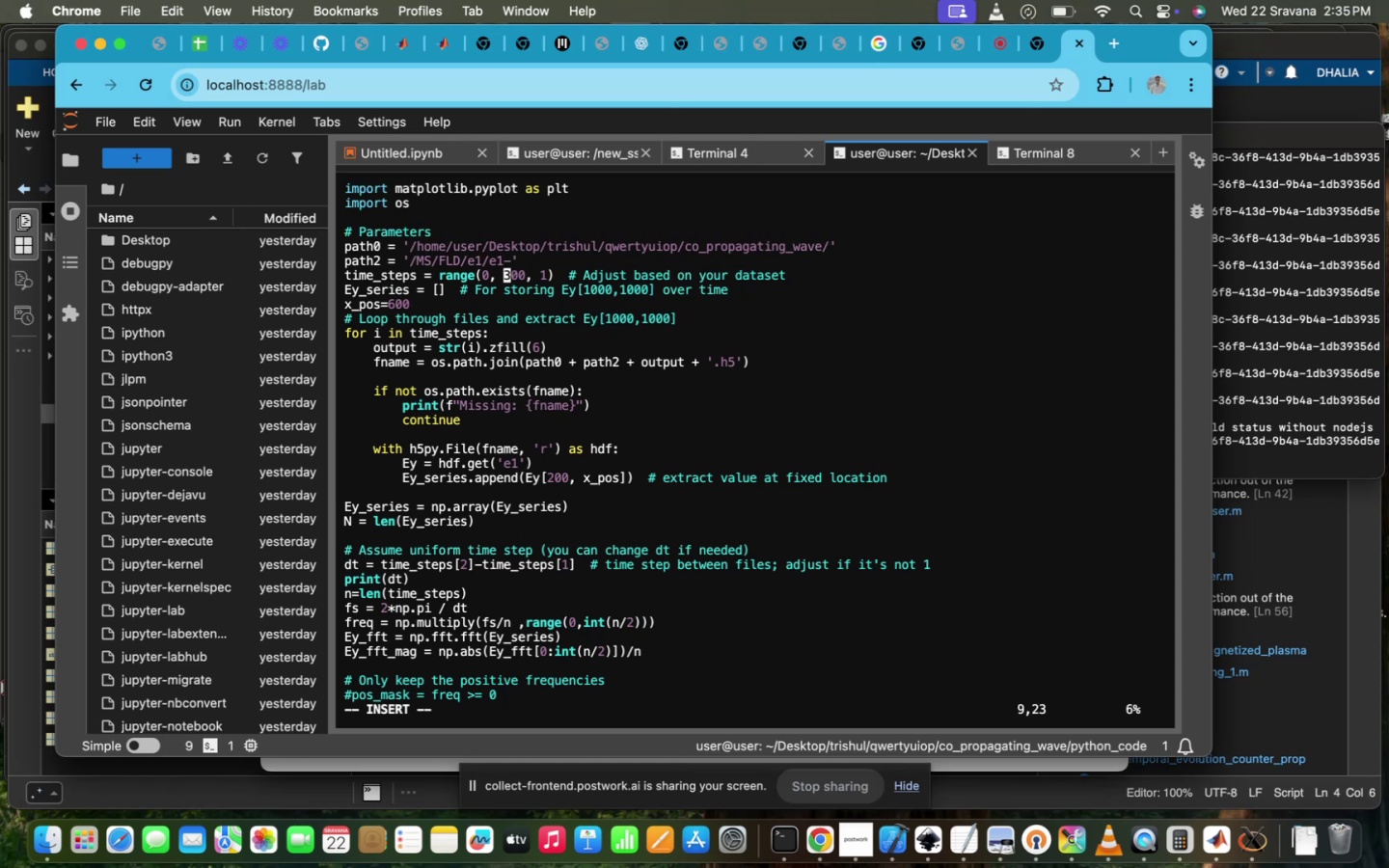 
key(ArrowRight)
 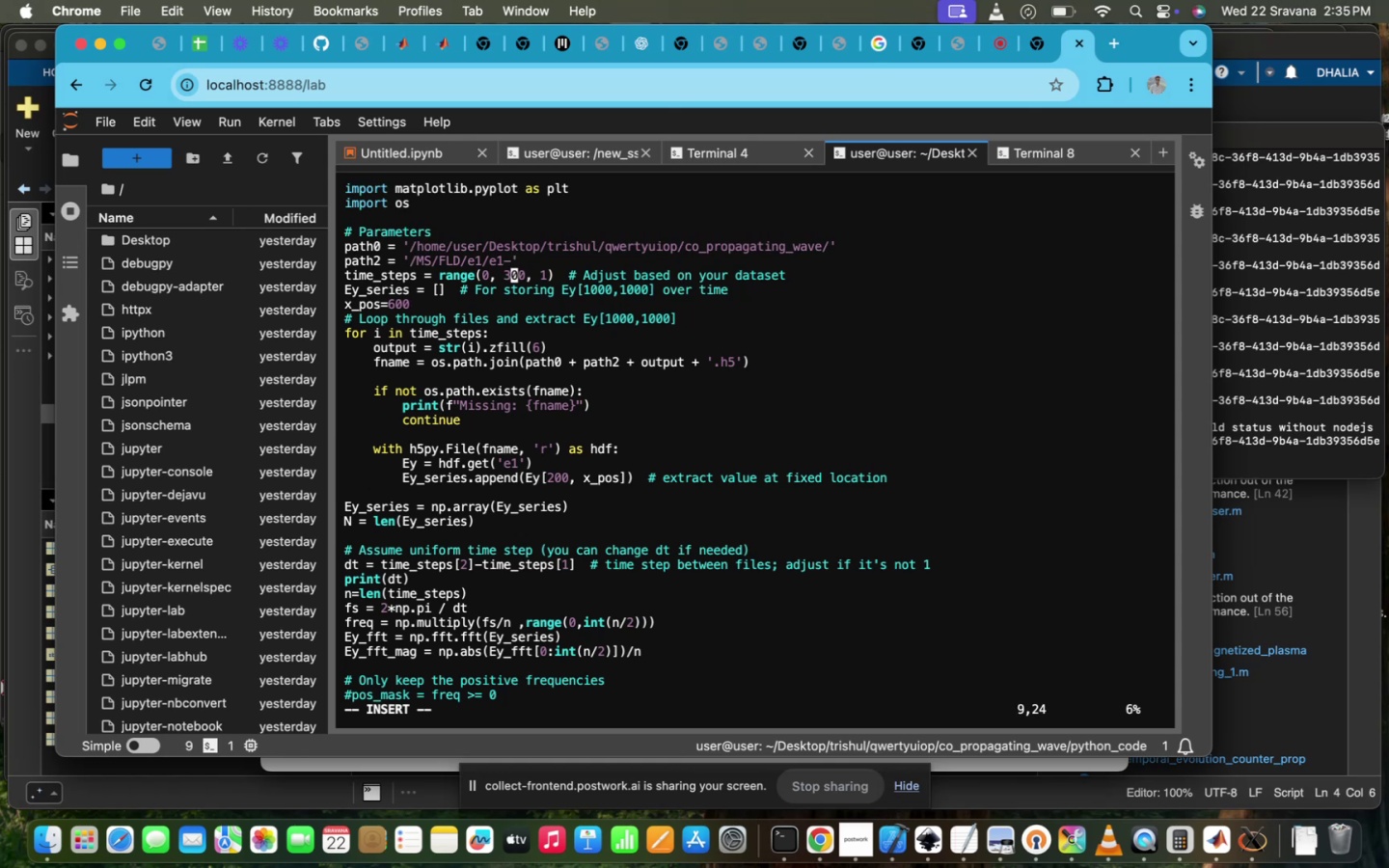 
type(i)
key(Backspace)
key(Backspace)
type(6)
key(Escape)
type(:wq!)
 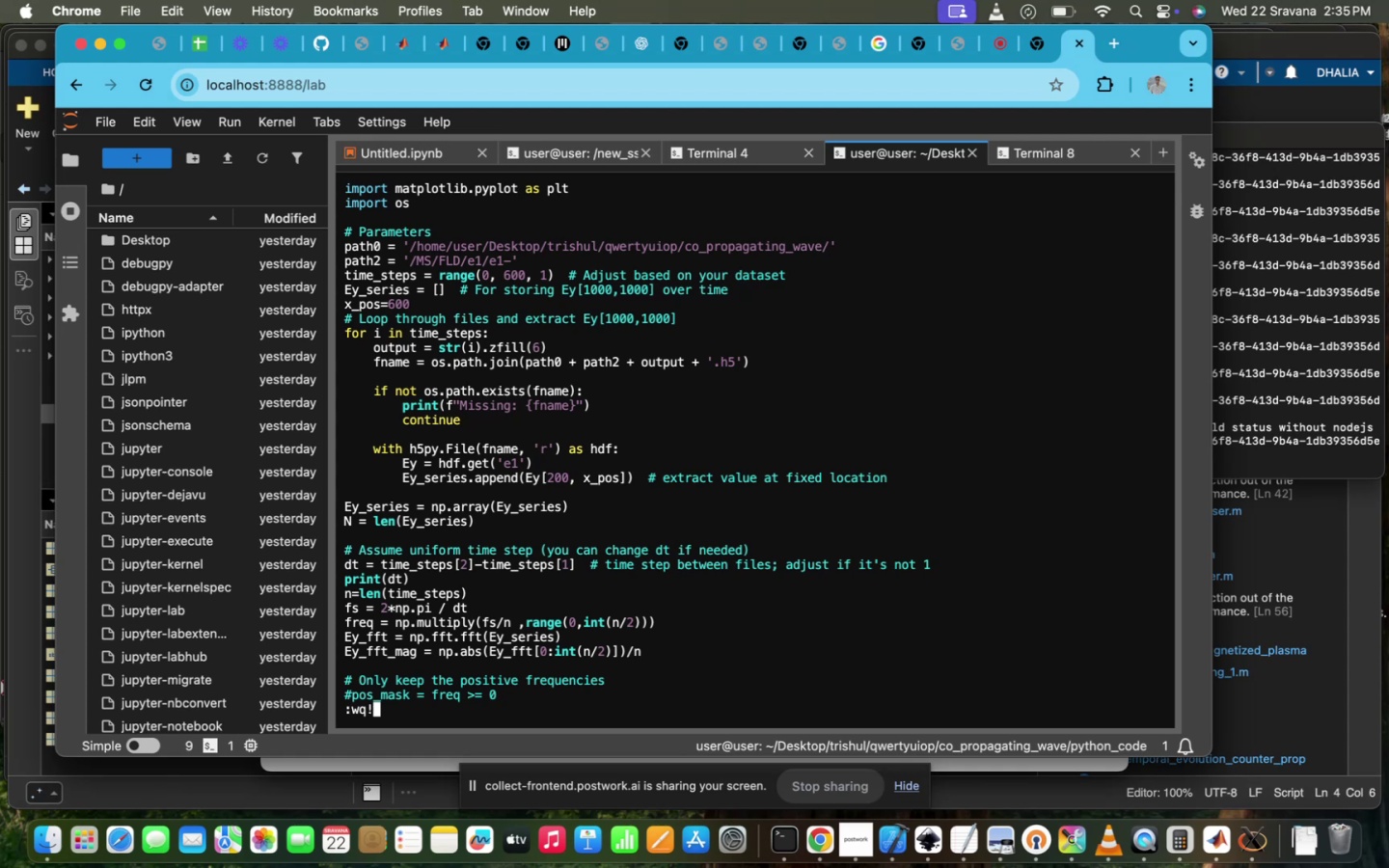 
 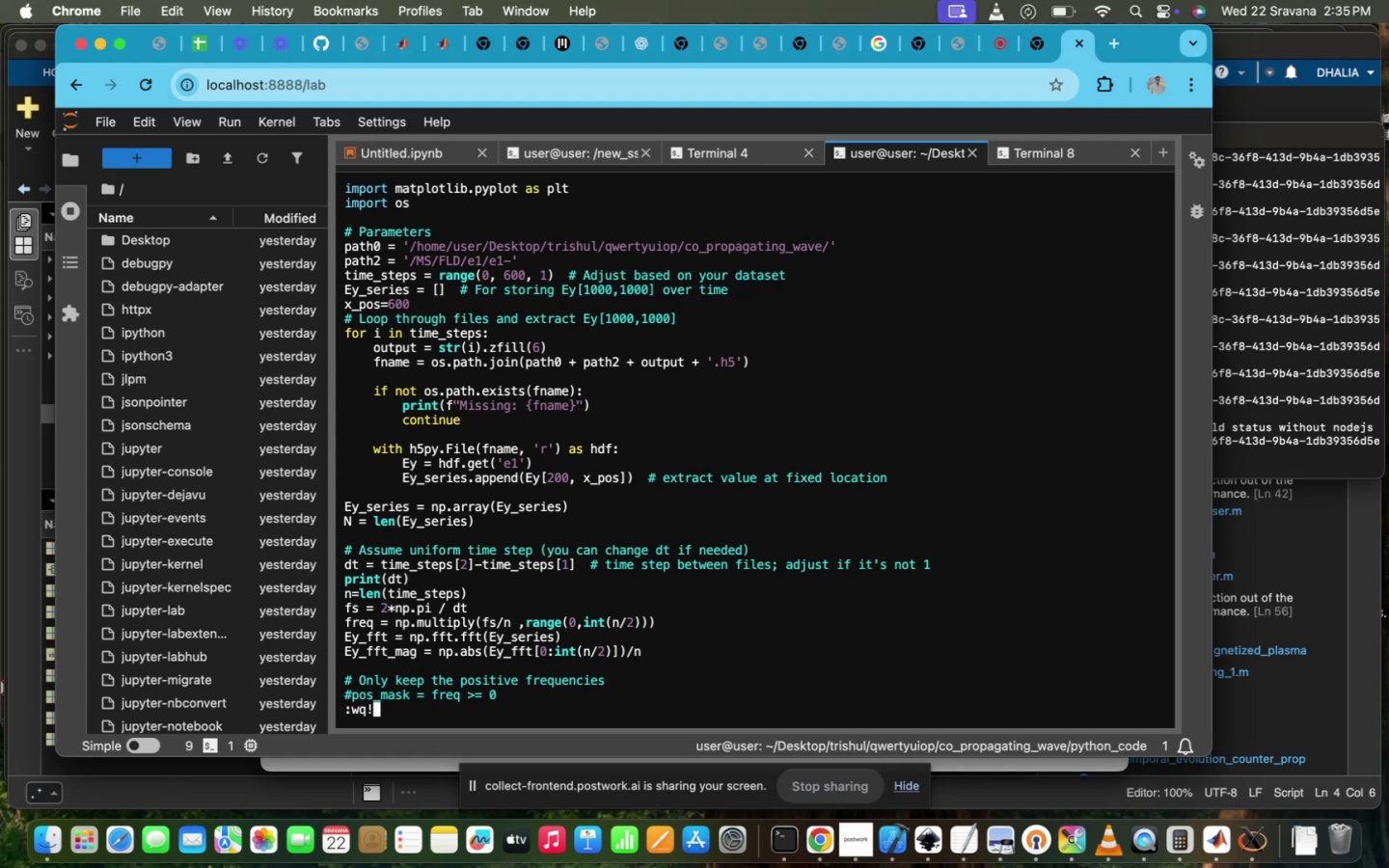 
key(Enter)
 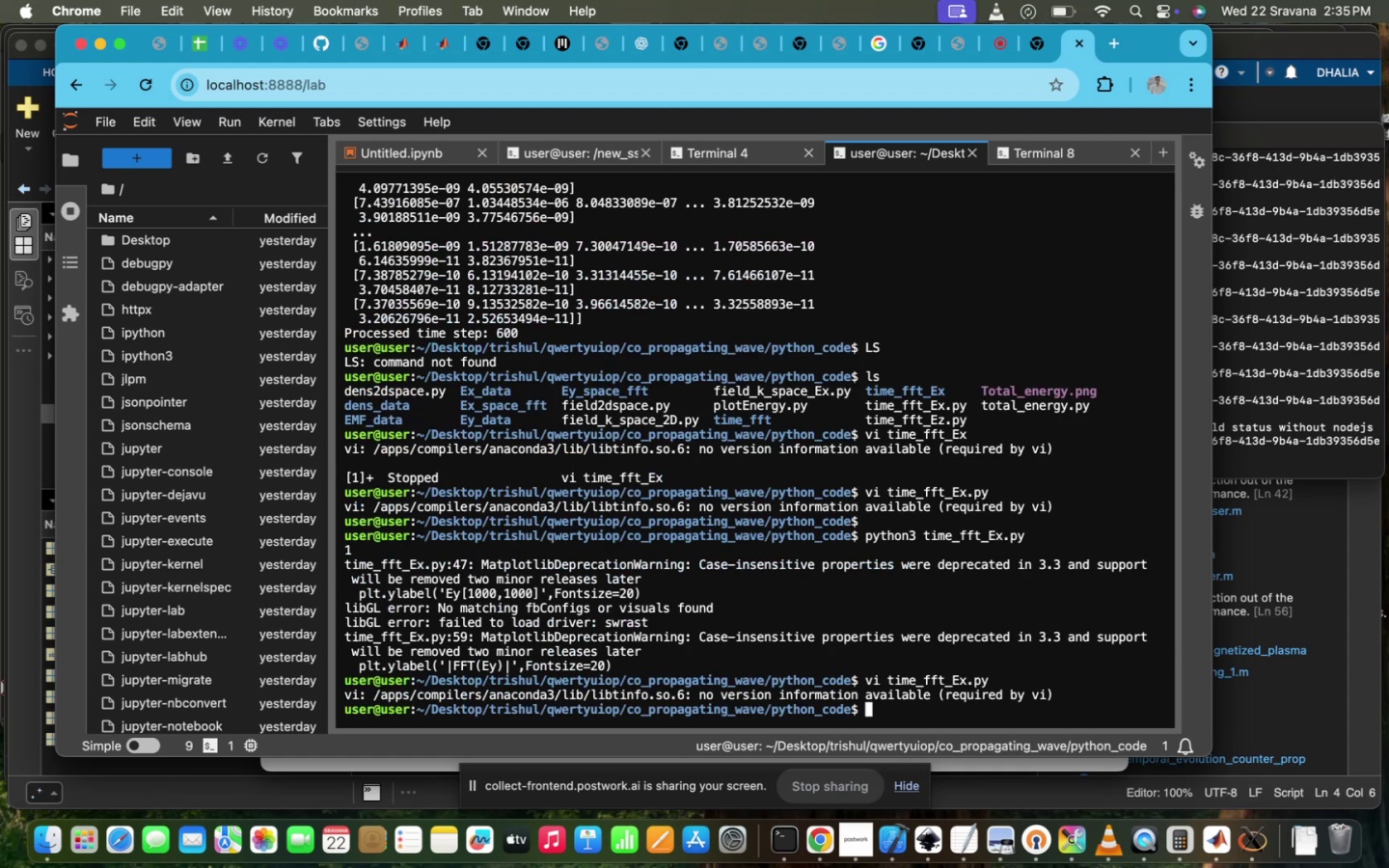 
key(ArrowUp)
 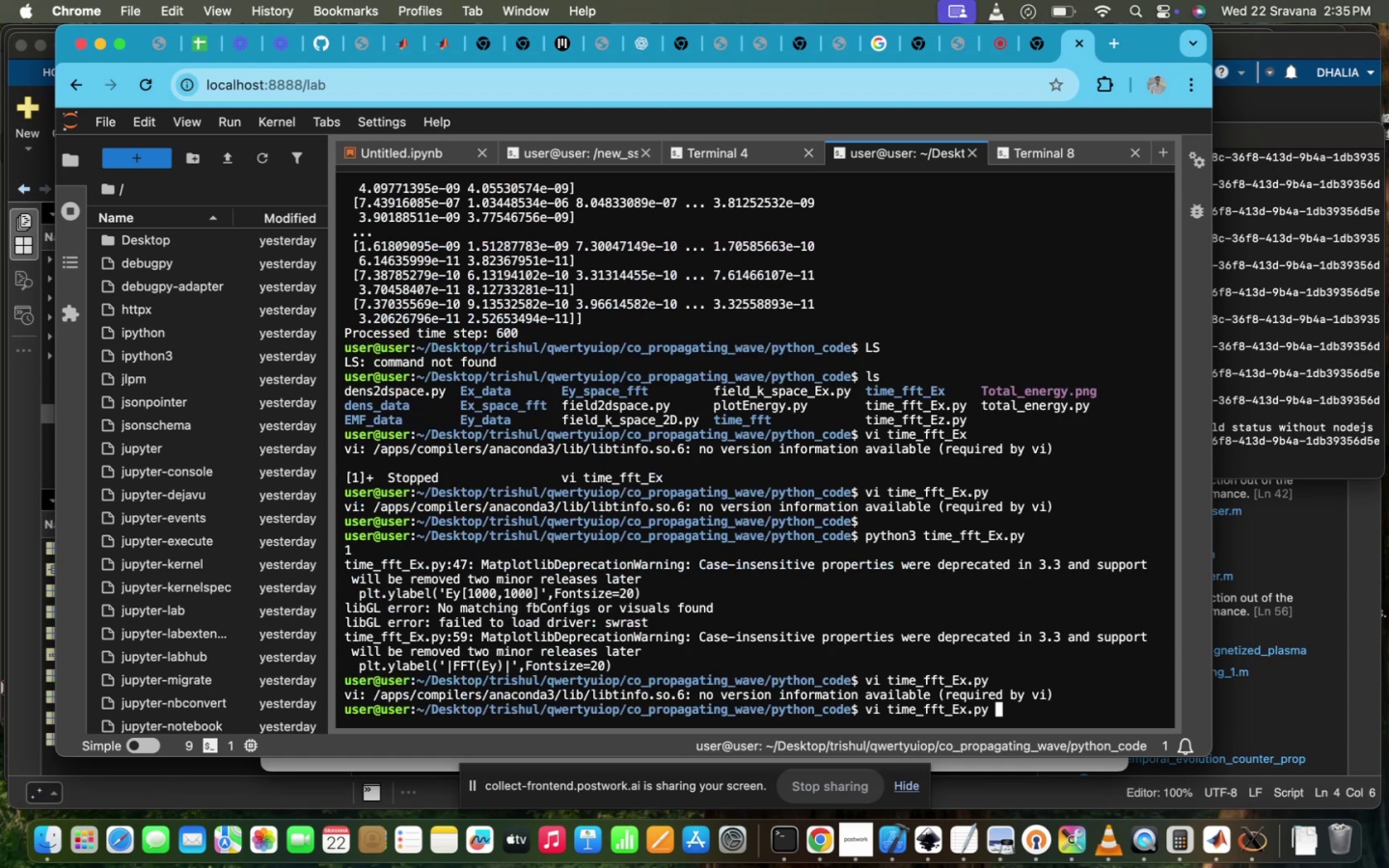 
key(ArrowUp)
 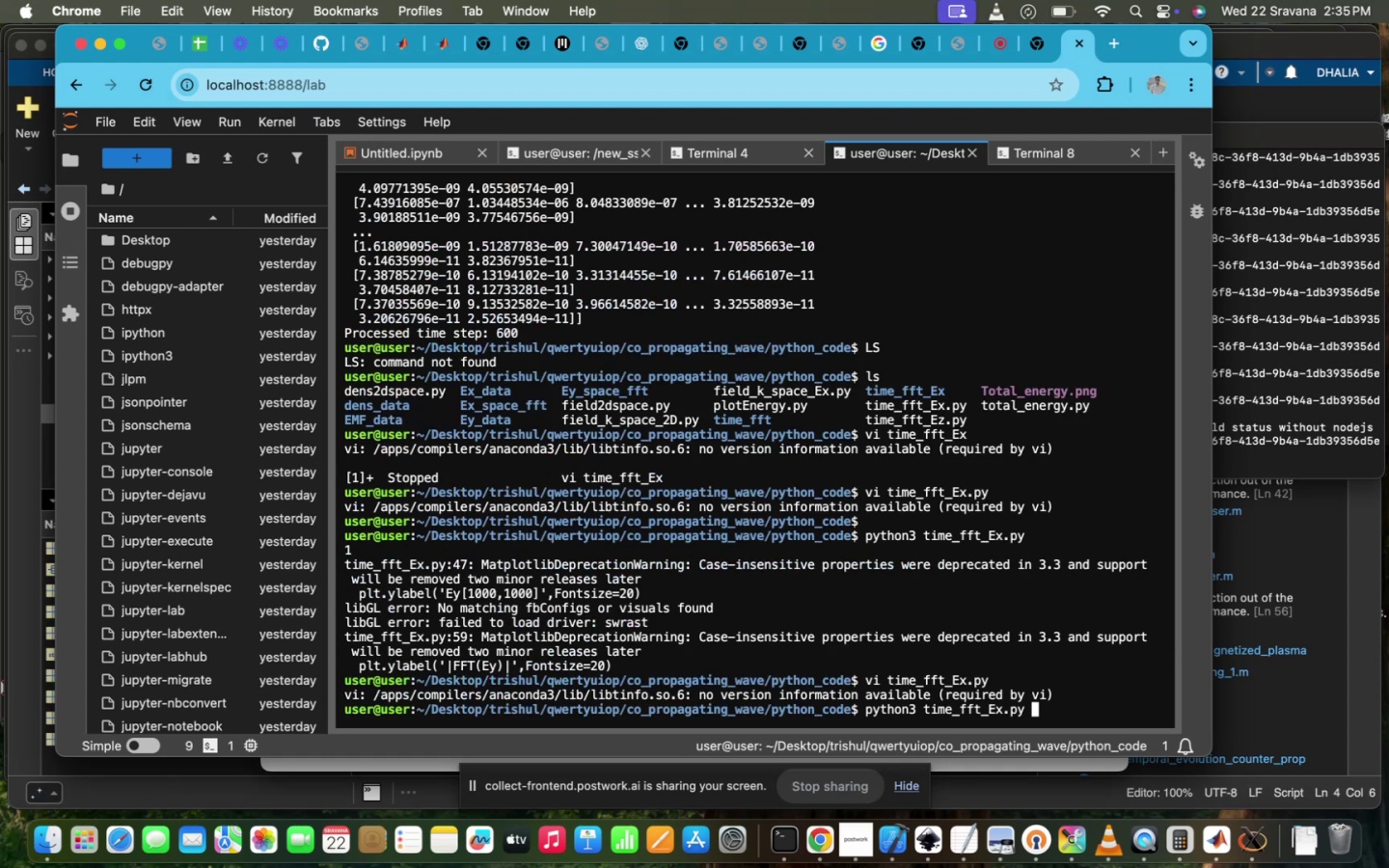 
key(Enter)
 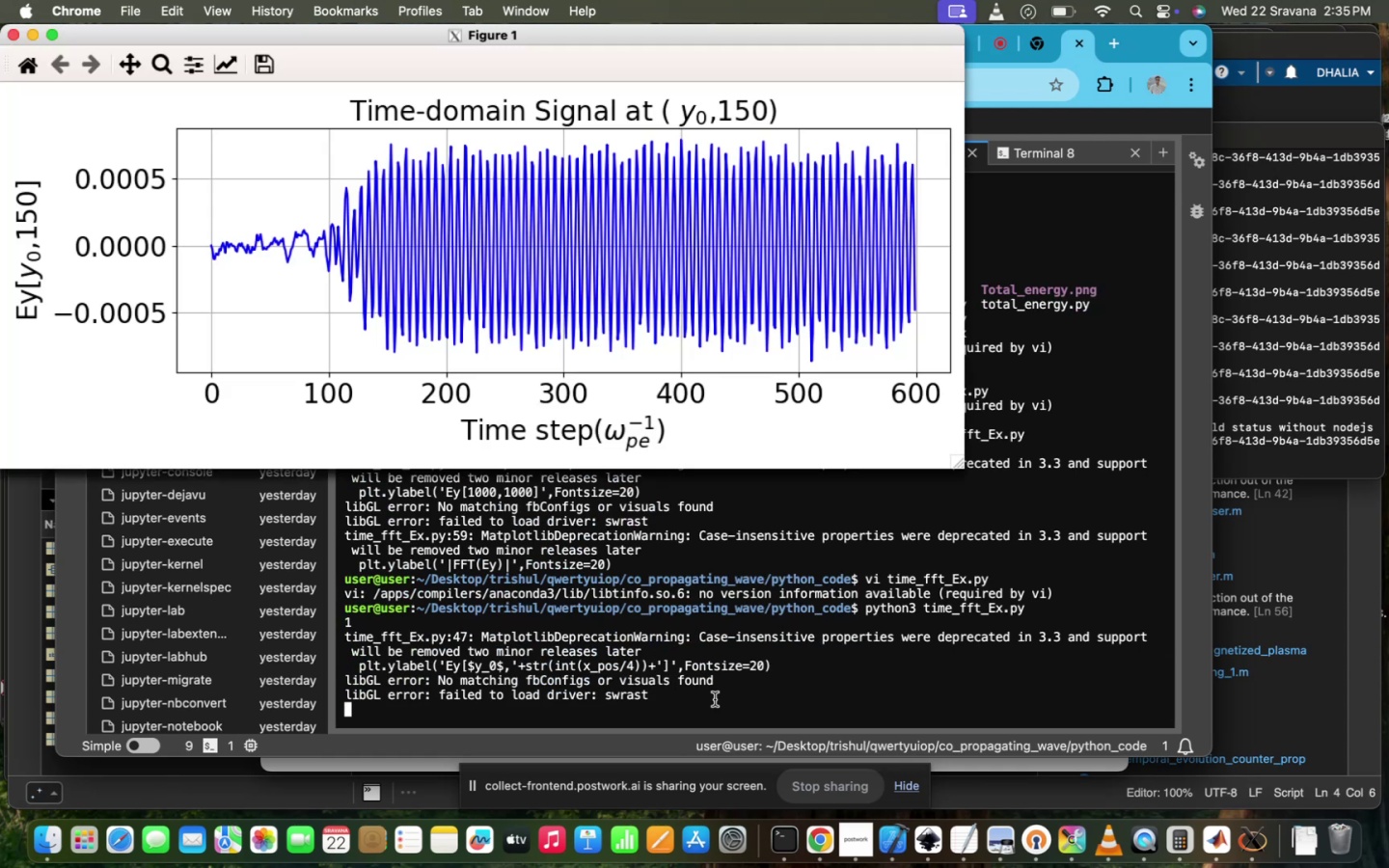 
wait(11.31)
 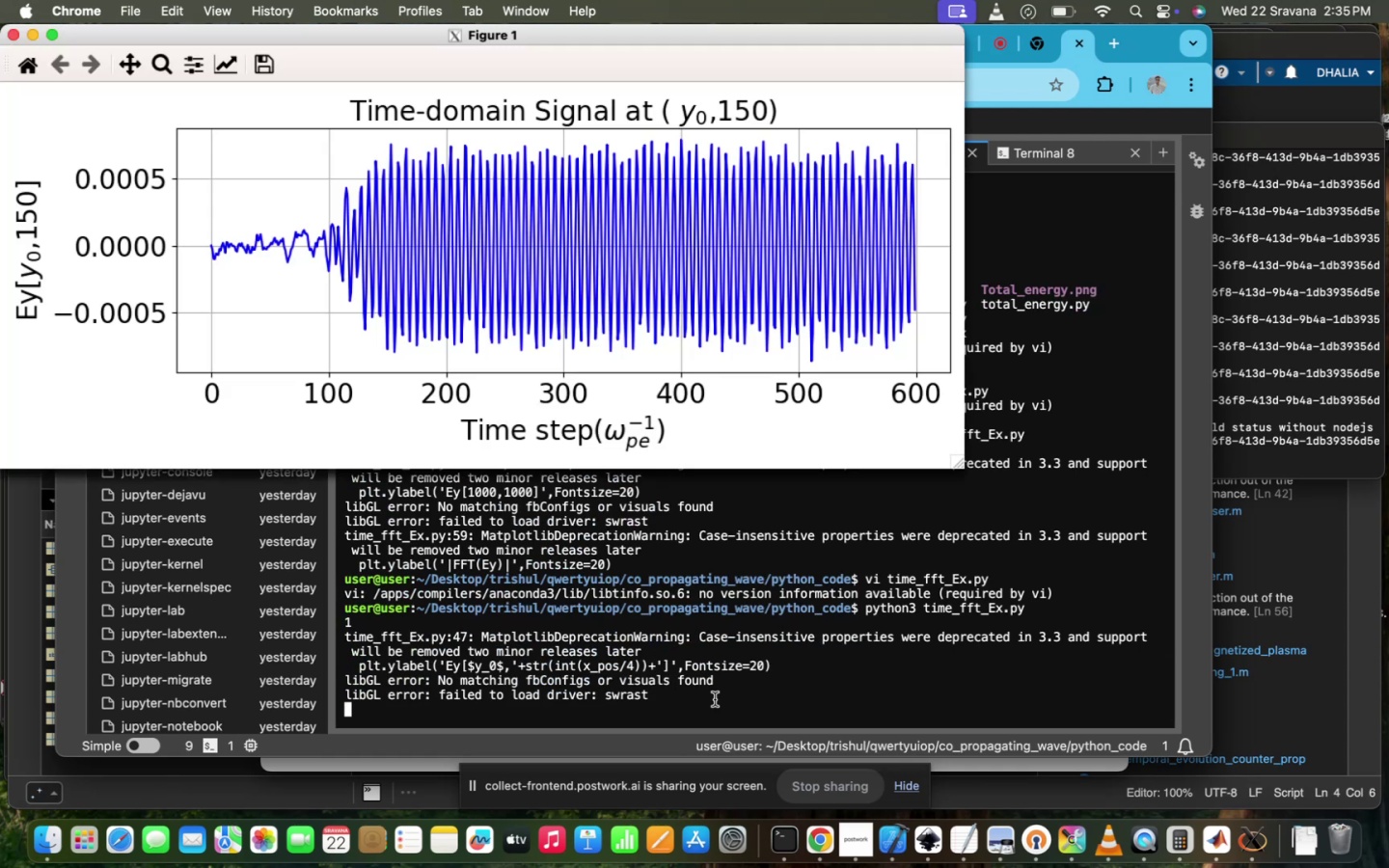 
left_click([13, 38])
 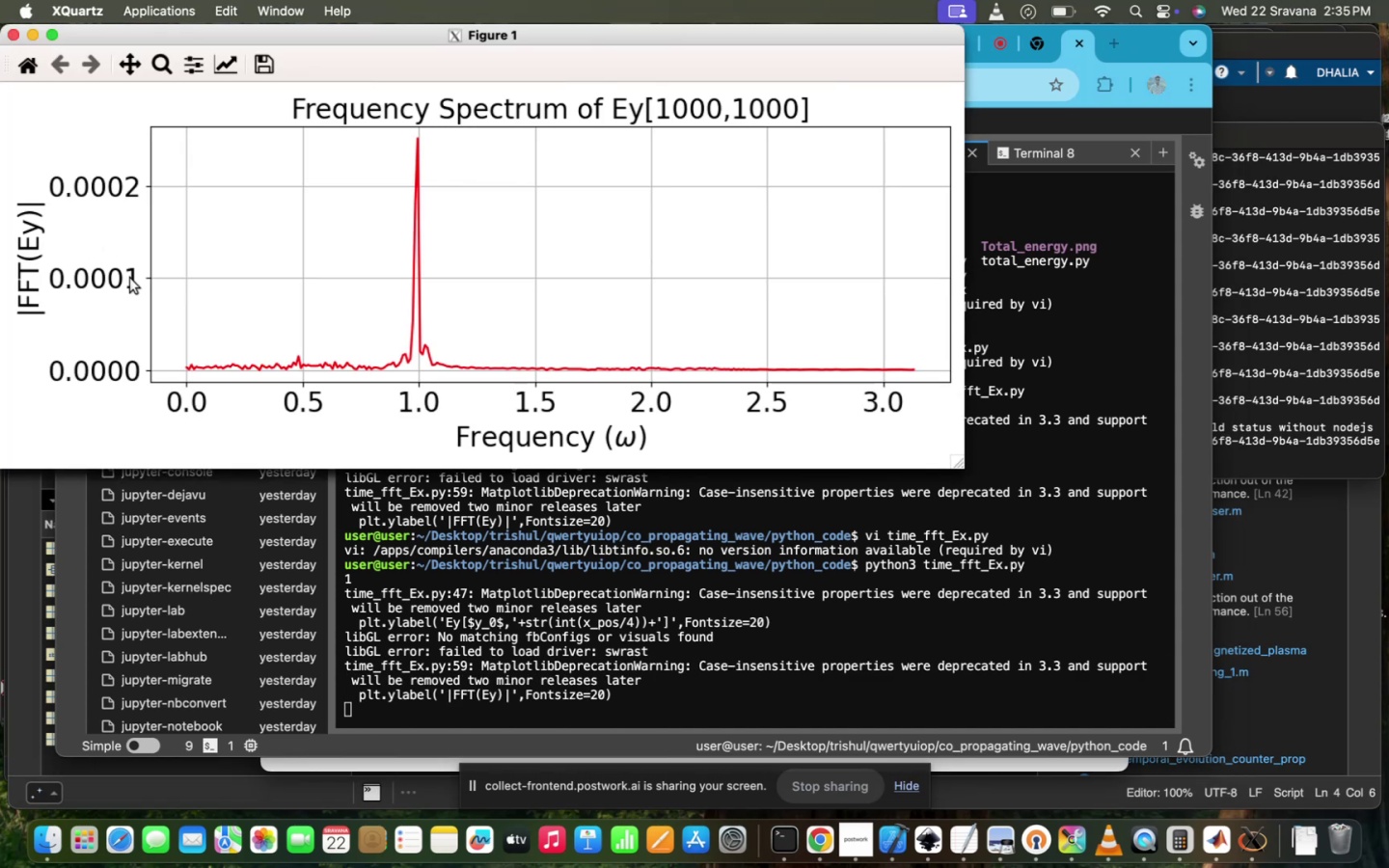 
wait(10.08)
 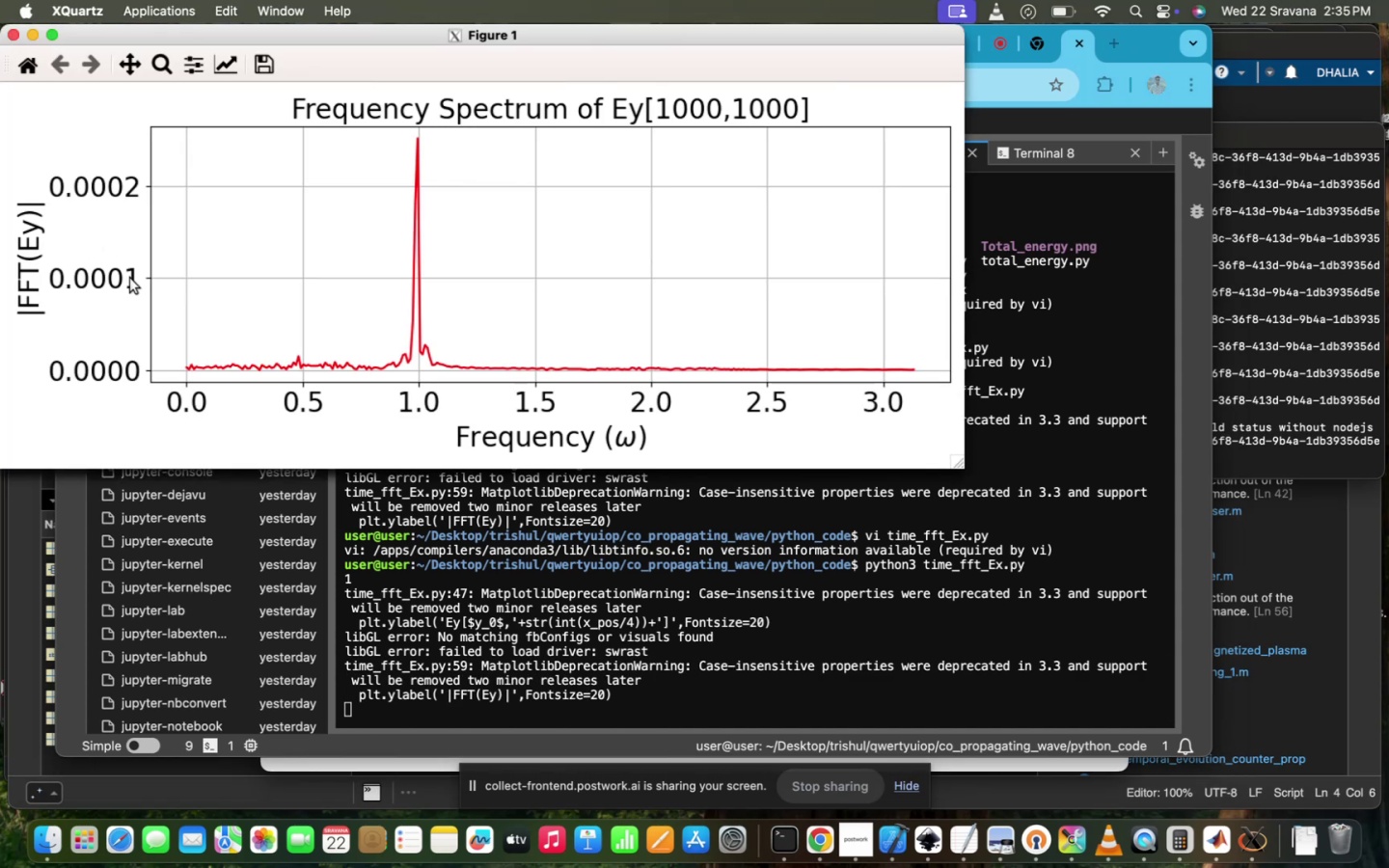 
left_click([12, 27])
 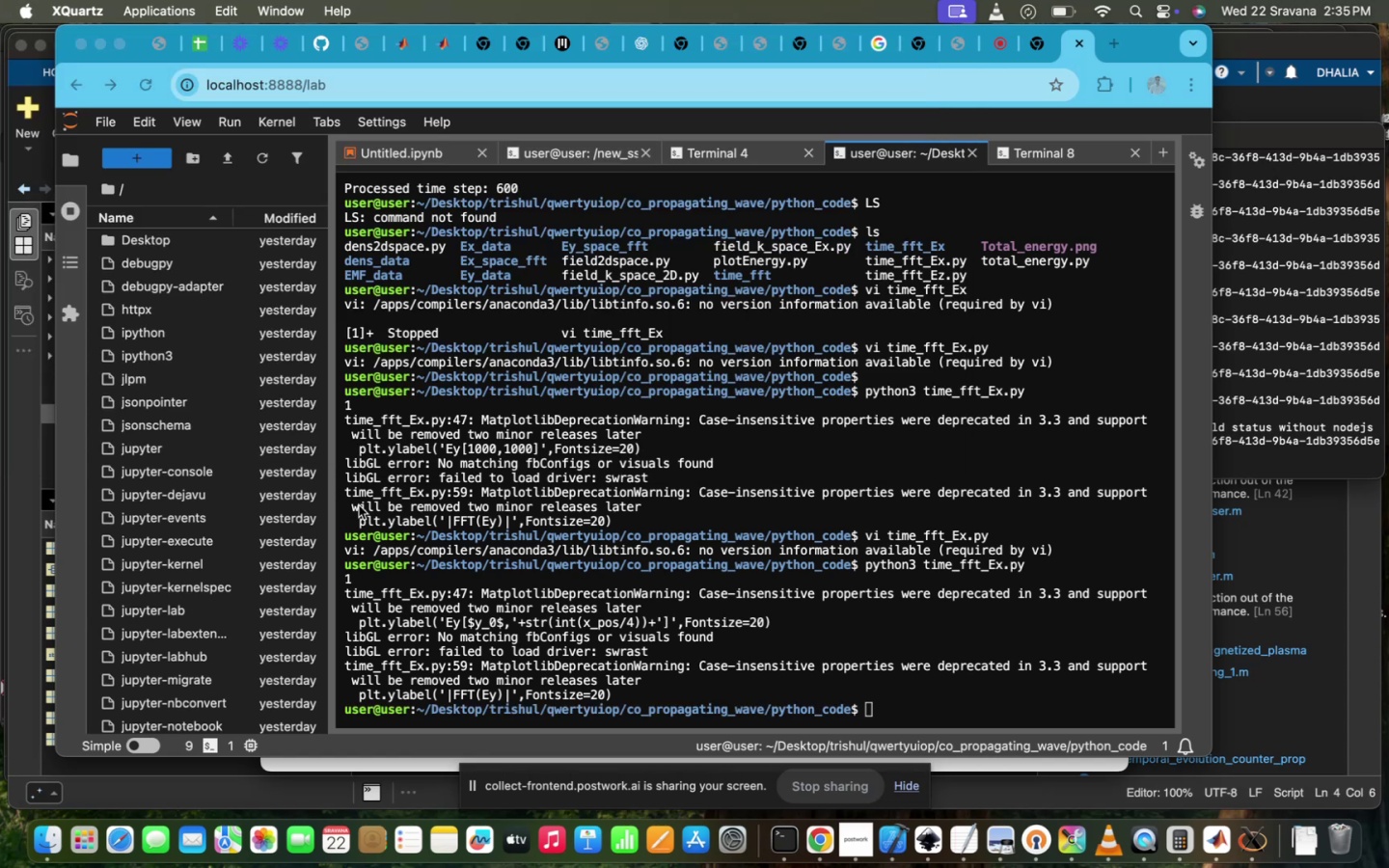 
key(ArrowUp)
 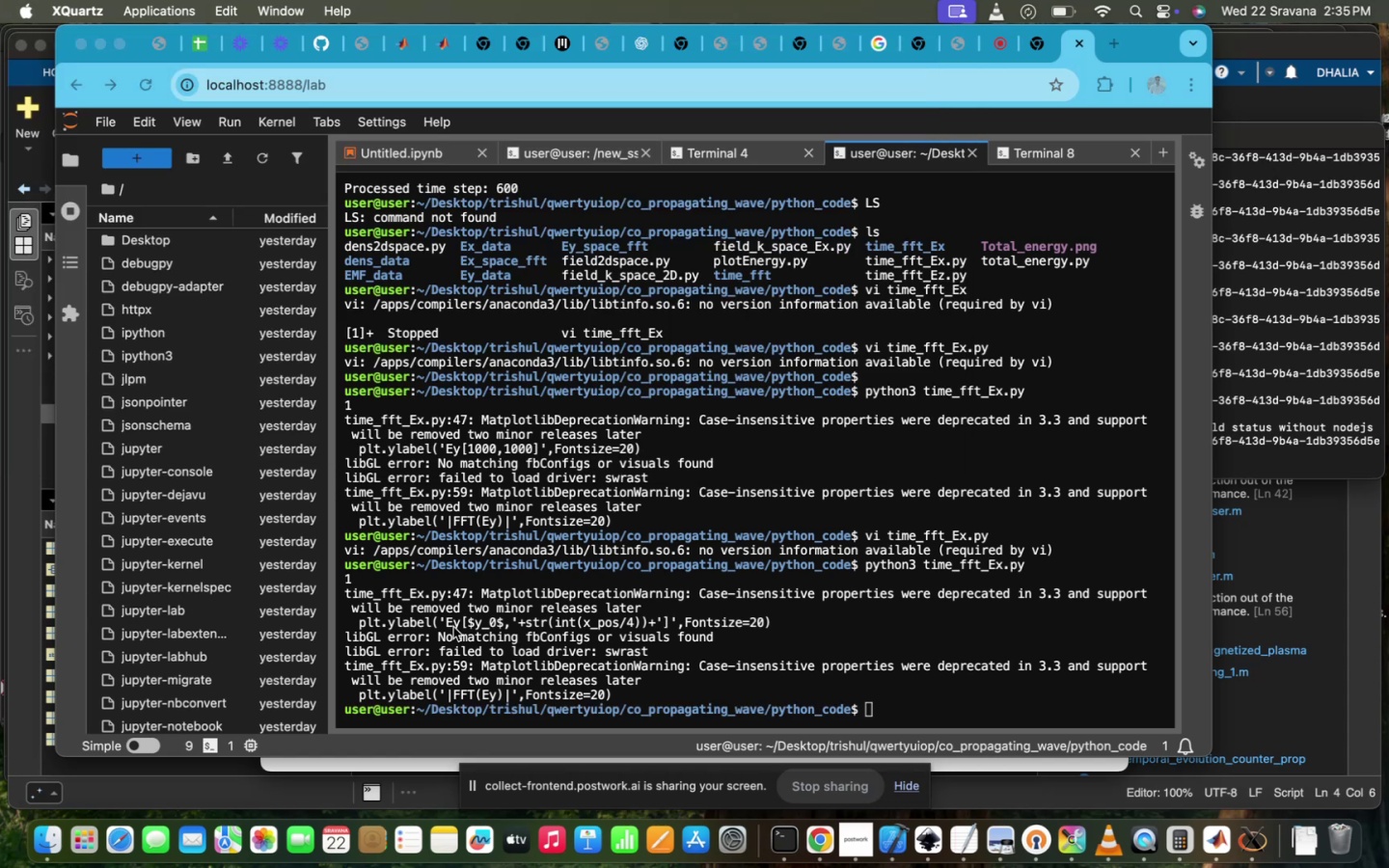 
left_click([453, 627])
 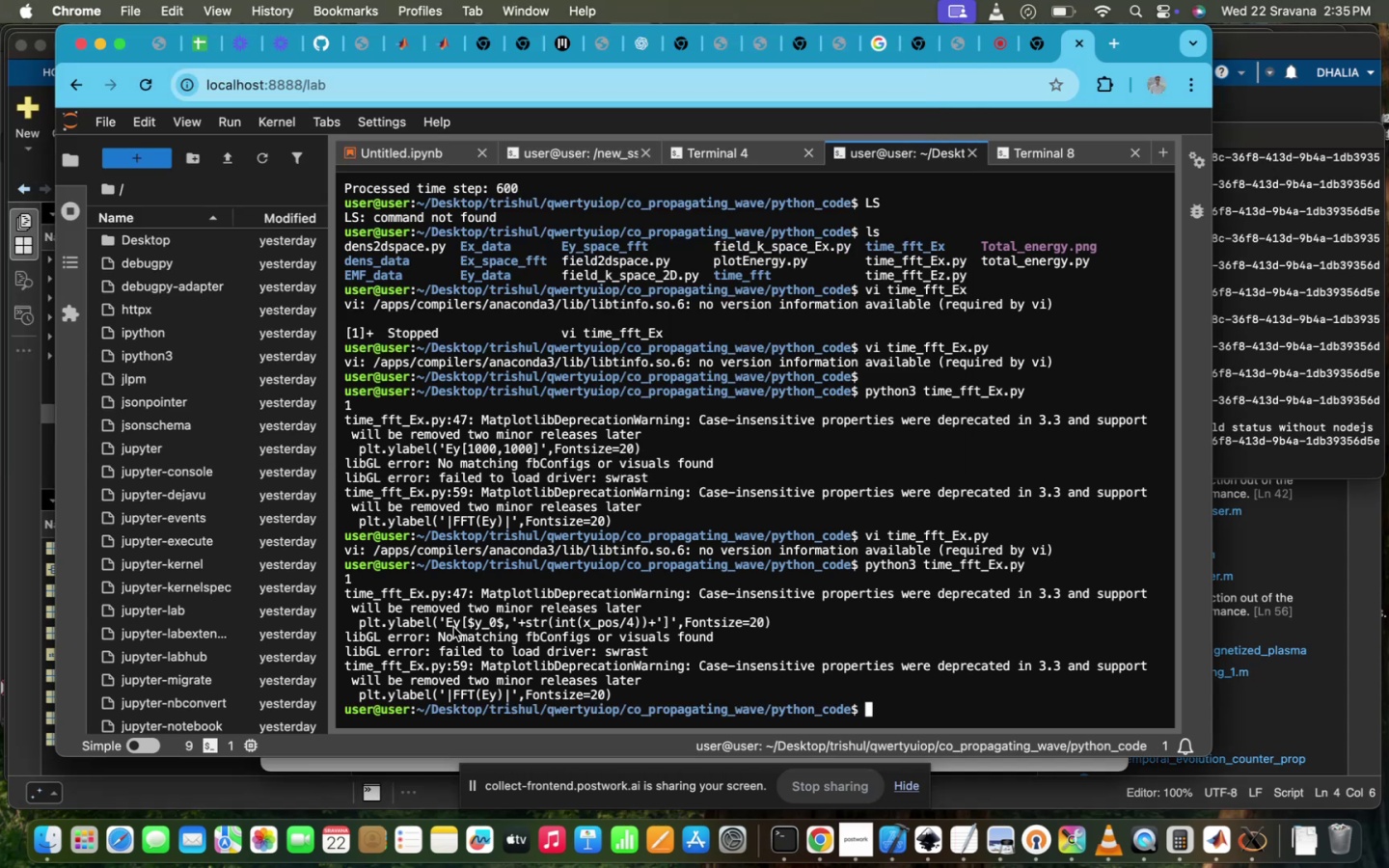 
key(ArrowUp)
 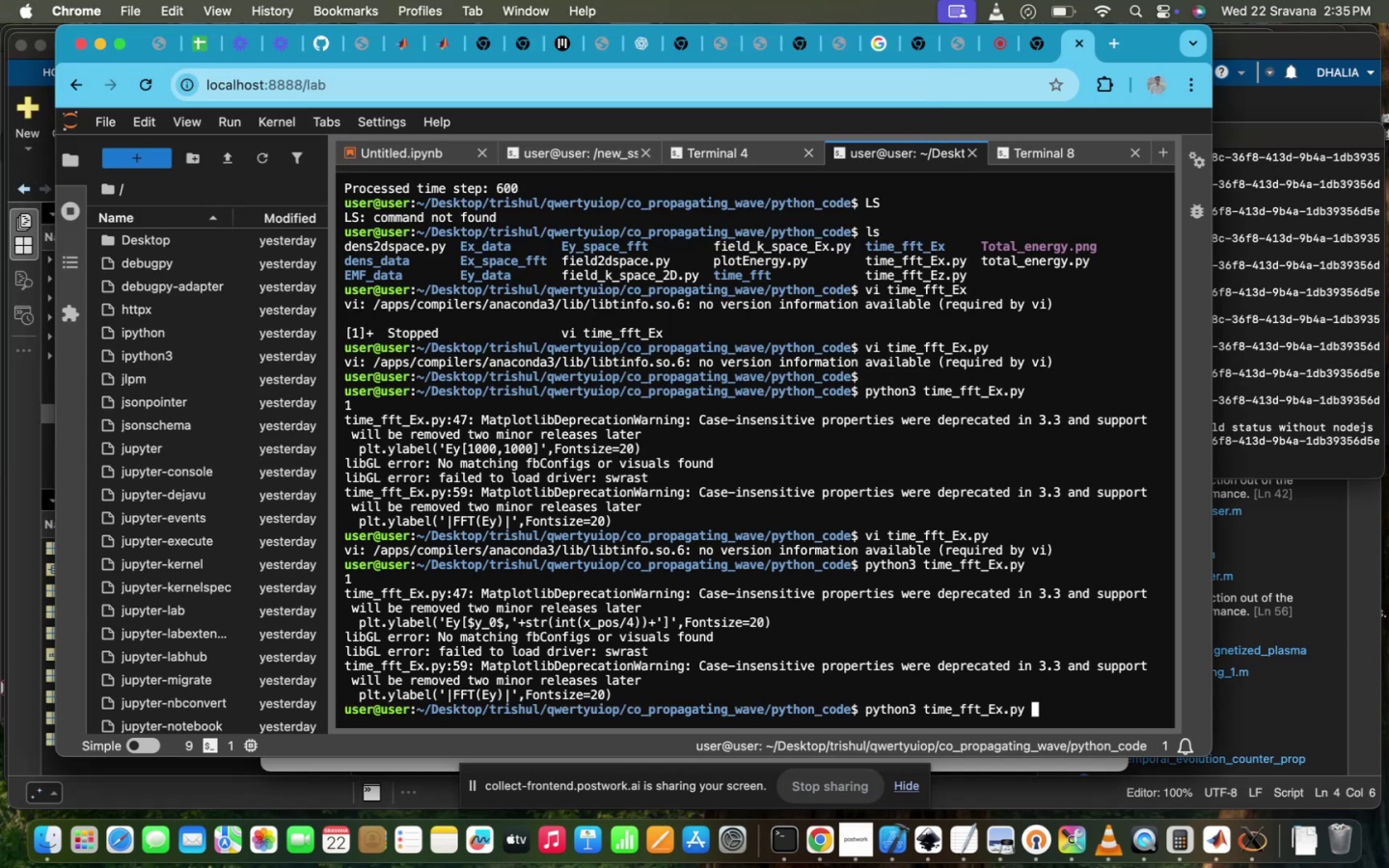 
key(Enter)
 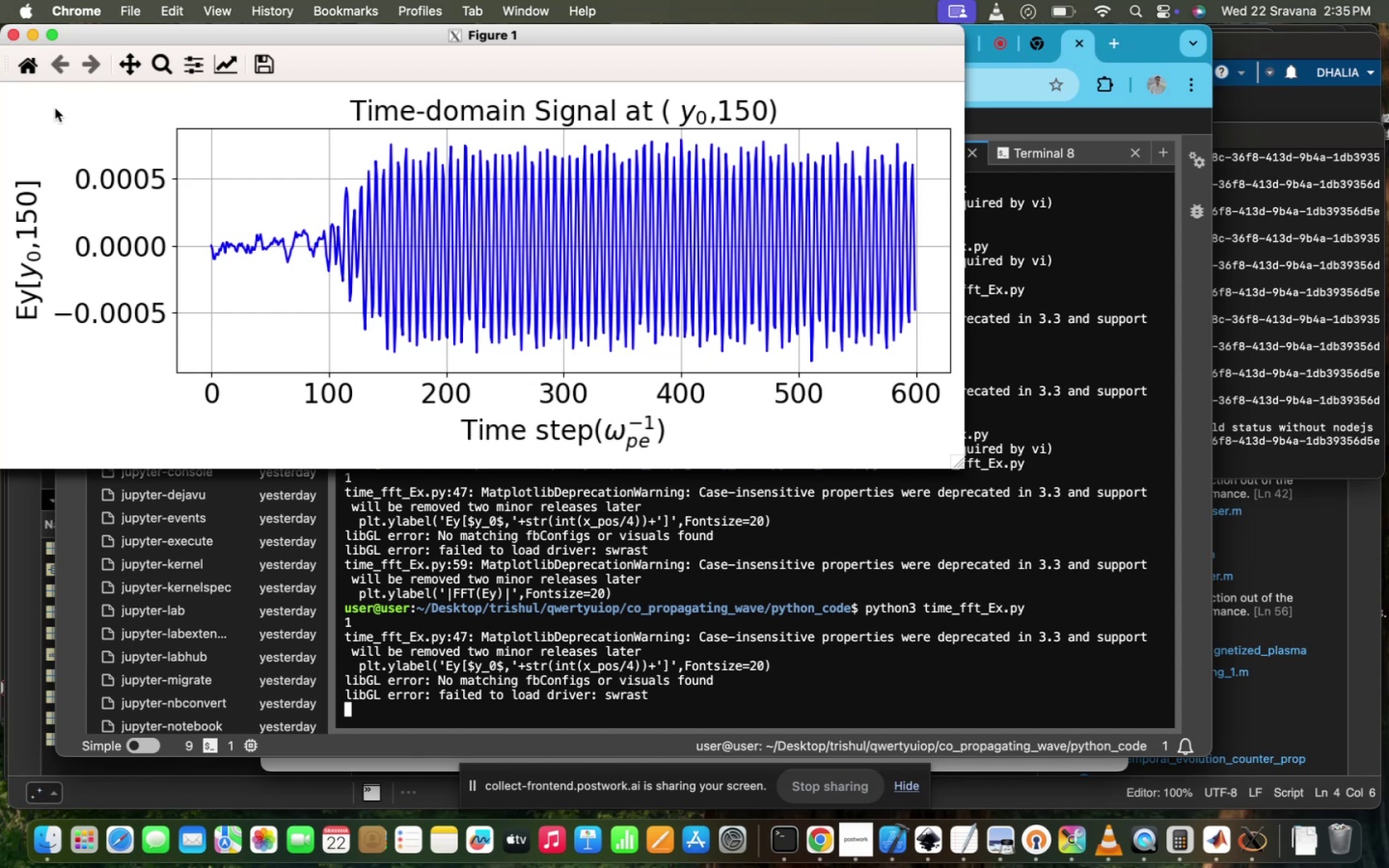 
wait(19.6)
 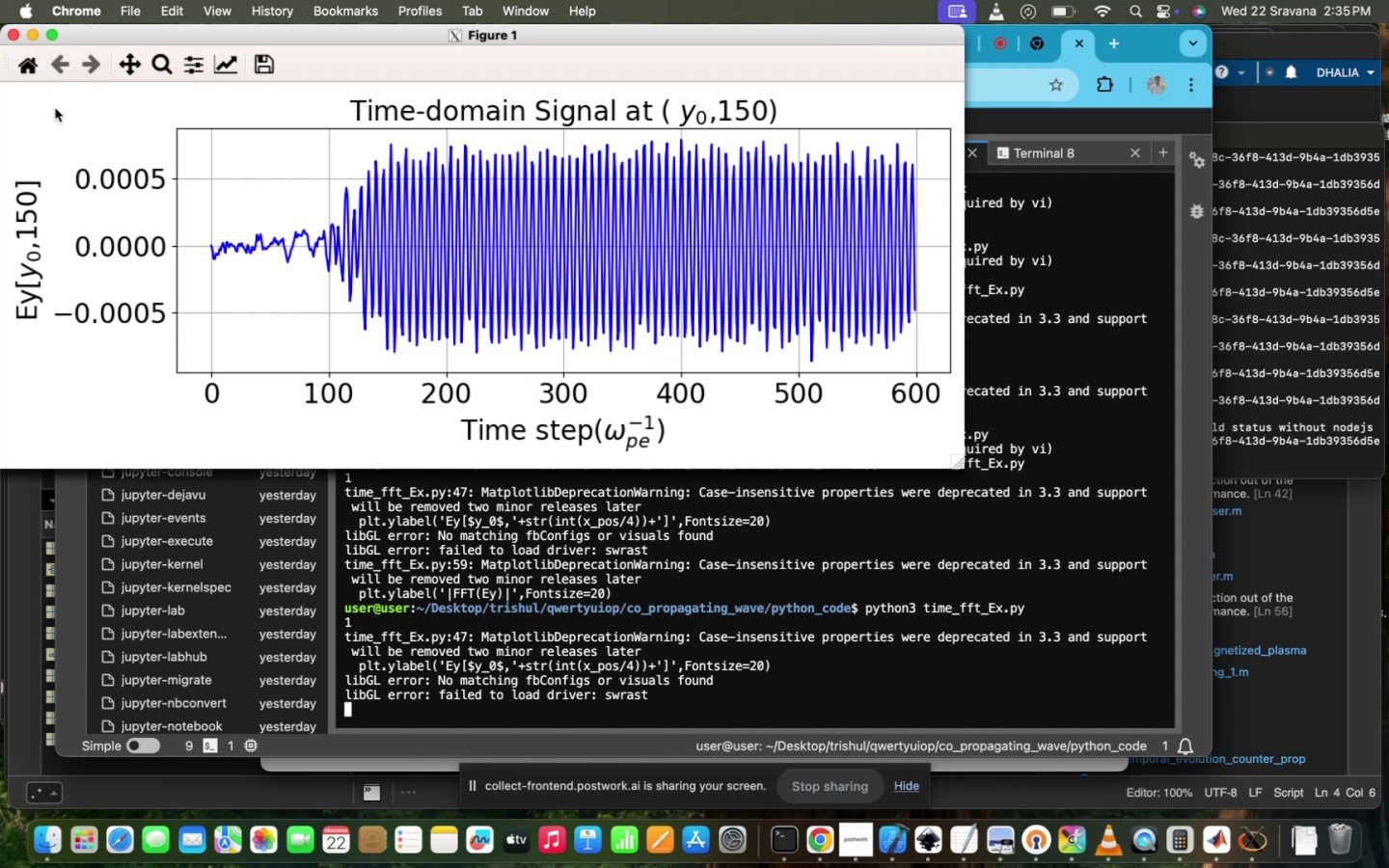 
key(ArrowUp)
 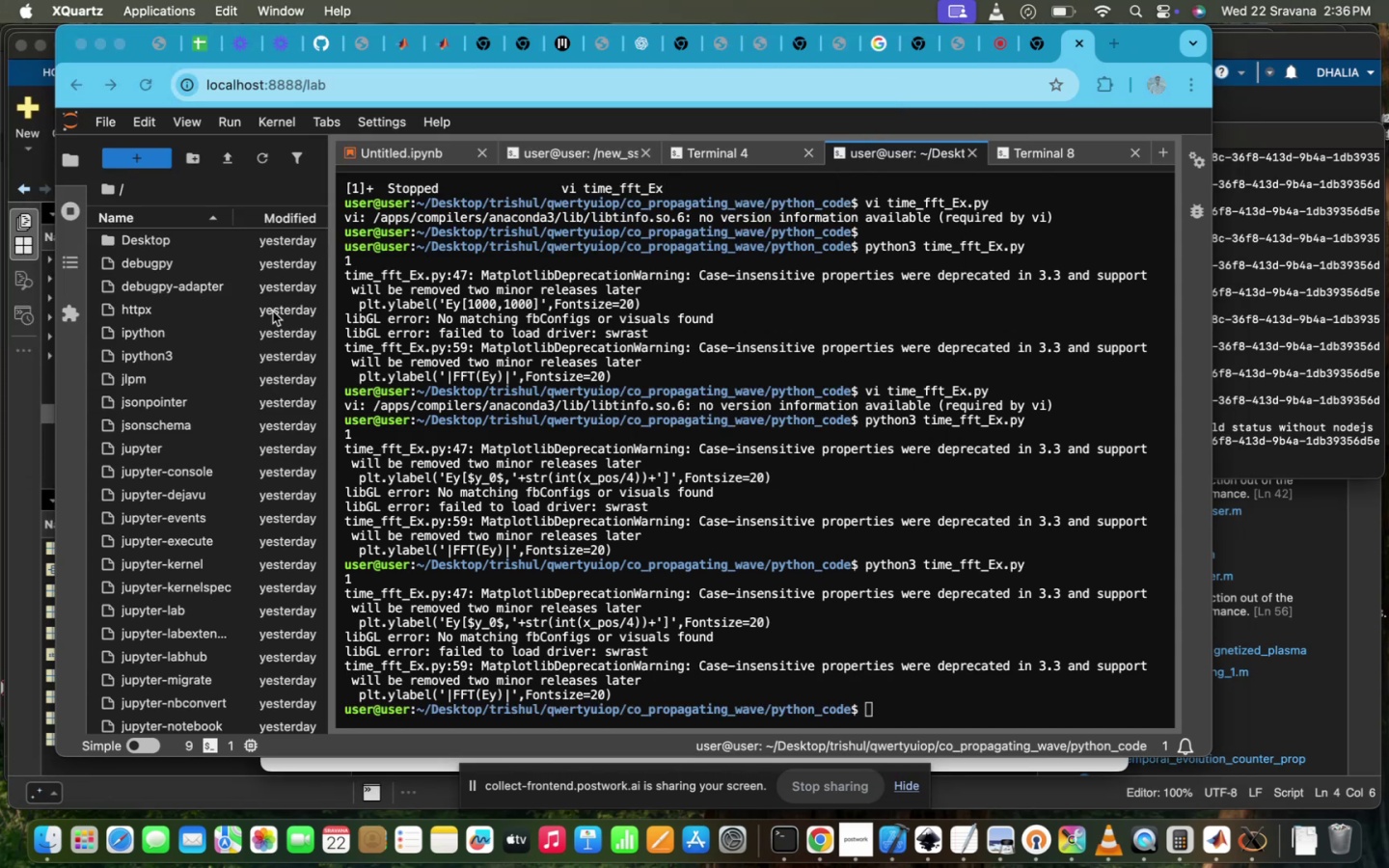 
key(ArrowUp)
 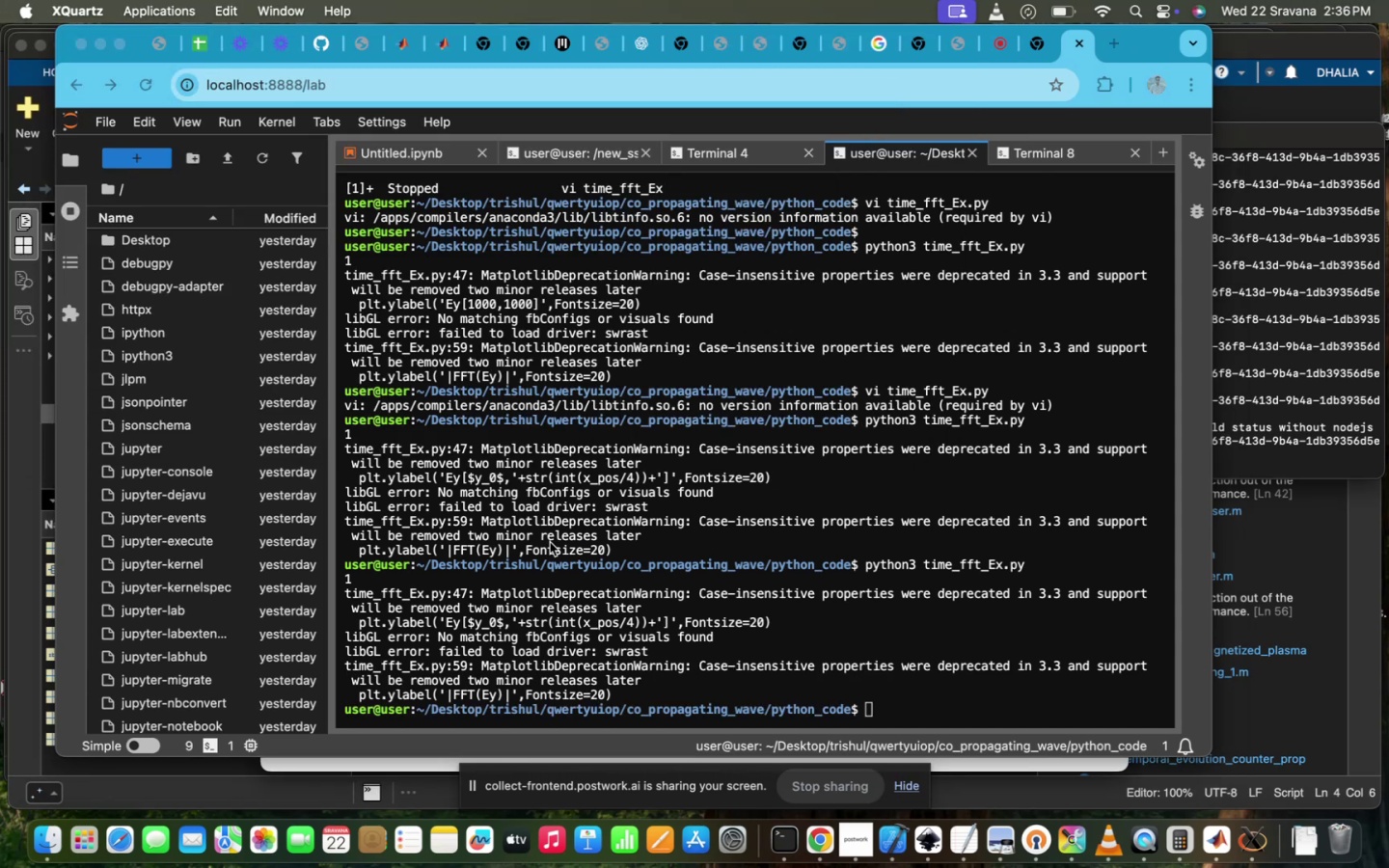 
left_click([550, 542])
 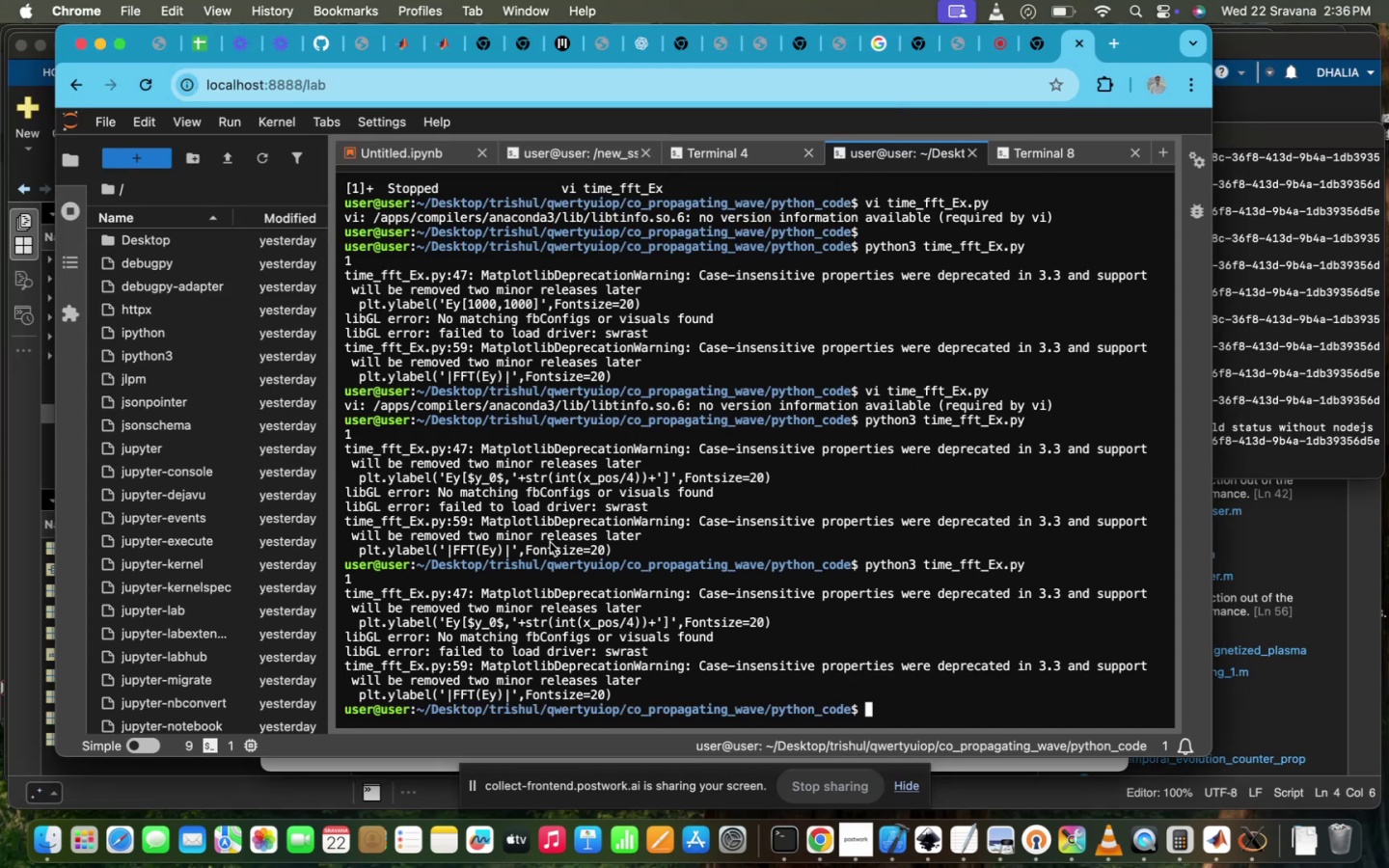 
key(ArrowUp)
 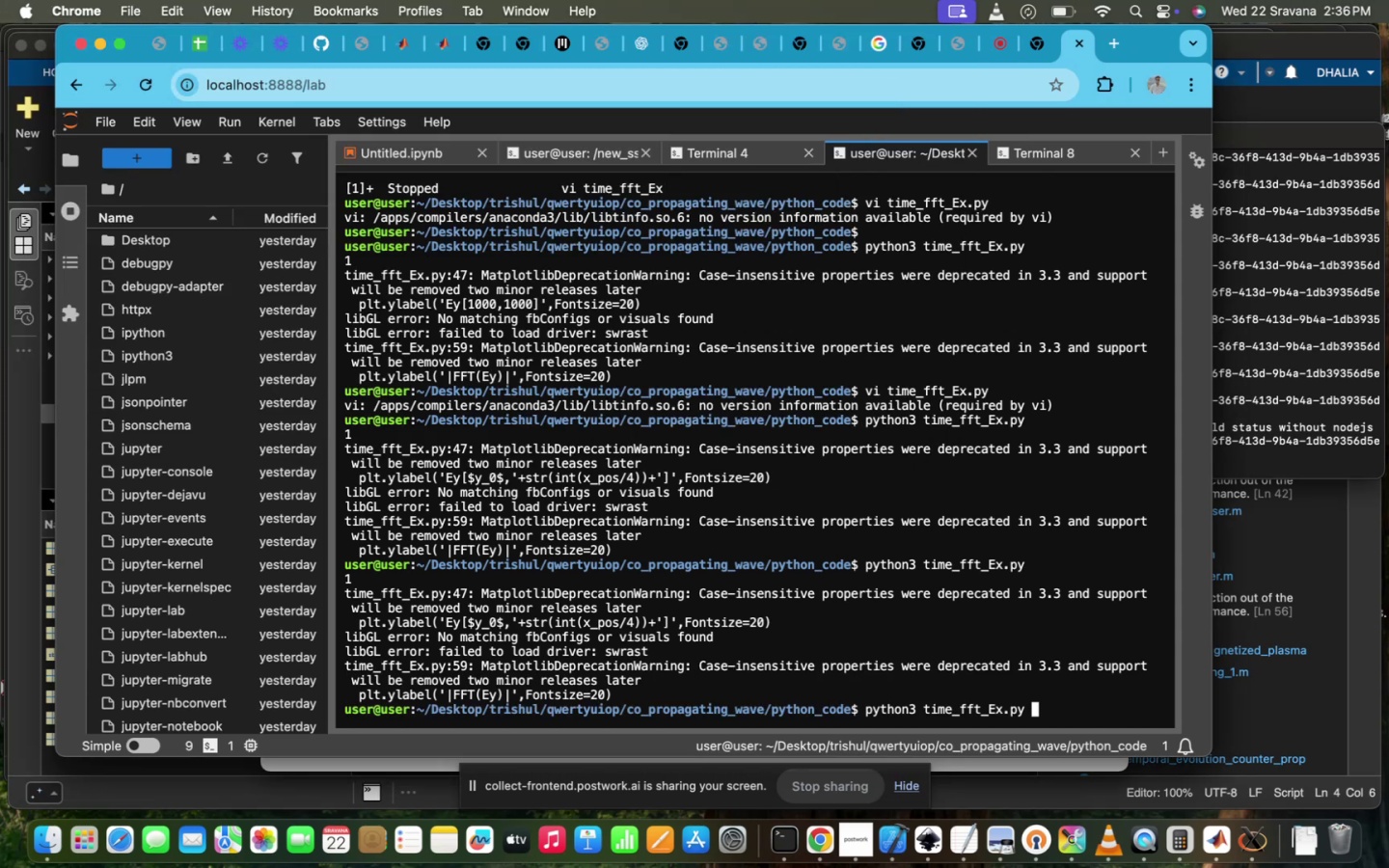 
key(ArrowUp)
 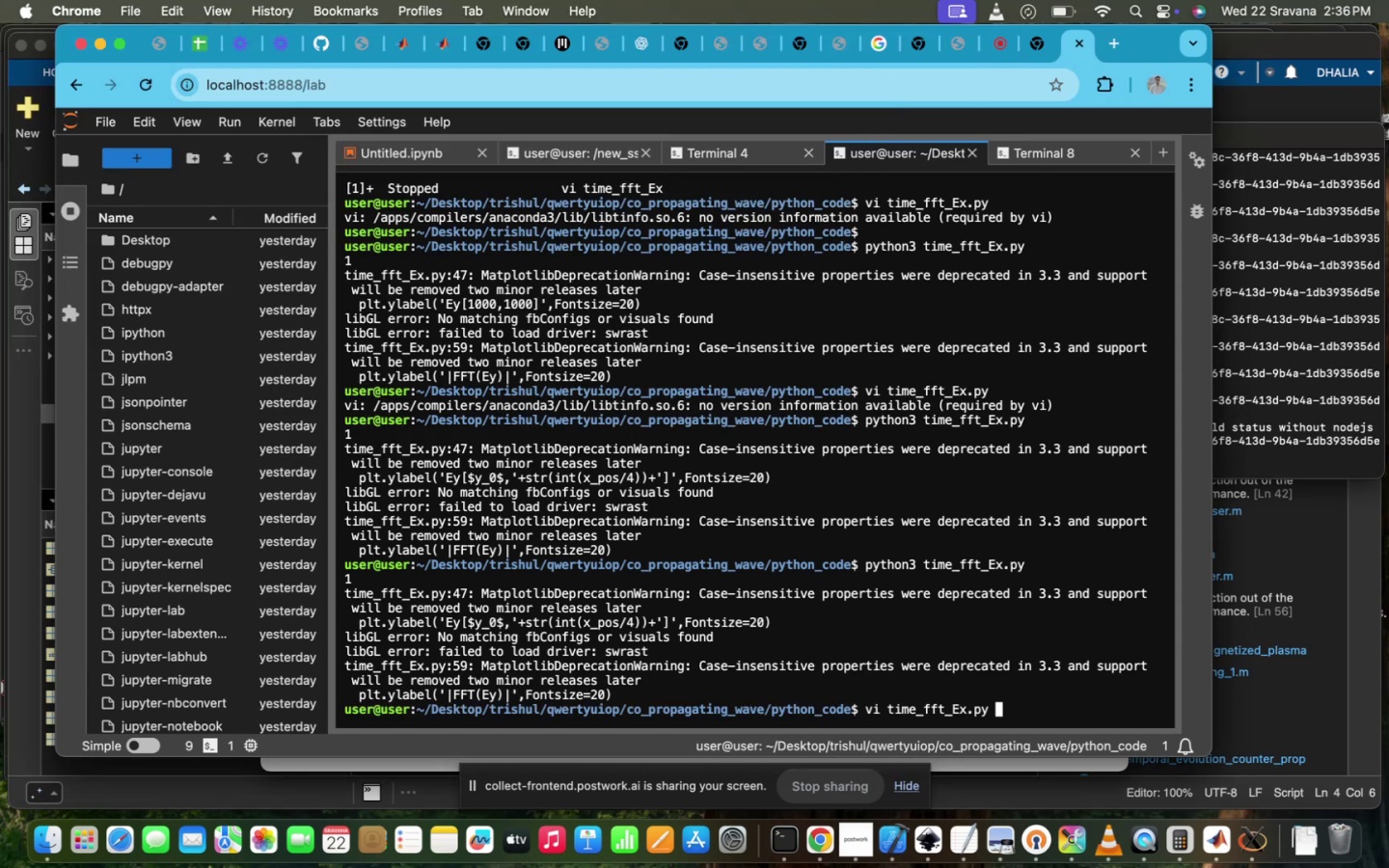 
hold_key(key=Enter, duration=0.31)
 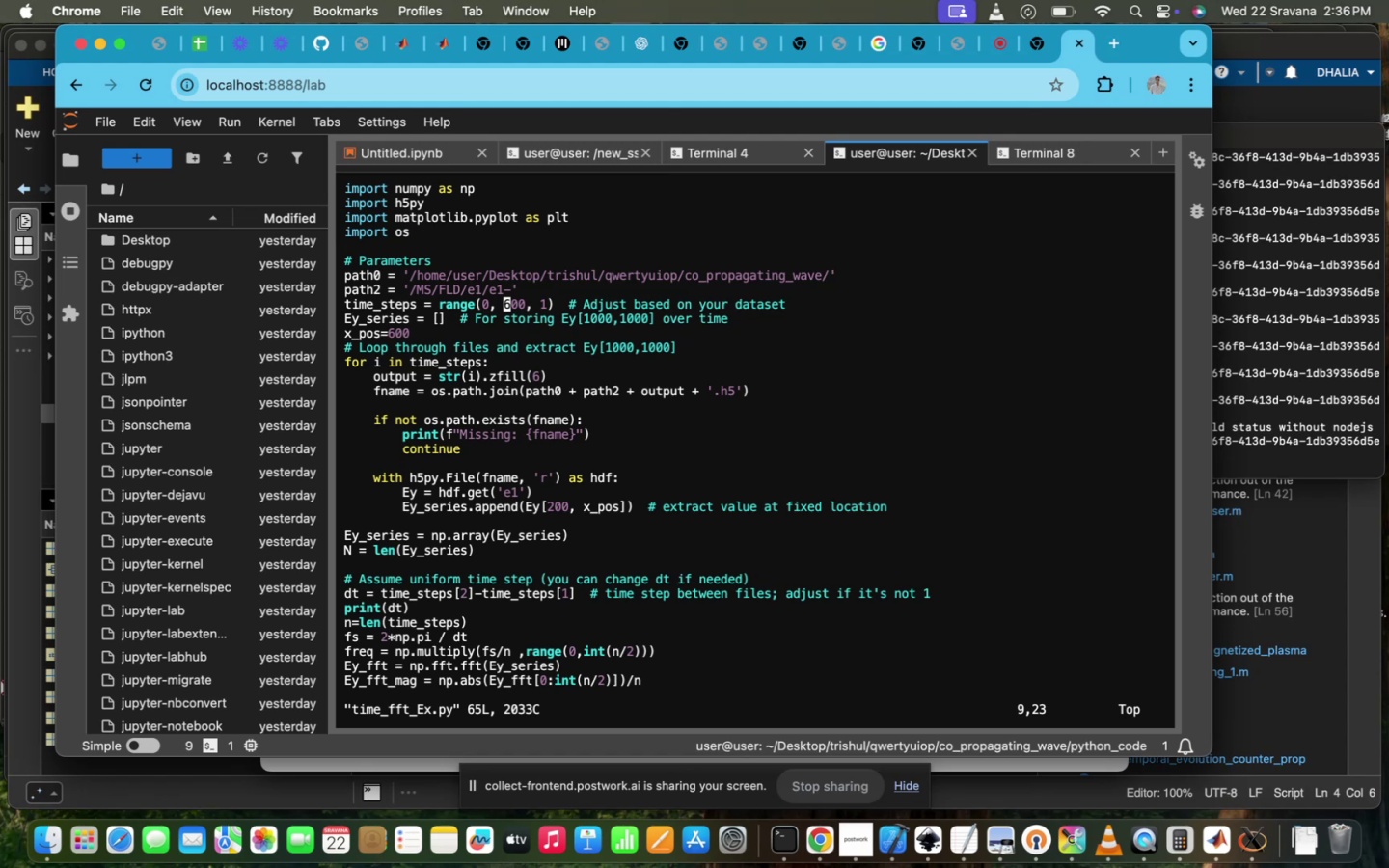 
key(Enter)
 